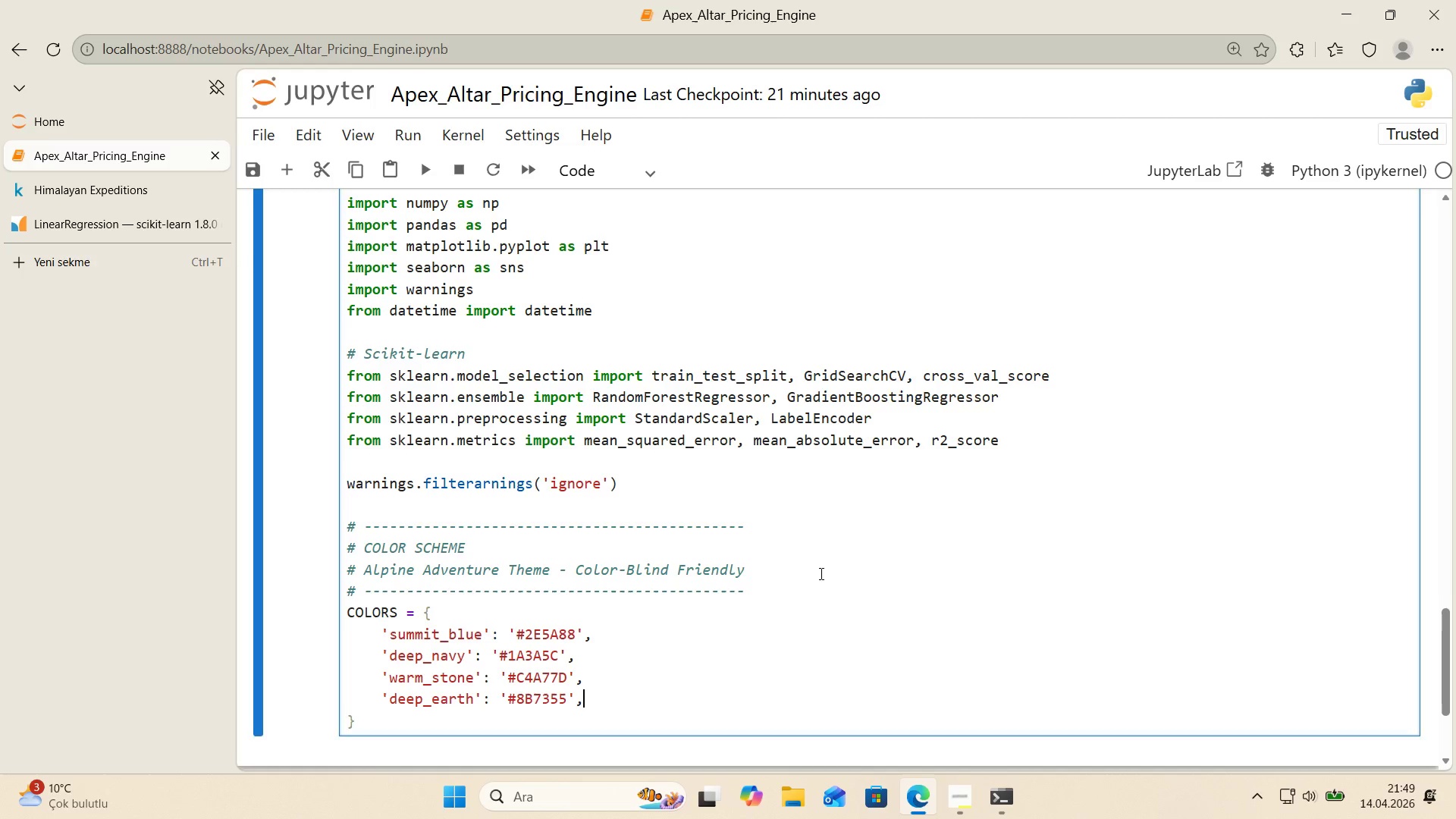 
key(Enter)
 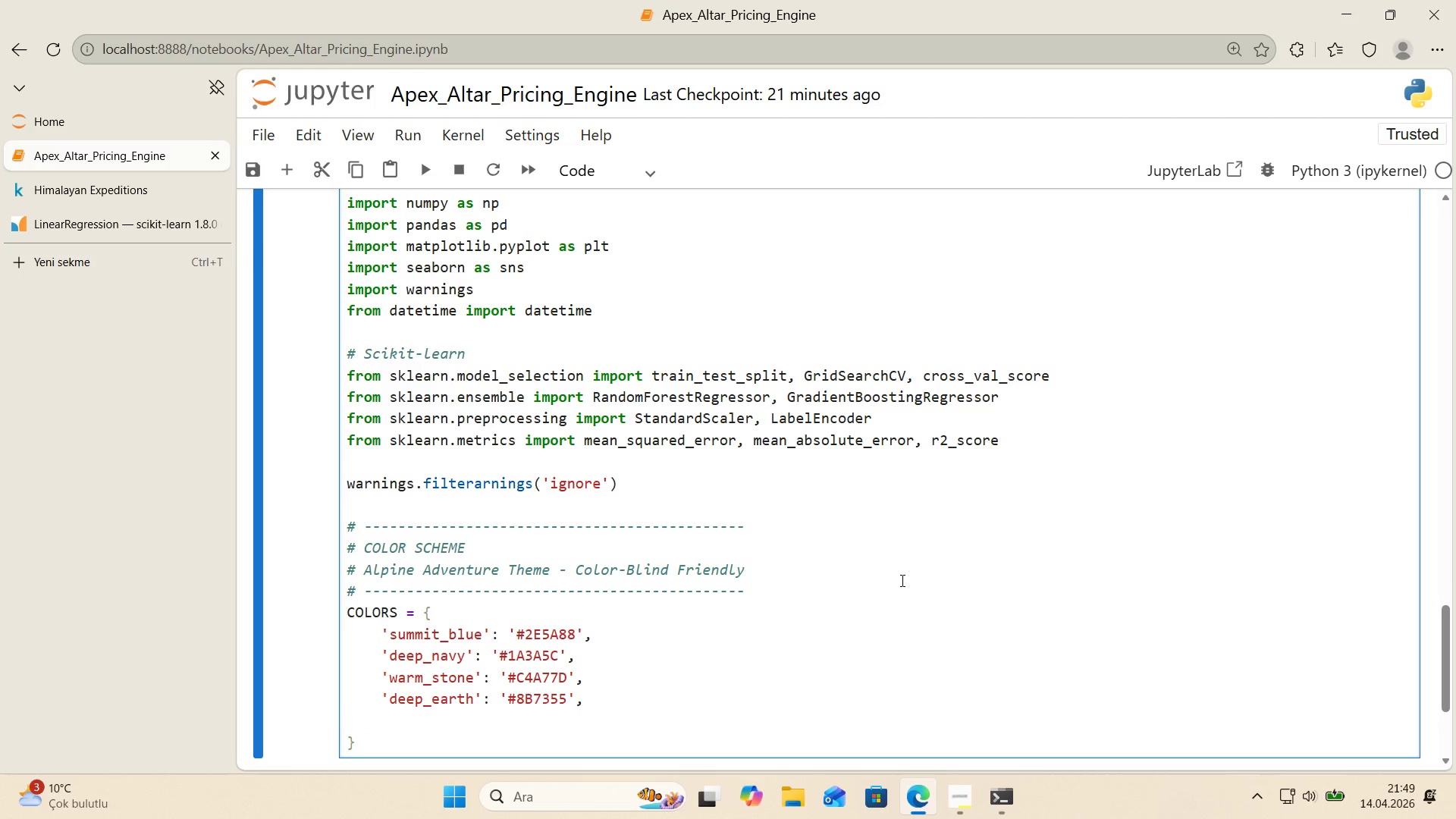 
scroll: coordinate [902, 585], scroll_direction: down, amount: 2.0
 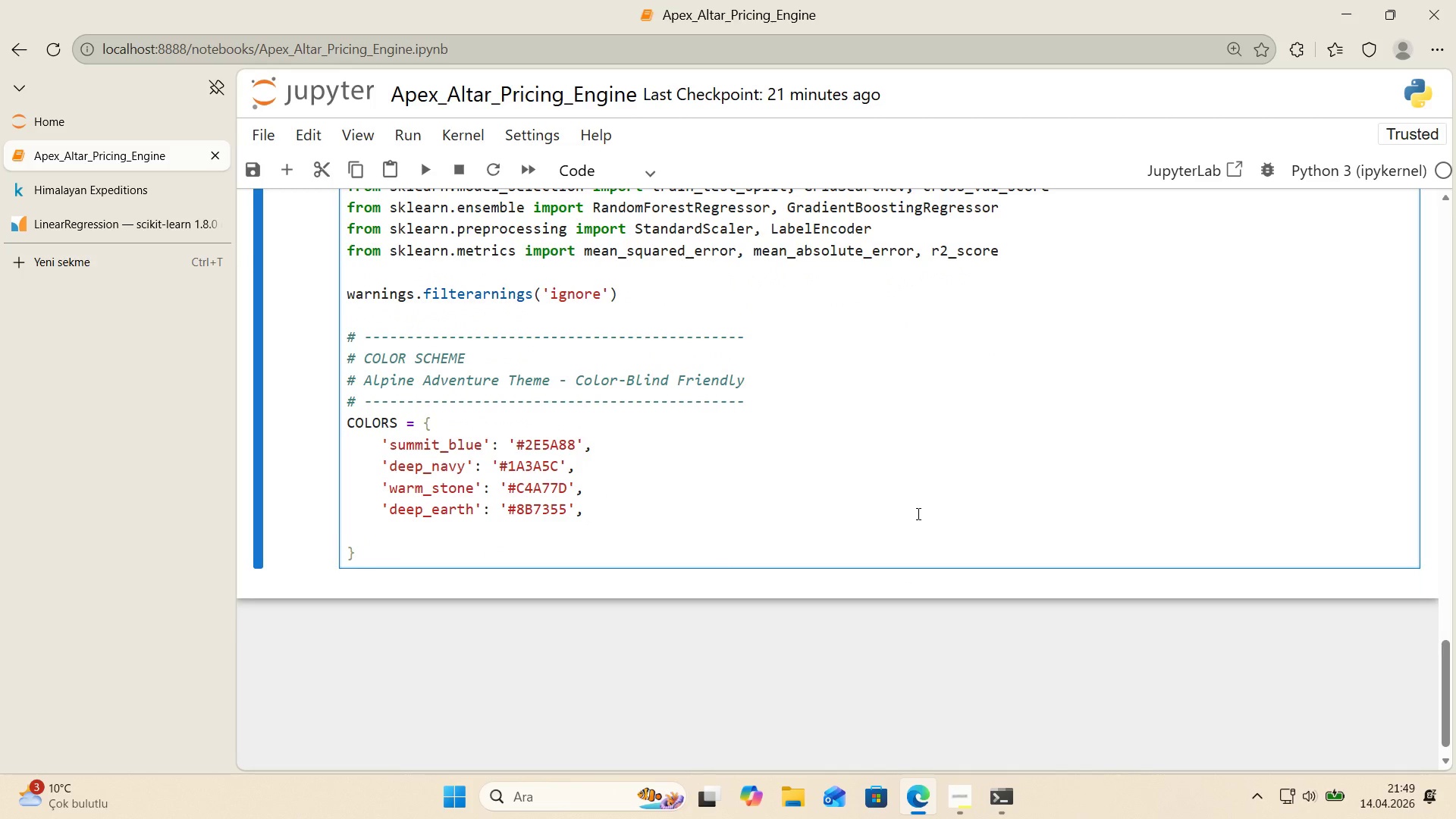 
type(@@)
 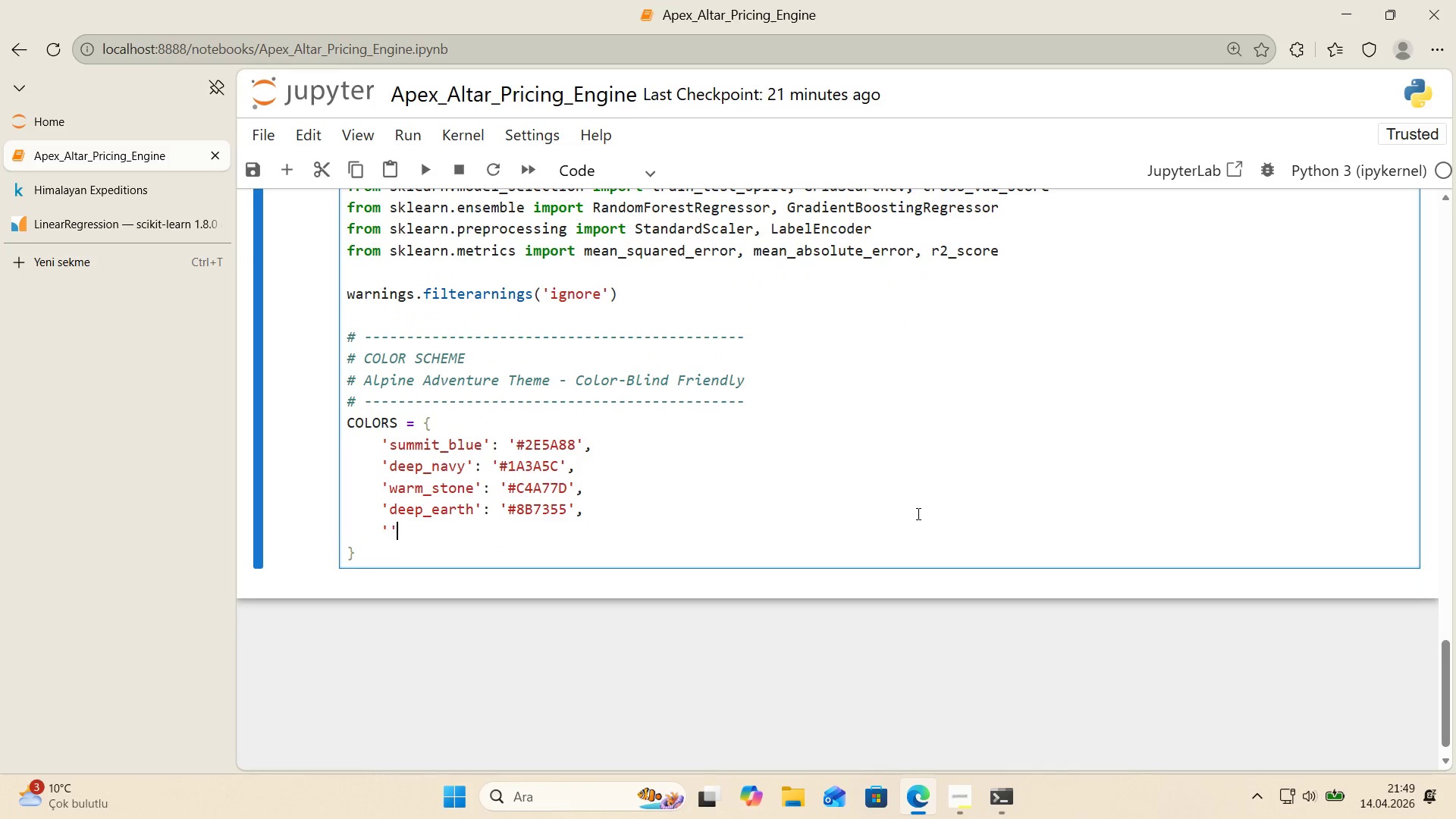 
key(ArrowLeft)
 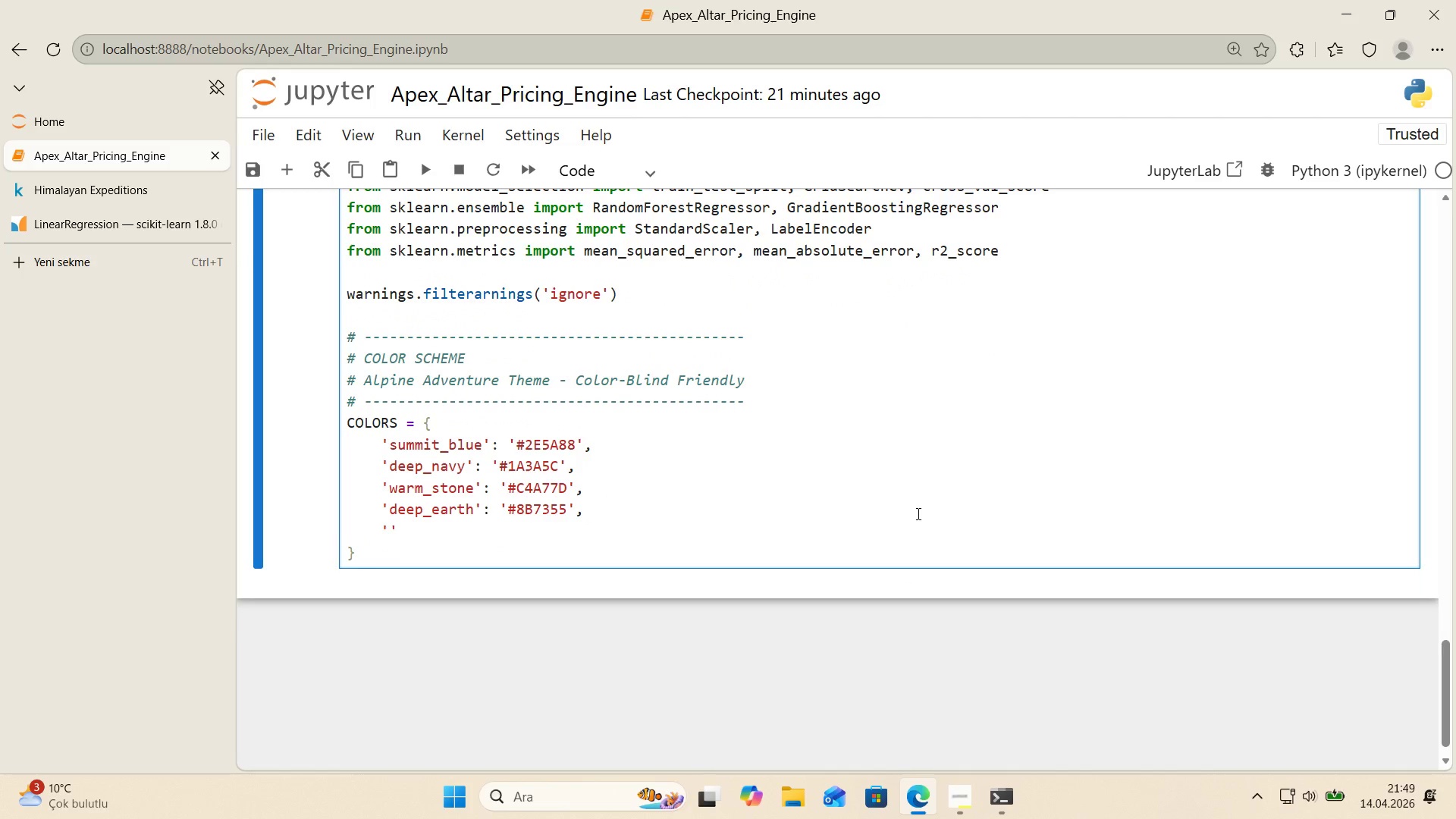 
type(GLA)
key(Backspace)
key(Backspace)
key(Backspace)
type(gal)
key(Backspace)
key(Backspace)
type(lac'er)
 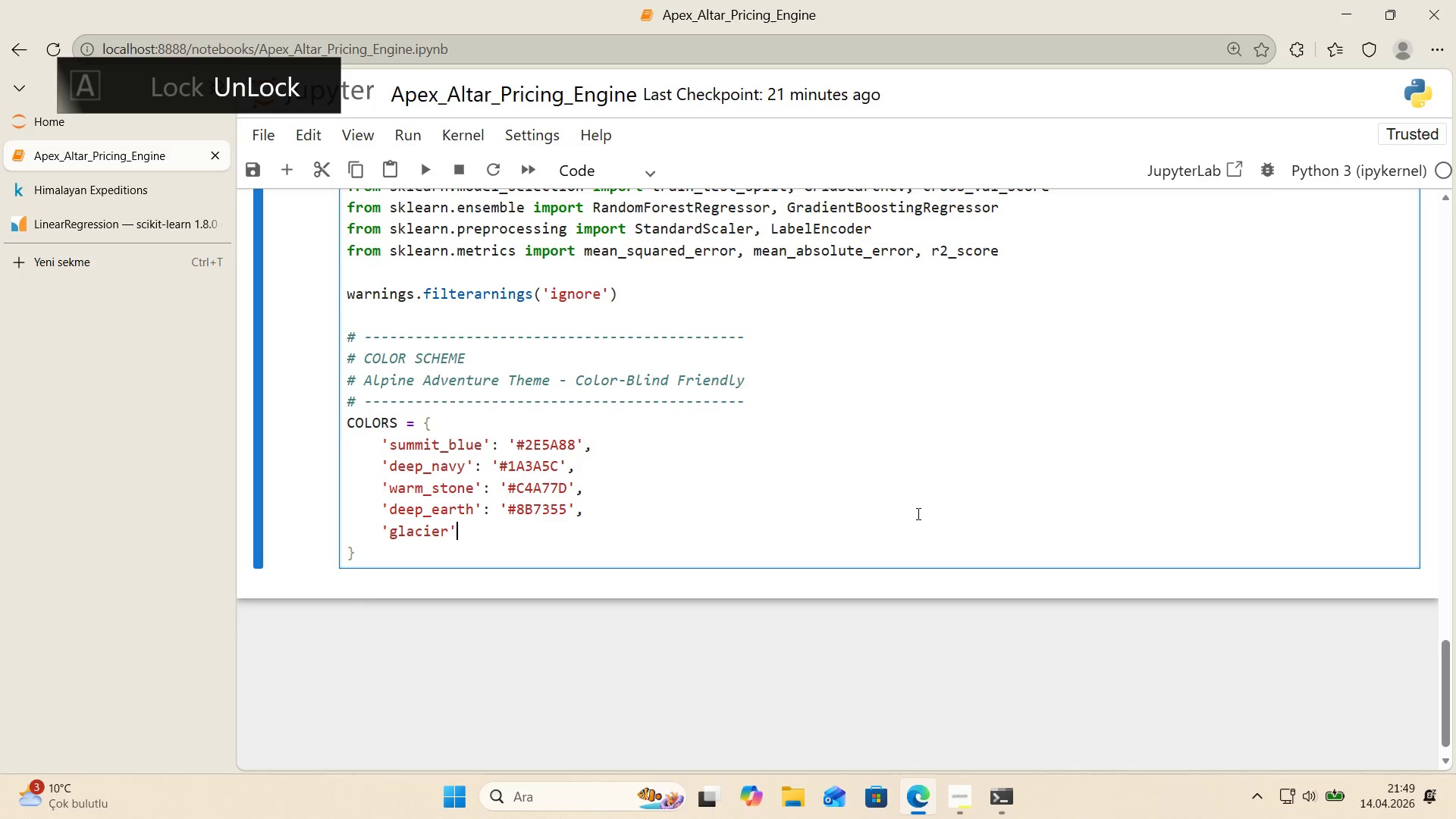 
key(ArrowRight)
 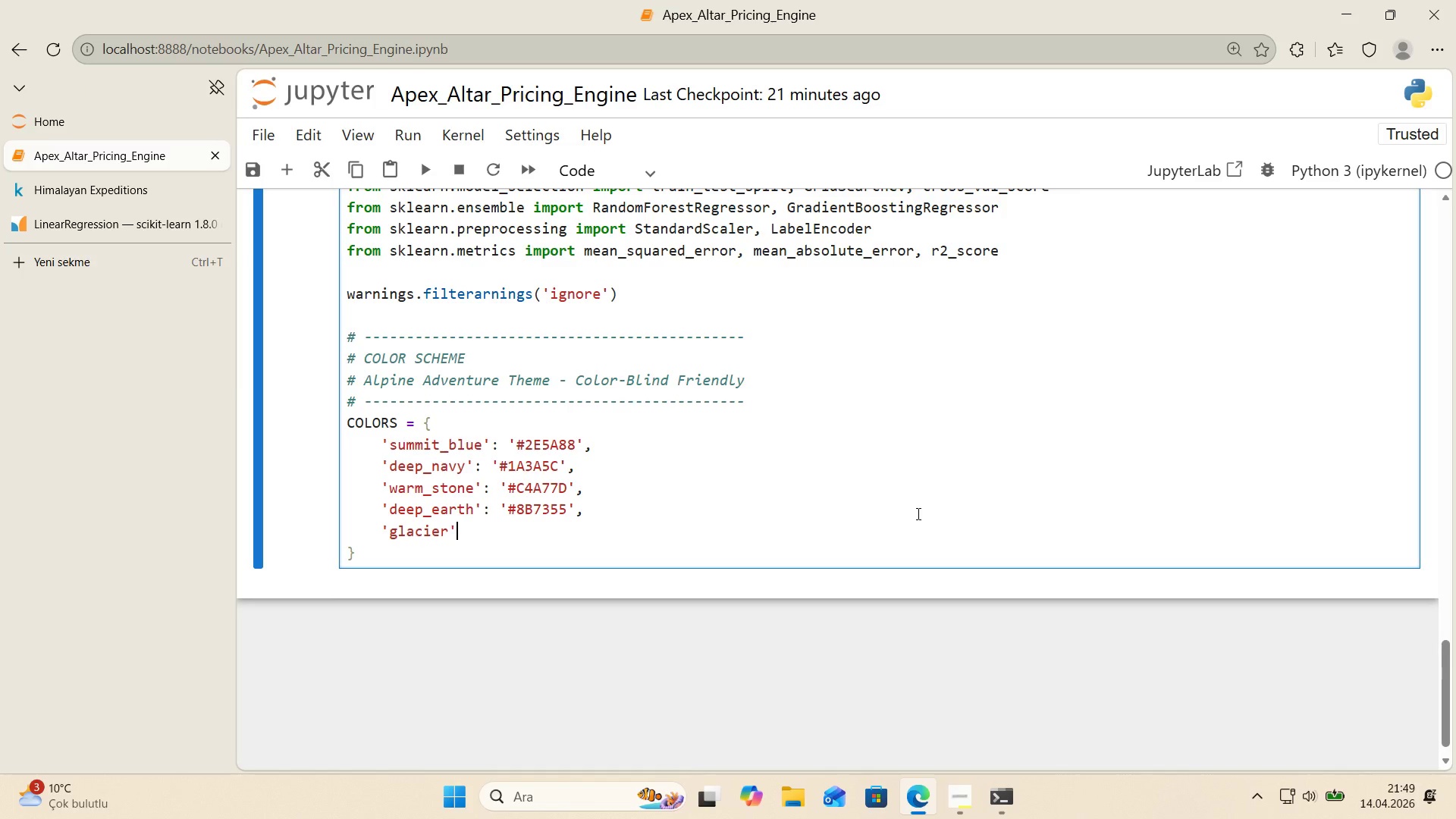 
type(> @@)
 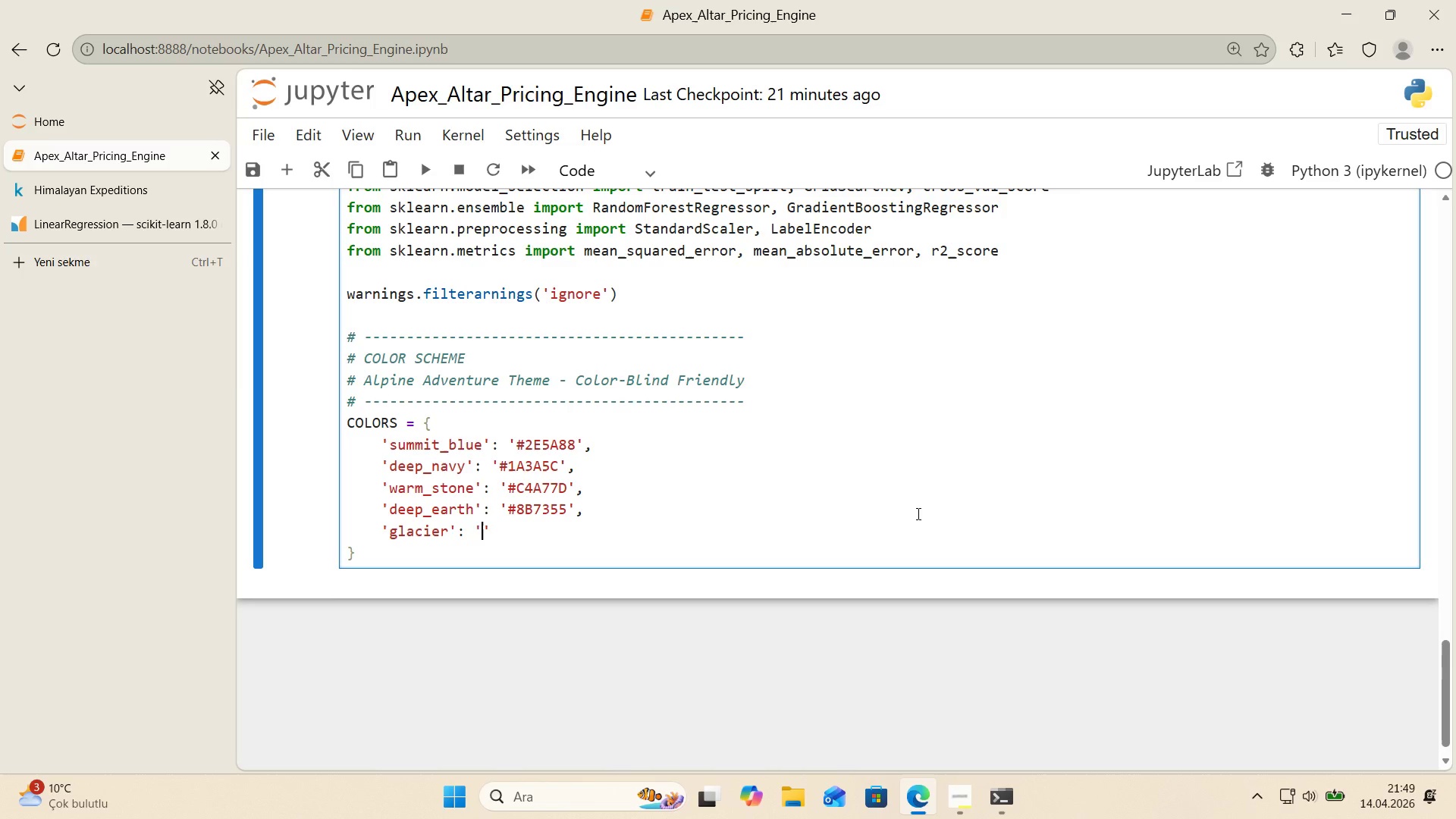 
 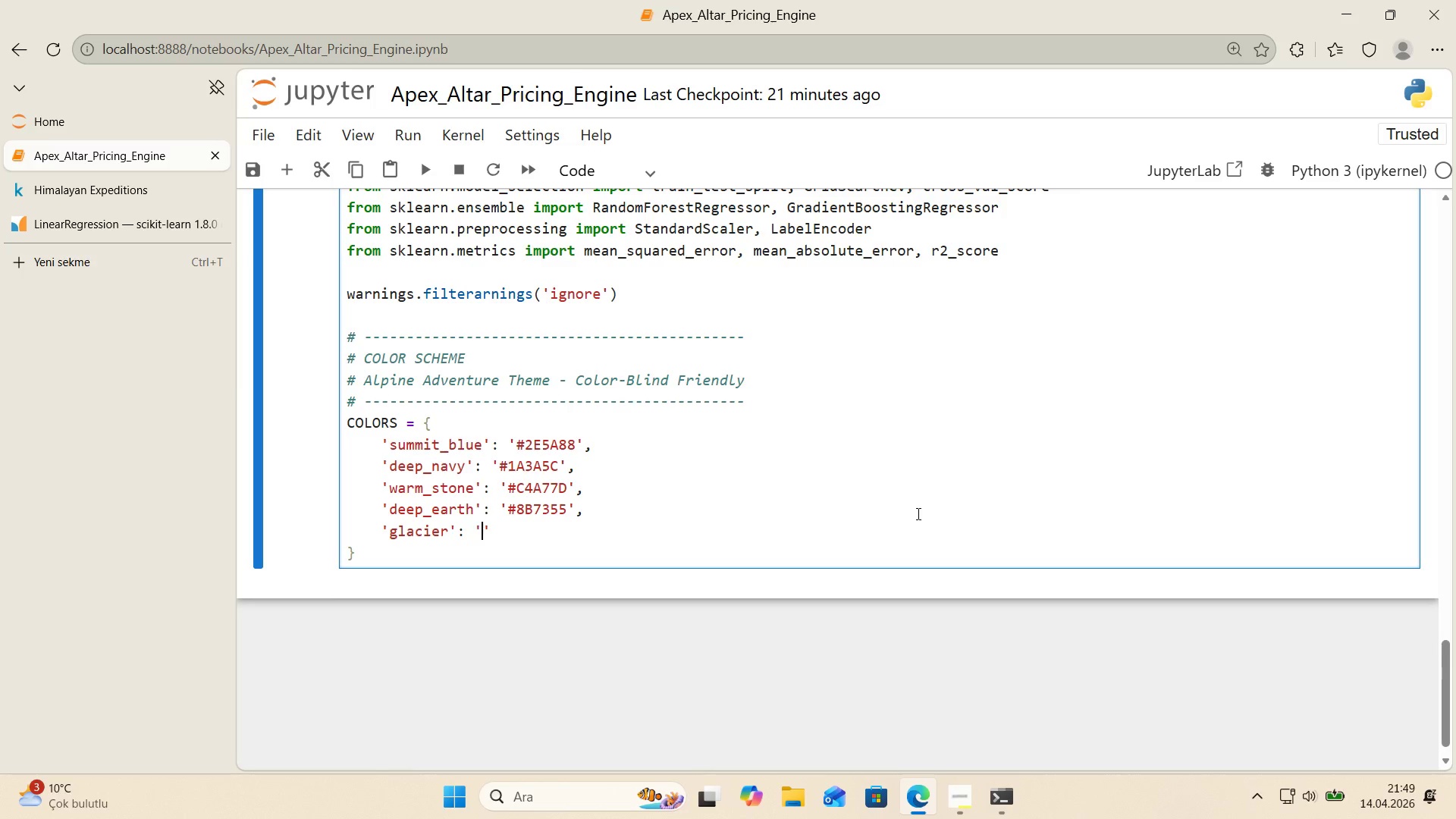 
key(ArrowLeft)
 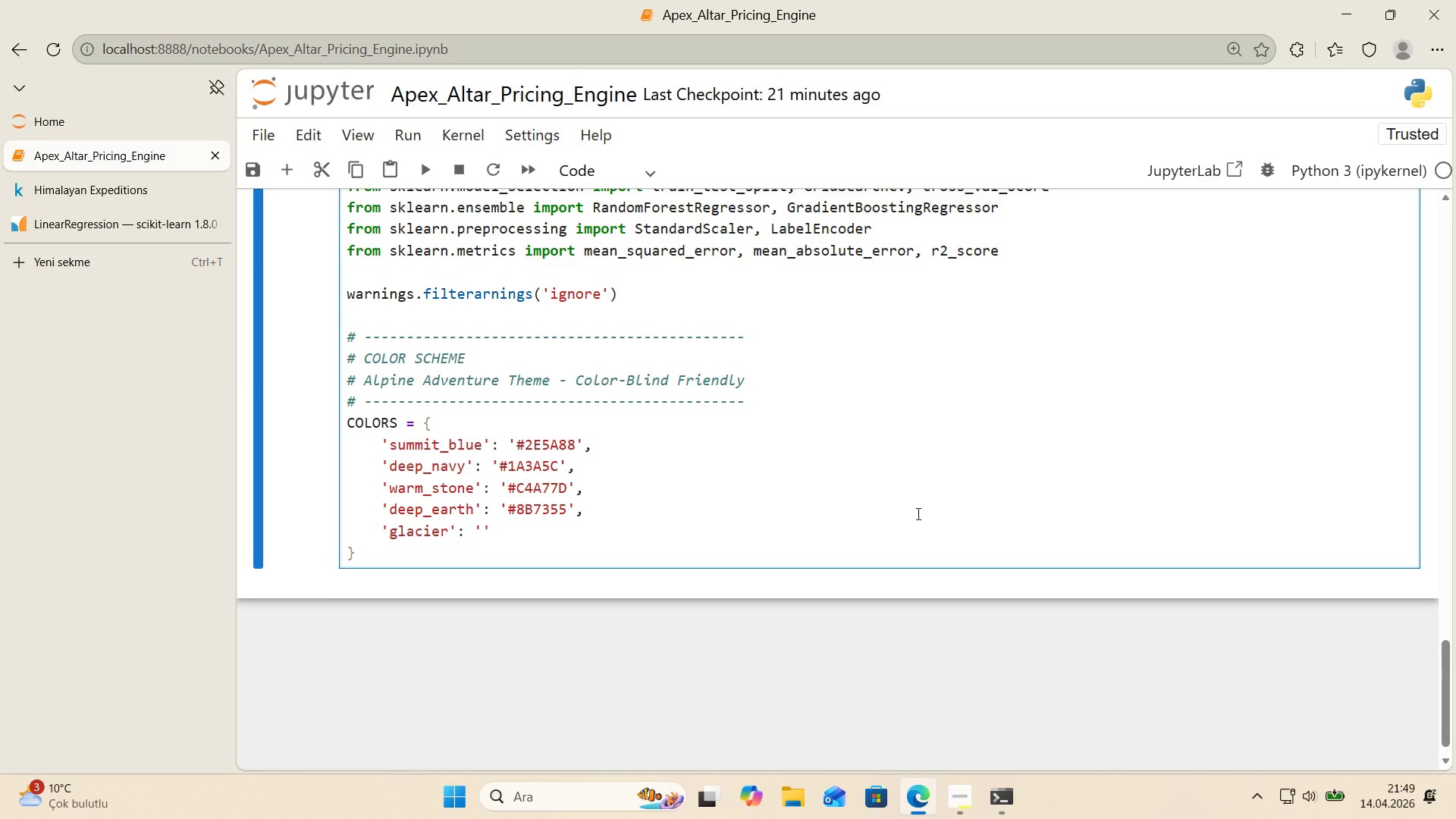 
key(Control+ControlLeft)
 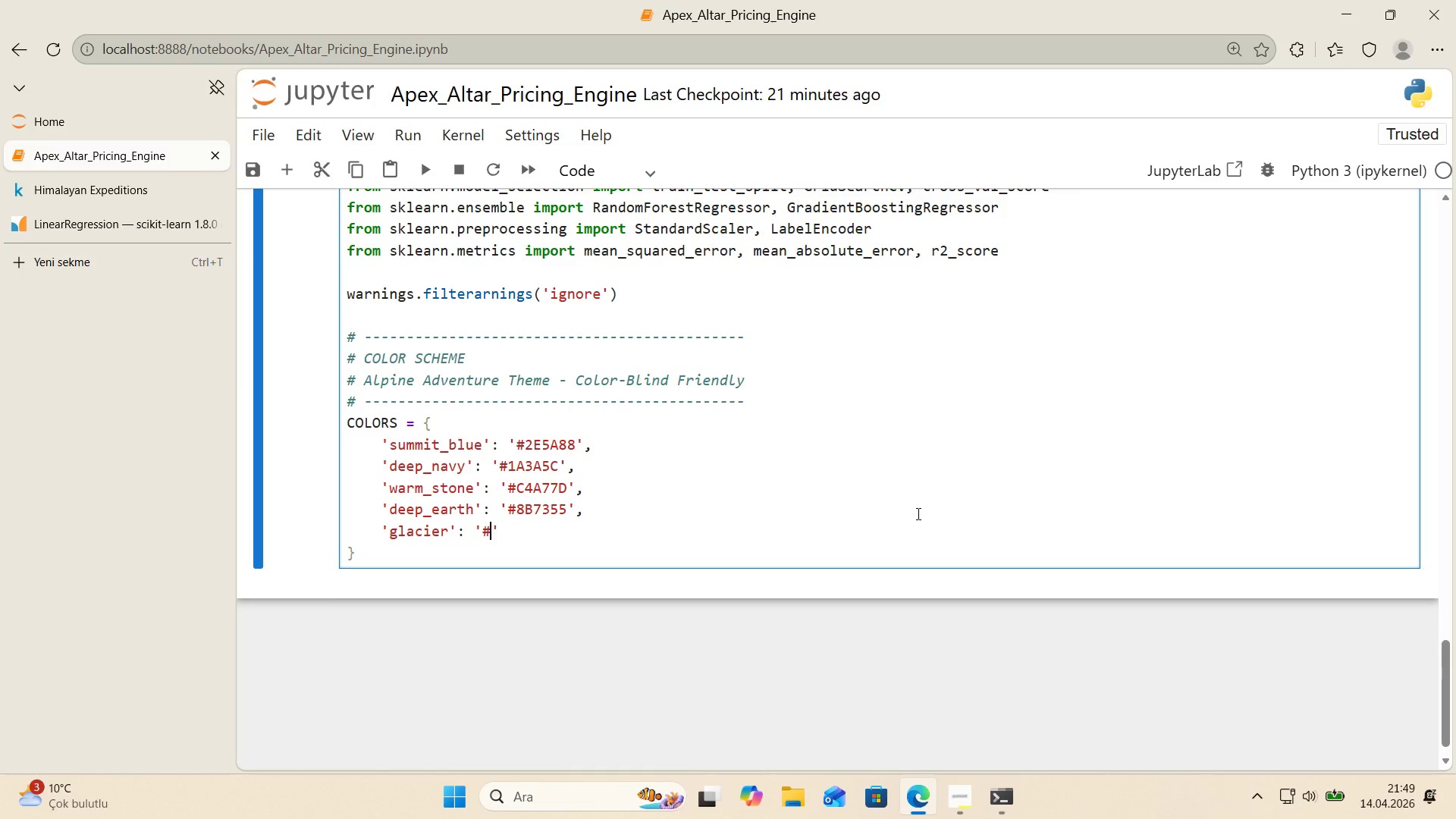 
key(Alt+Control+AltRight)
 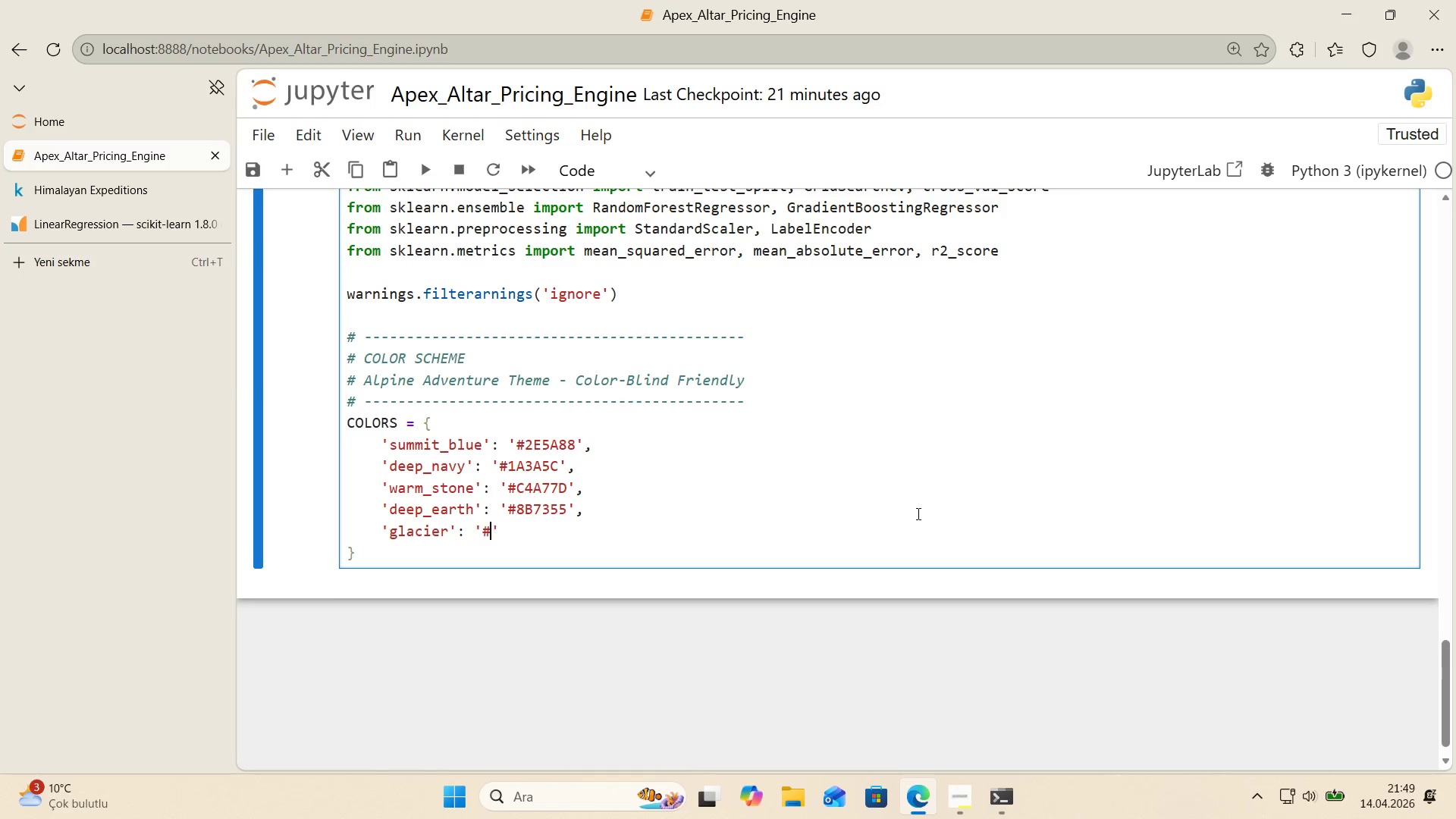 
key(Alt+Control+3)
 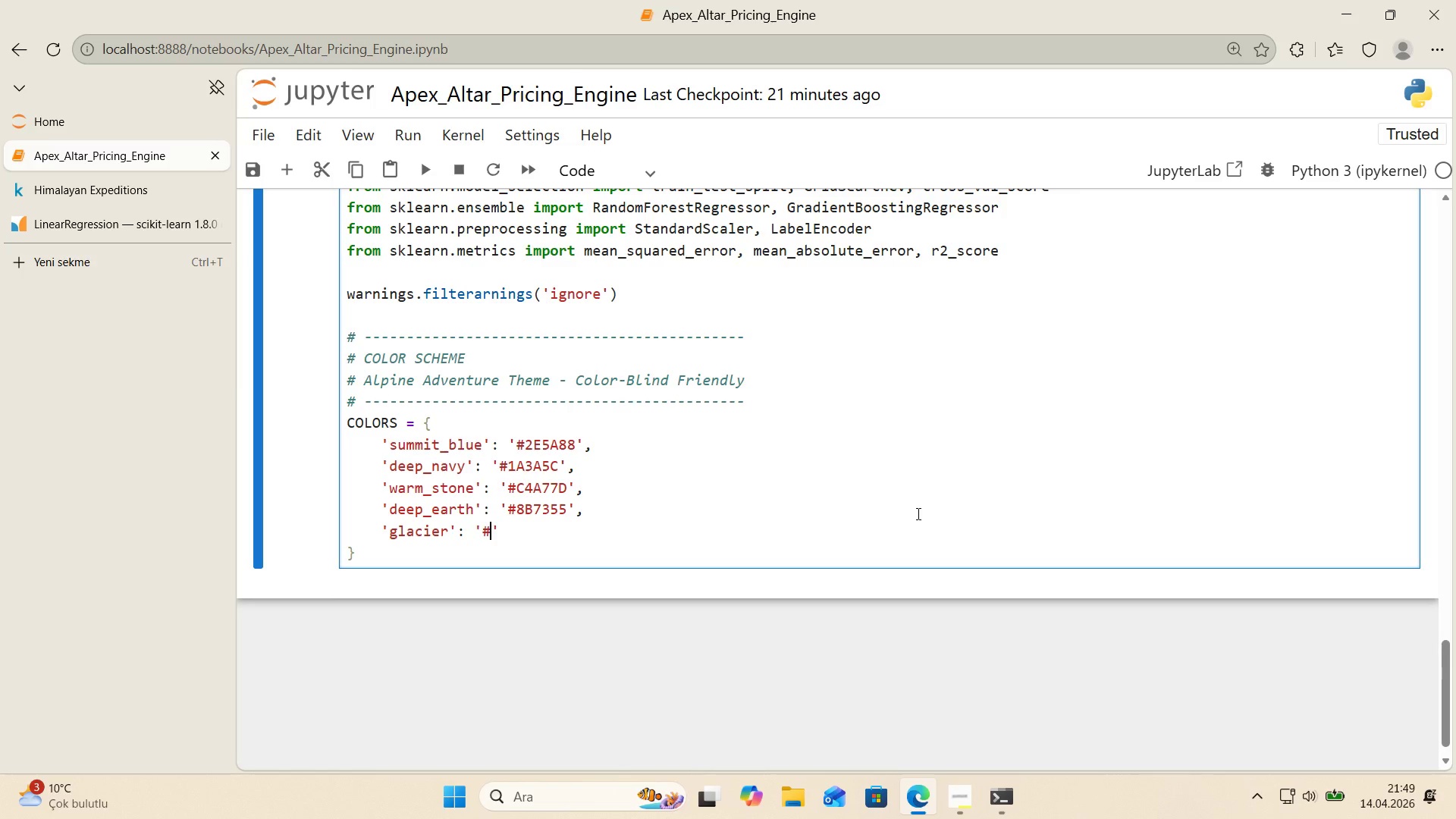 
key(CapsLock)
 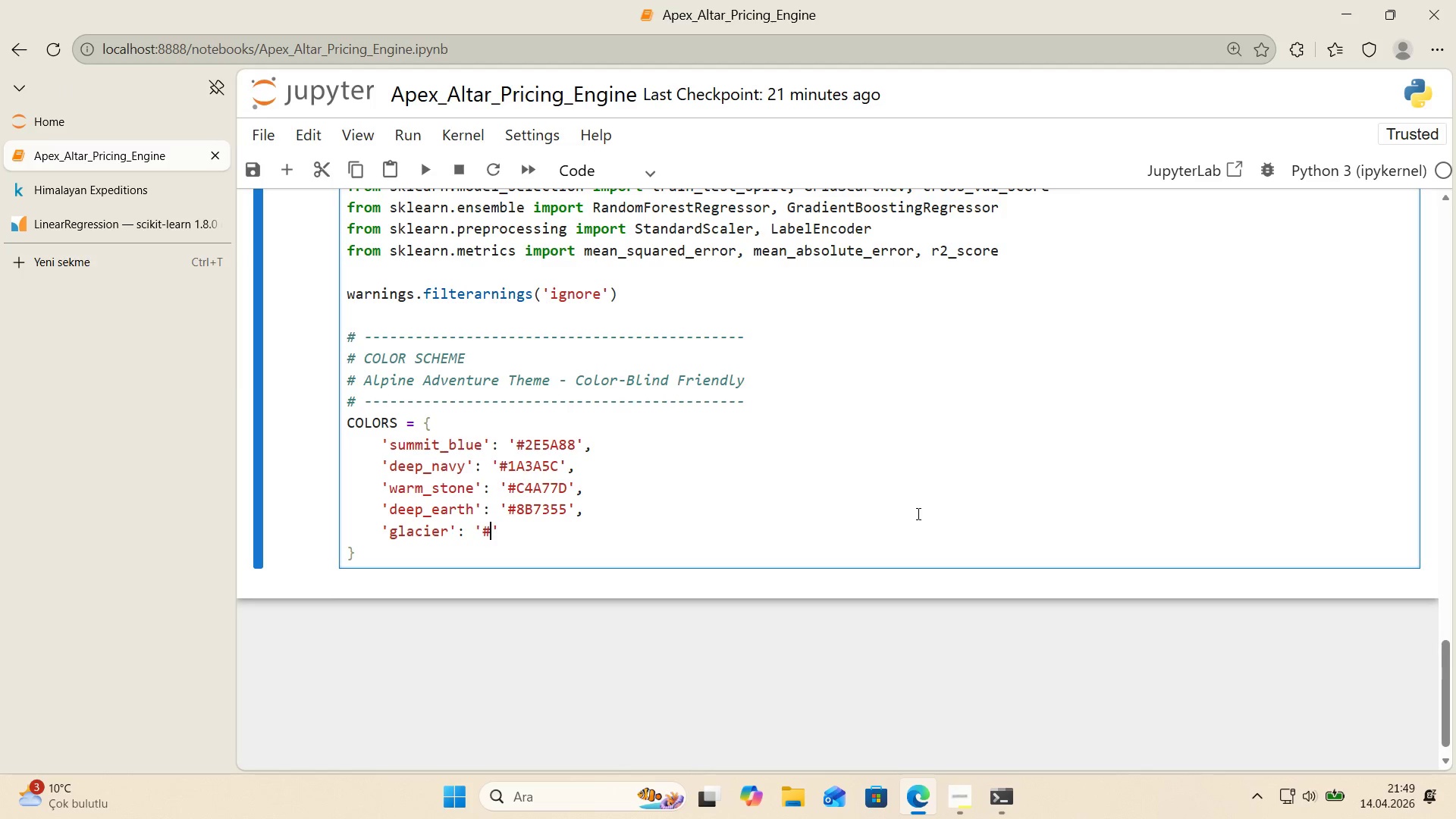 
type(4ECDC4)
 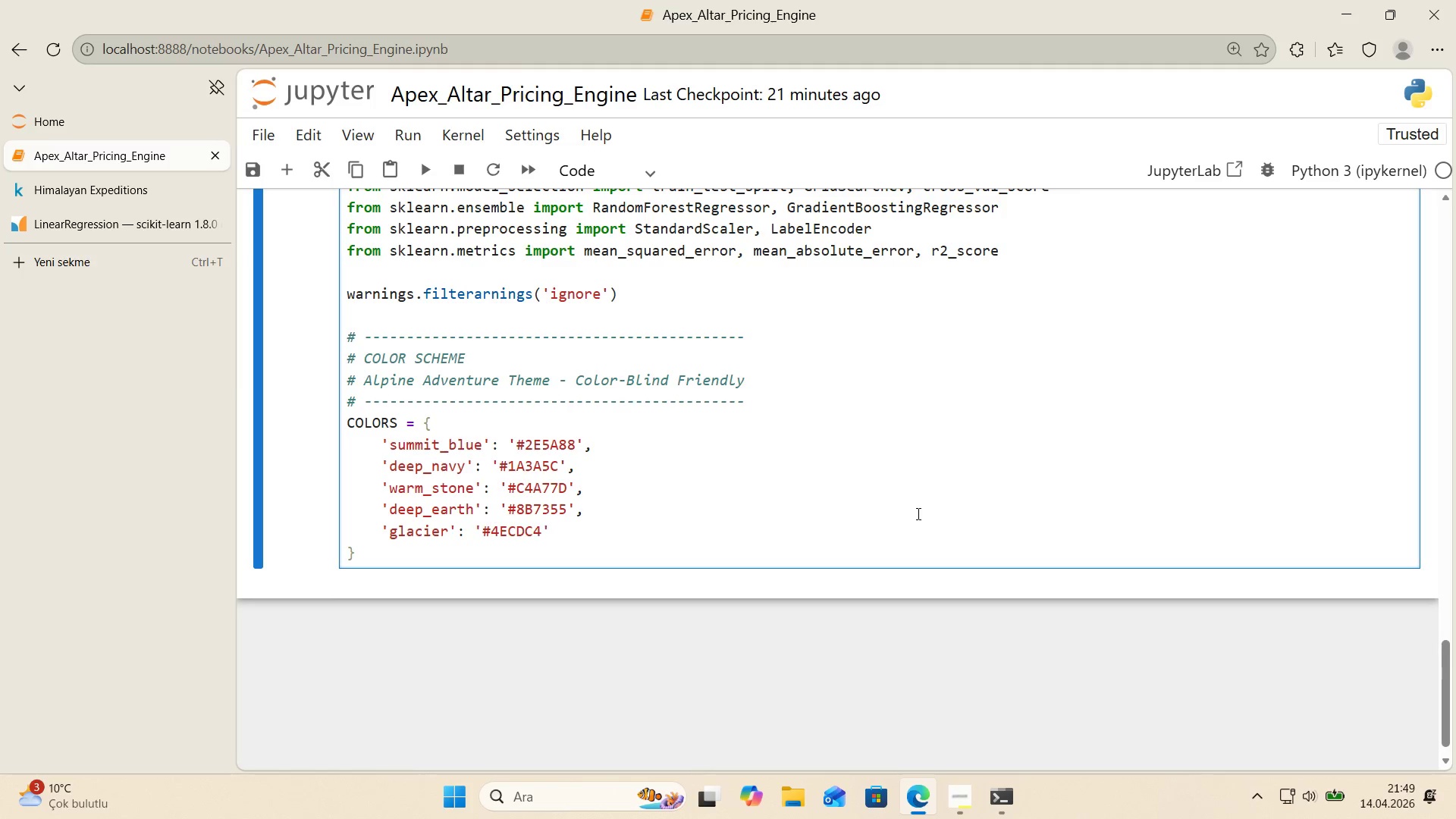 
key(ArrowRight)
 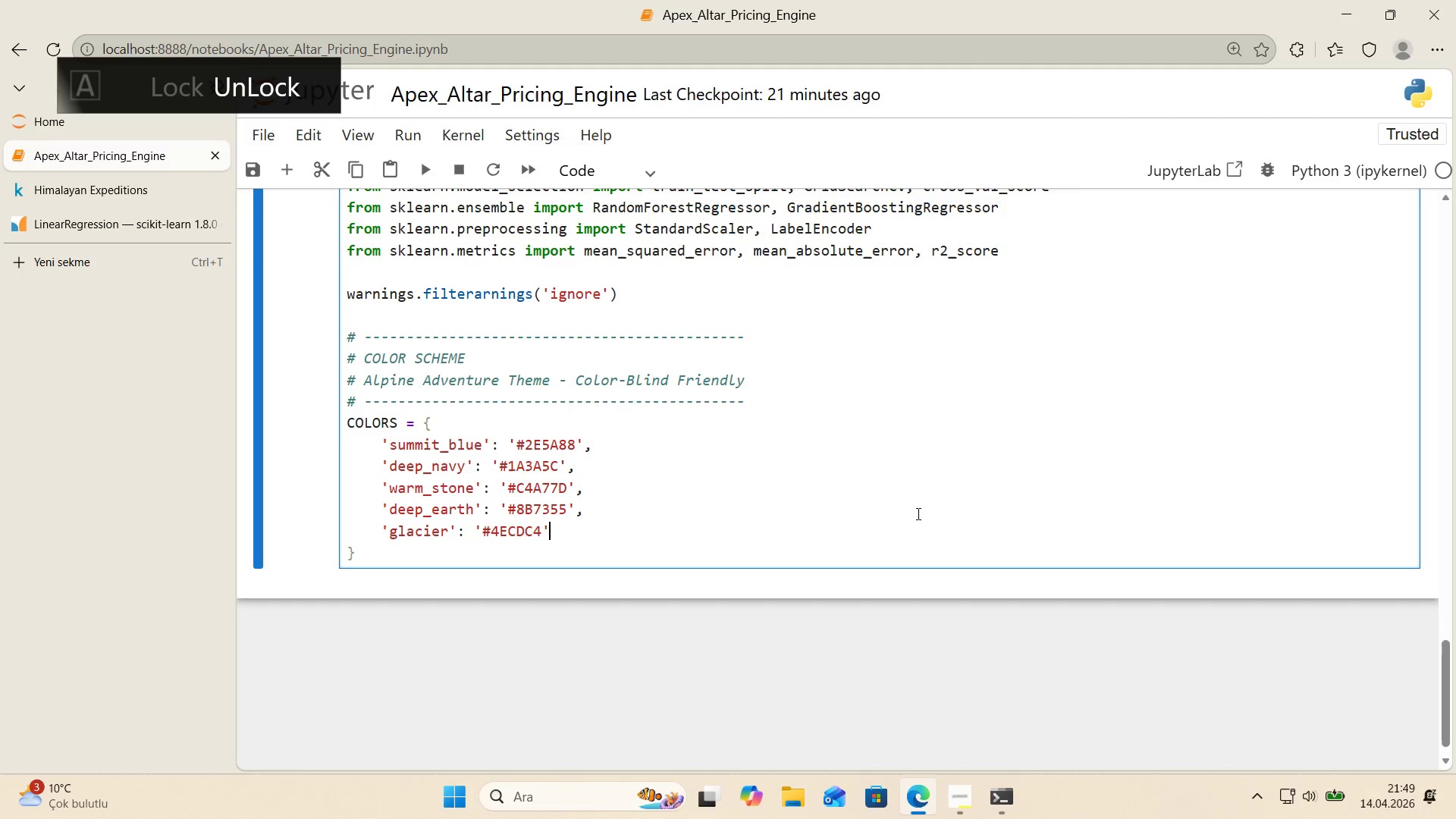 
key(Comma)
 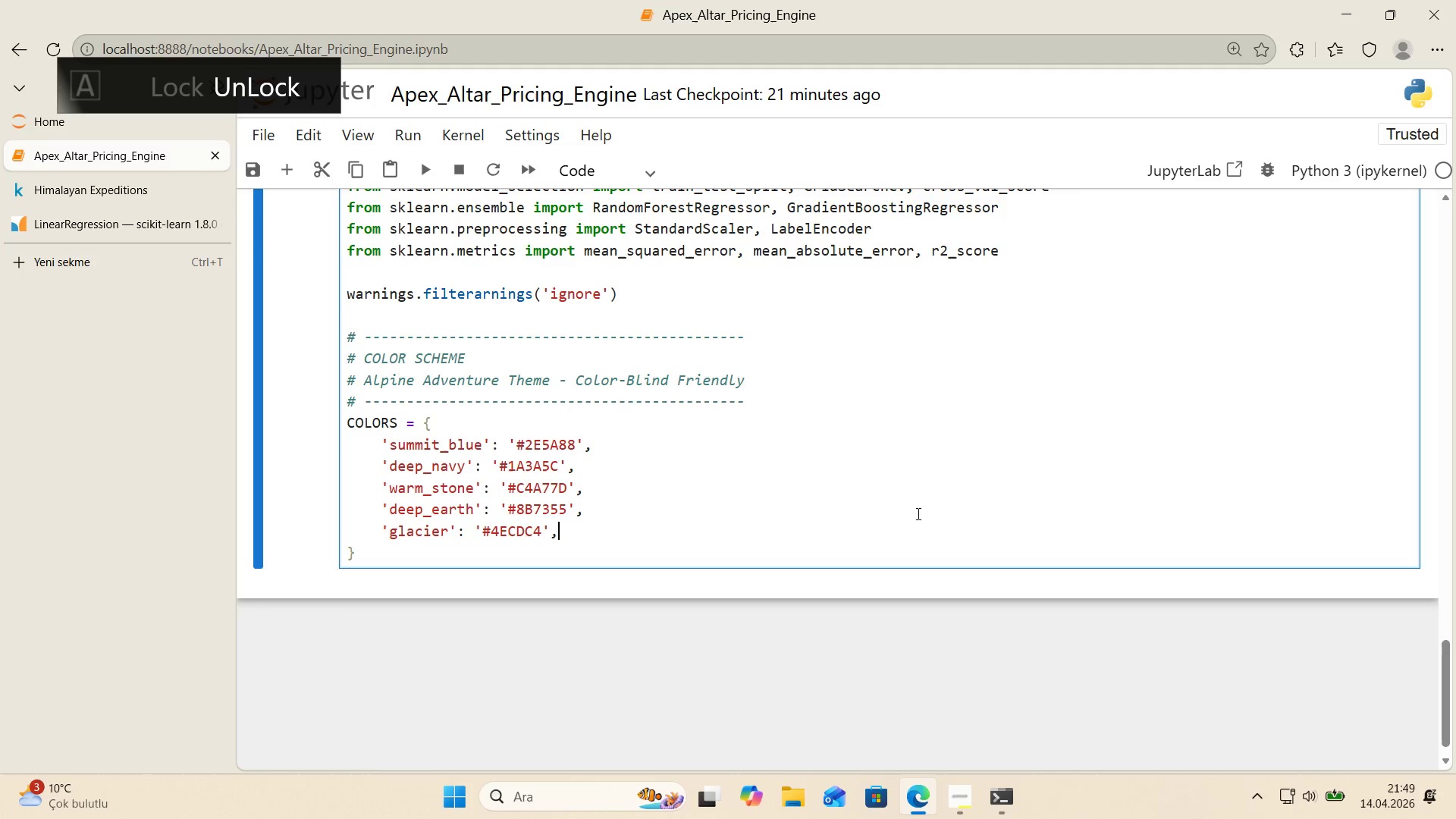 
key(Enter)
 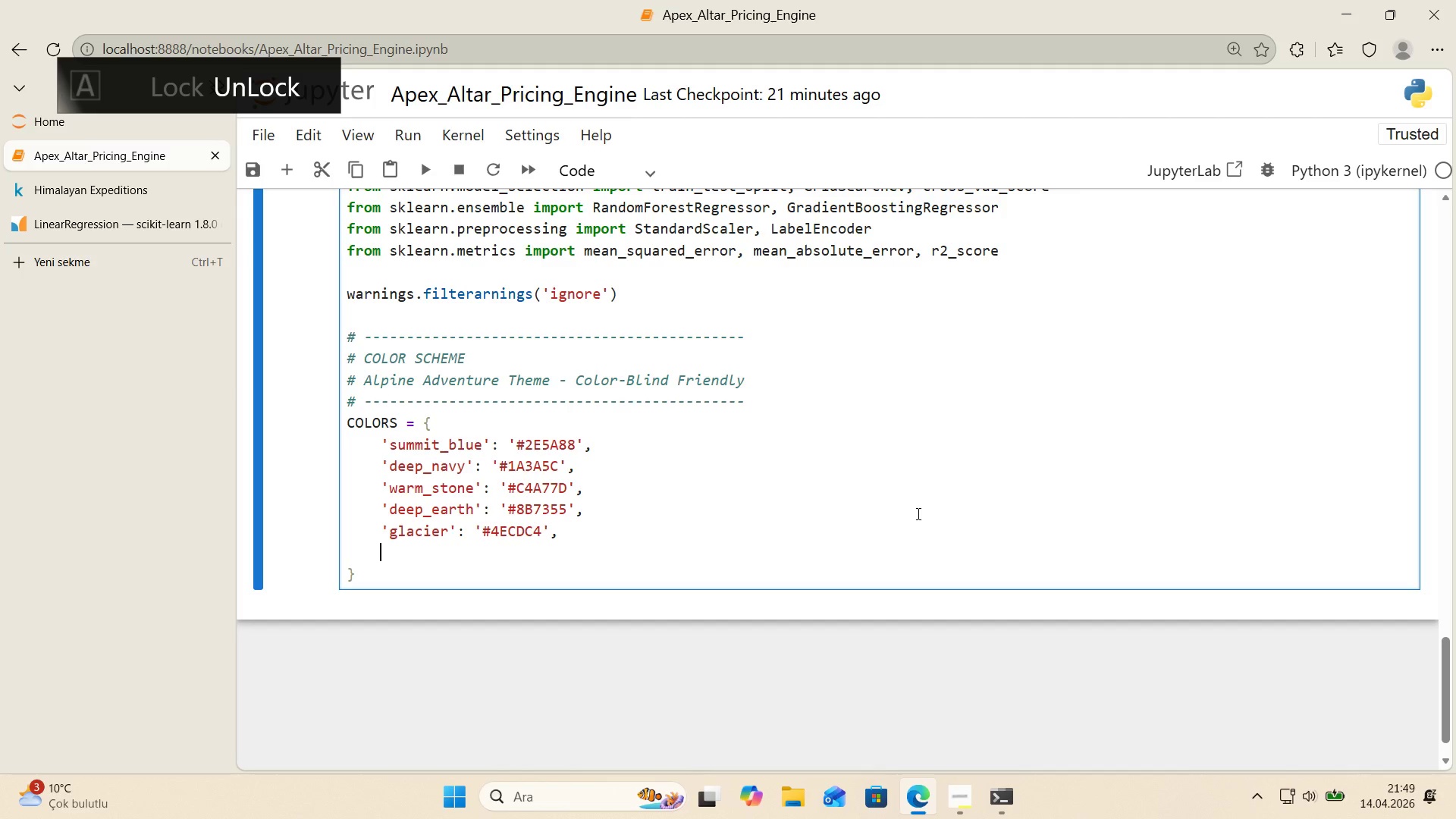 
type(@@)
 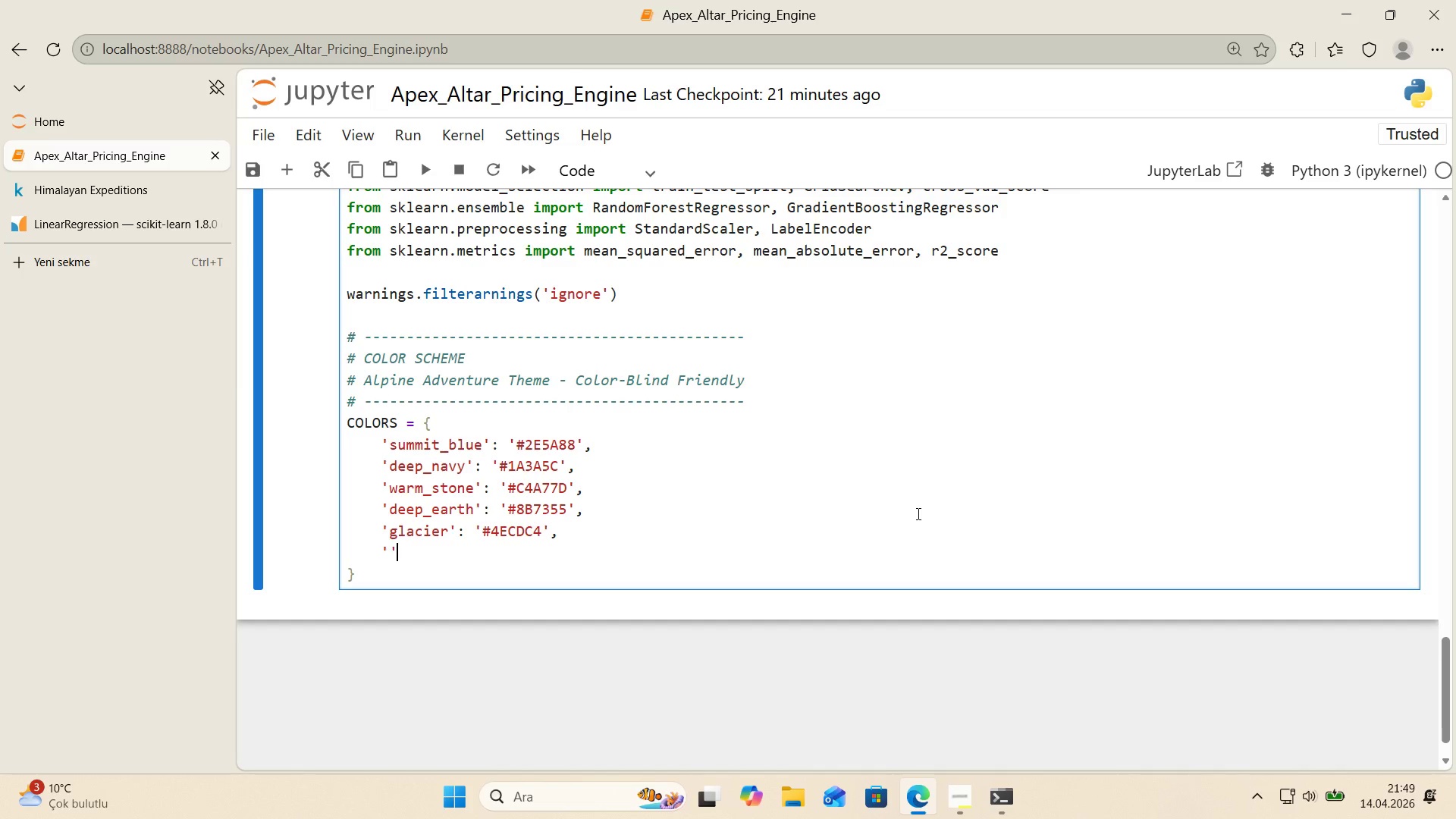 
key(ArrowLeft)
 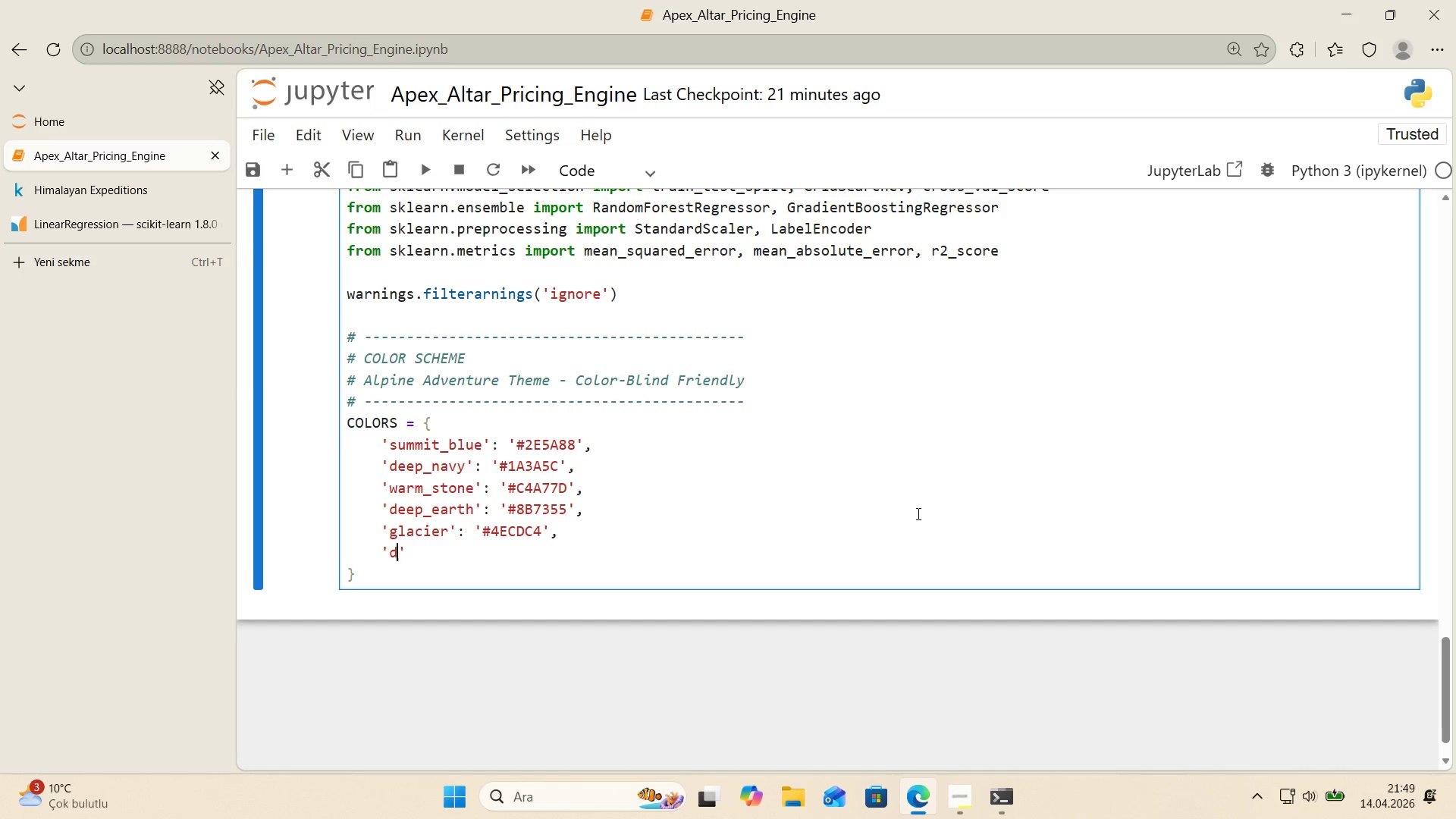 
type(ddee)
key(Backspace)
key(Backspace)
key(Backspace)
type(eep_teal)
 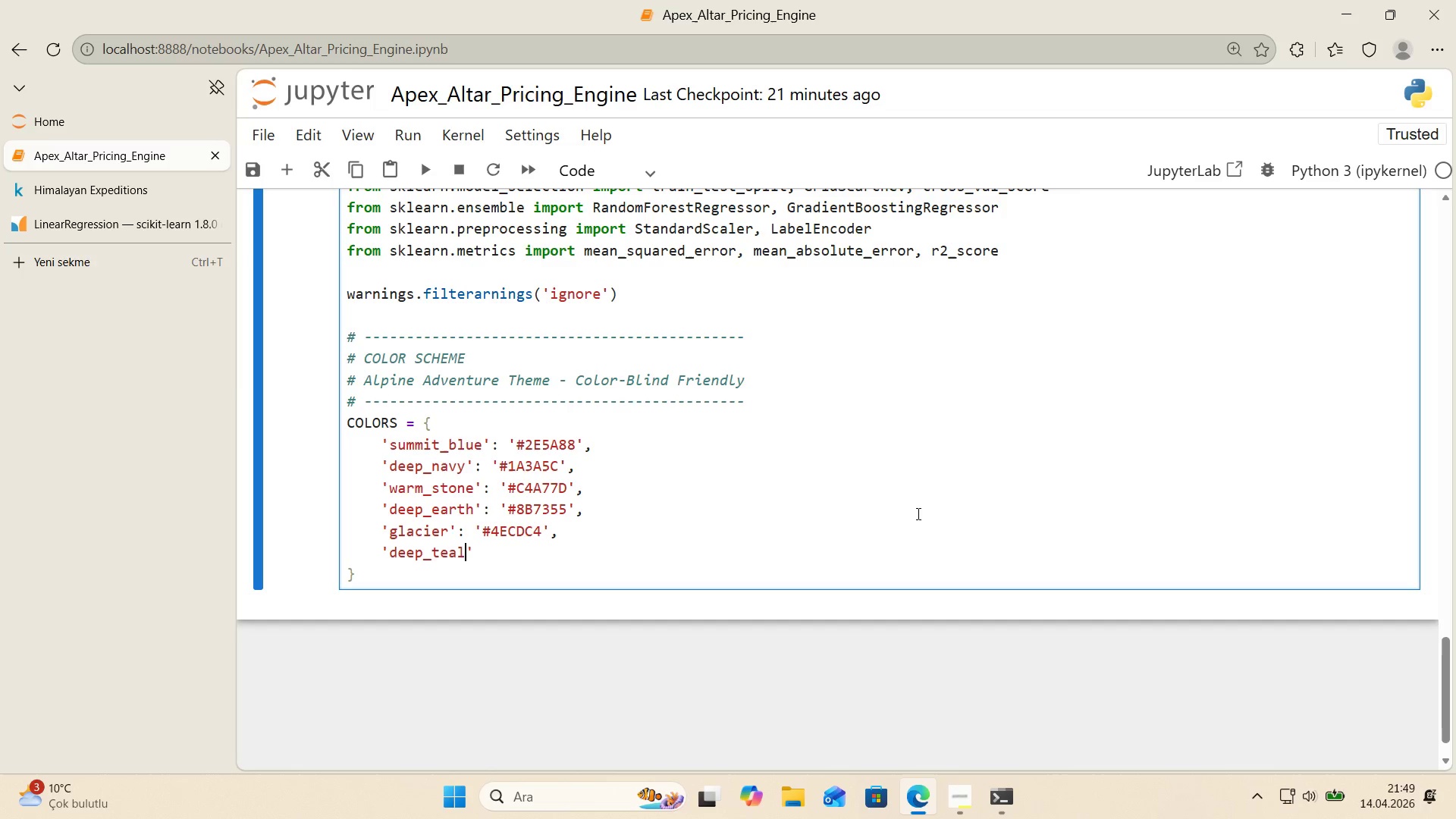 
key(ArrowRight)
 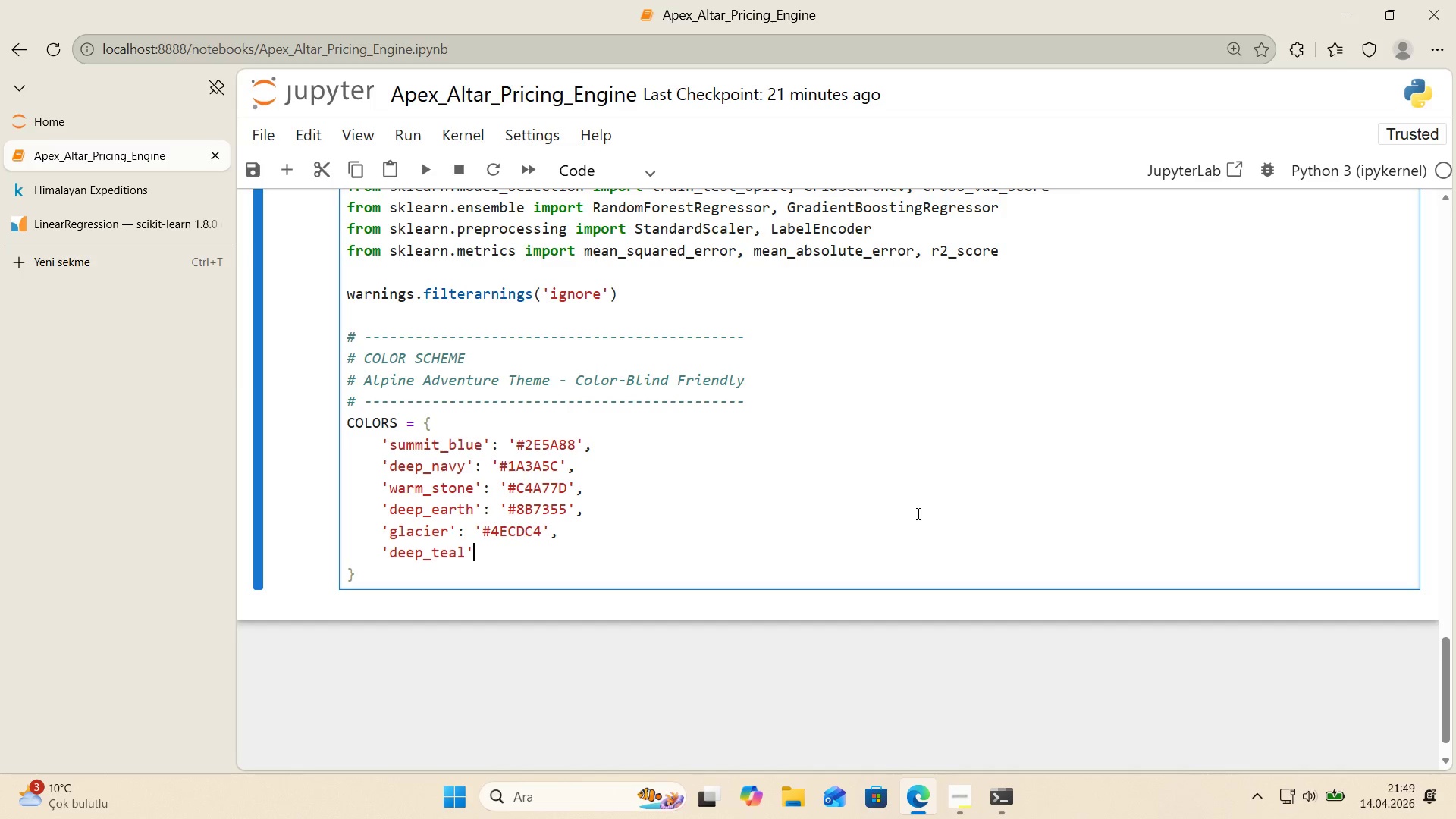 
type(> @@)
 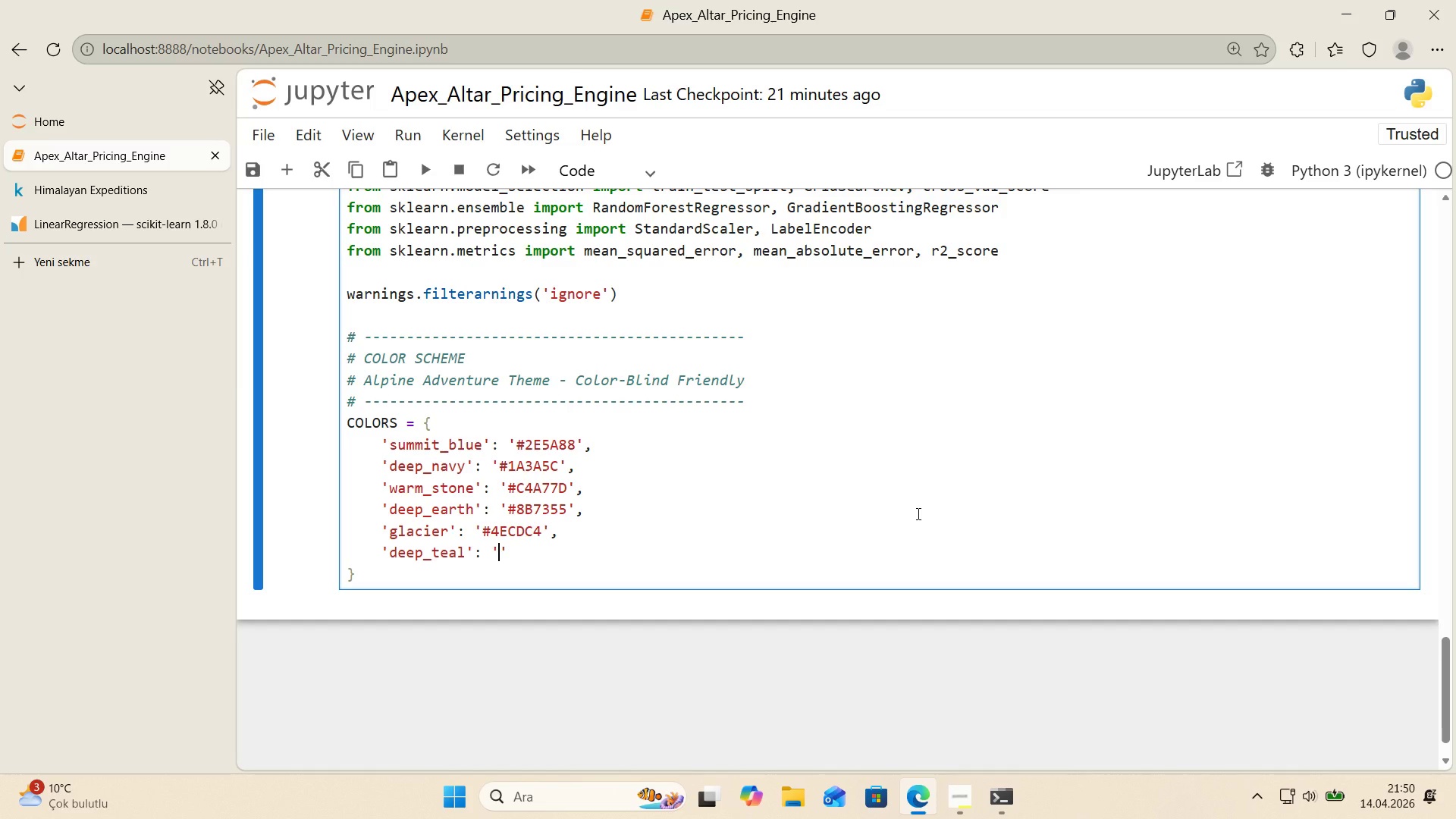 
 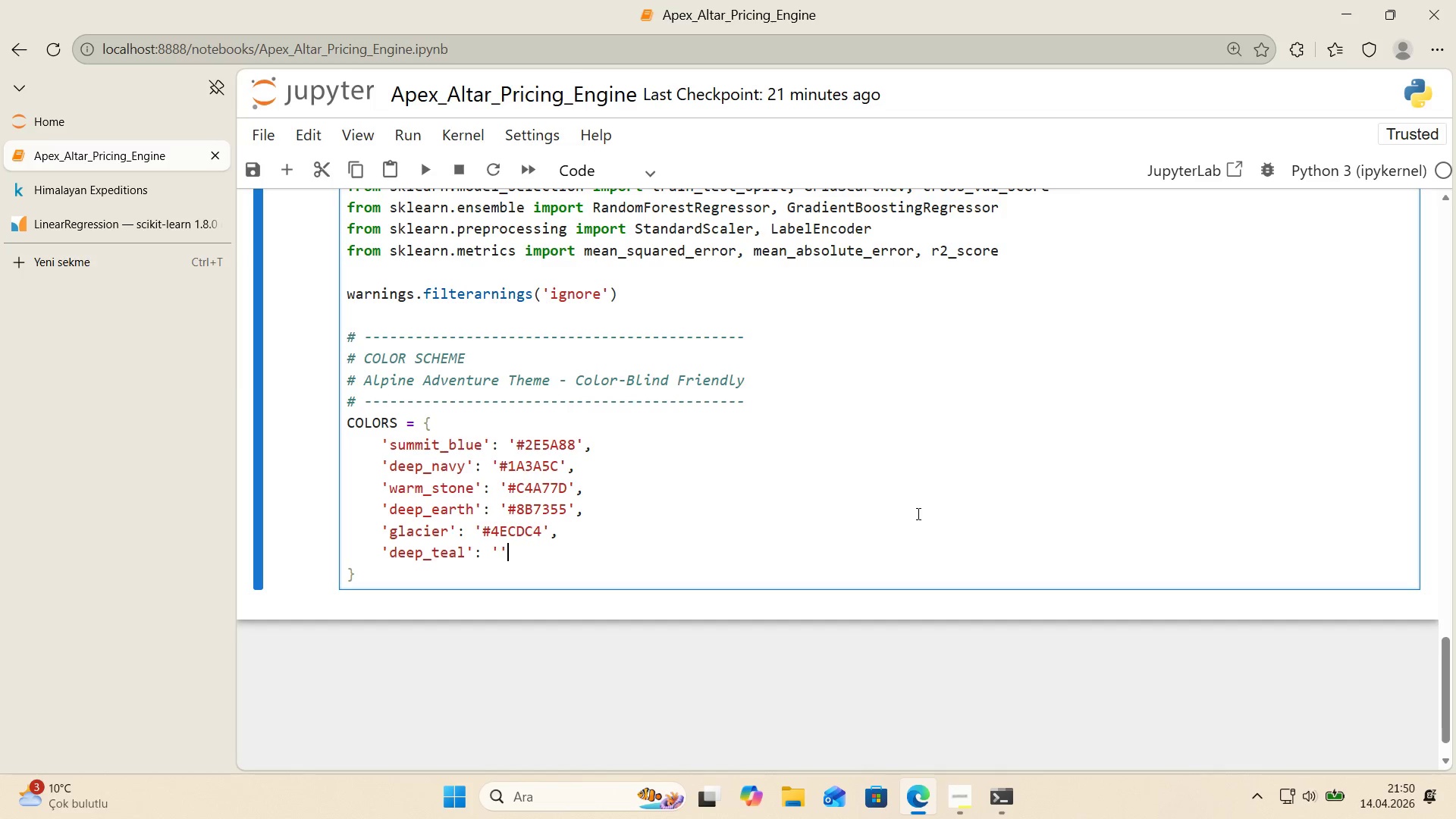 
key(ArrowLeft)
 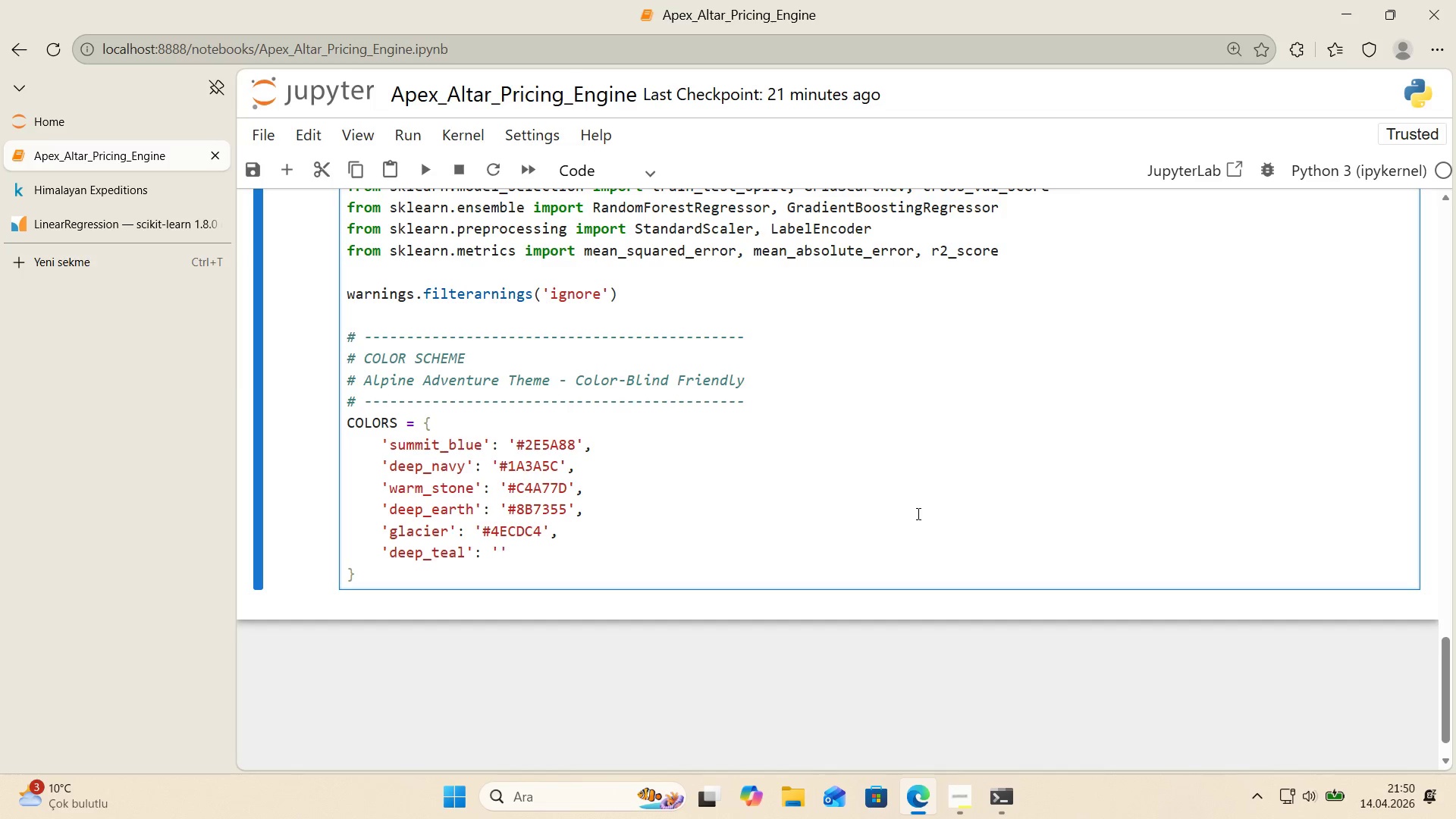 
key(Alt+Control+3)
 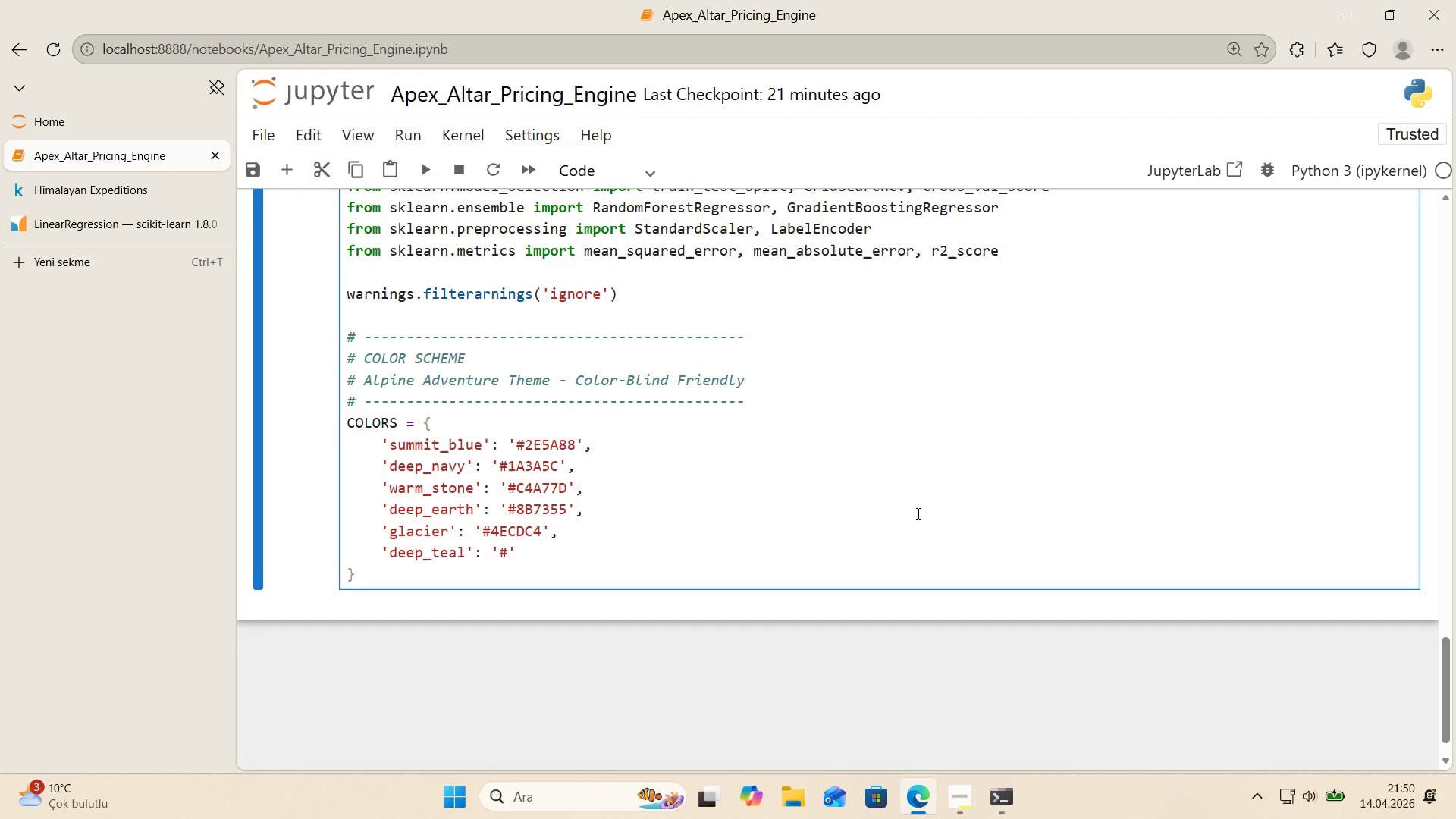 
wait(7.45)
 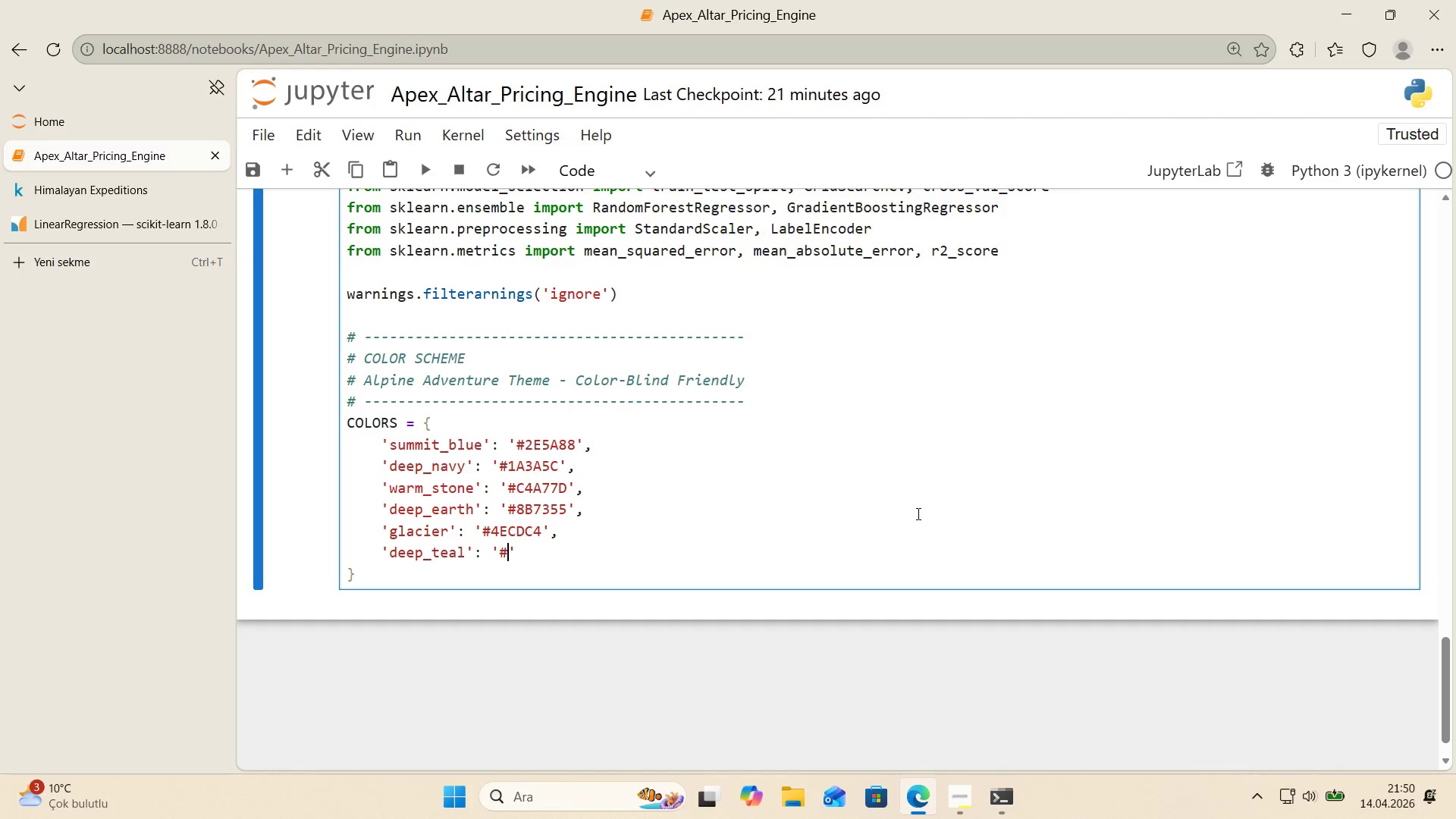 
type(2A9D8F0)
key(Backspace)
 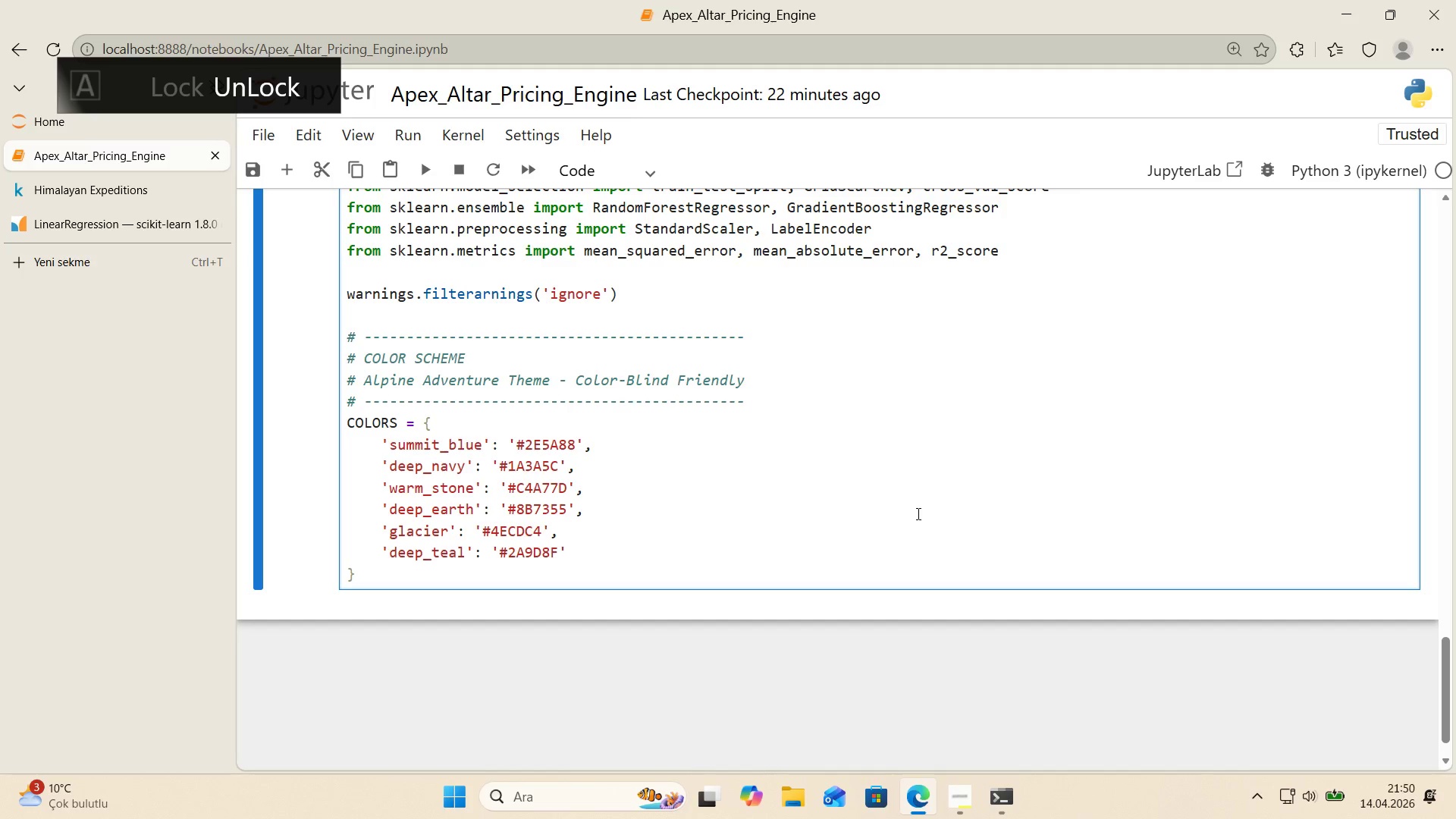 
key(ArrowRight)
 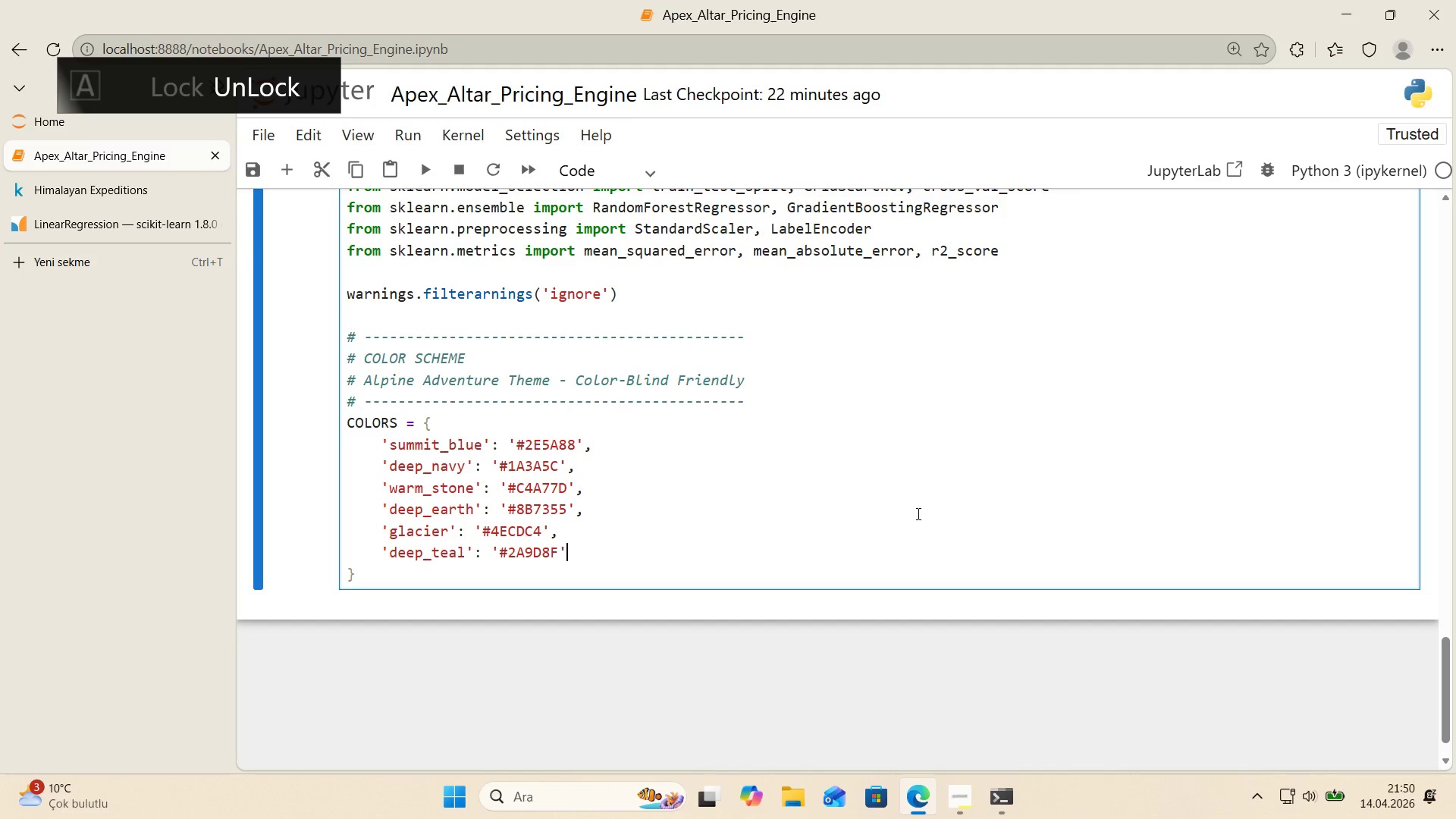 
key(Comma)
 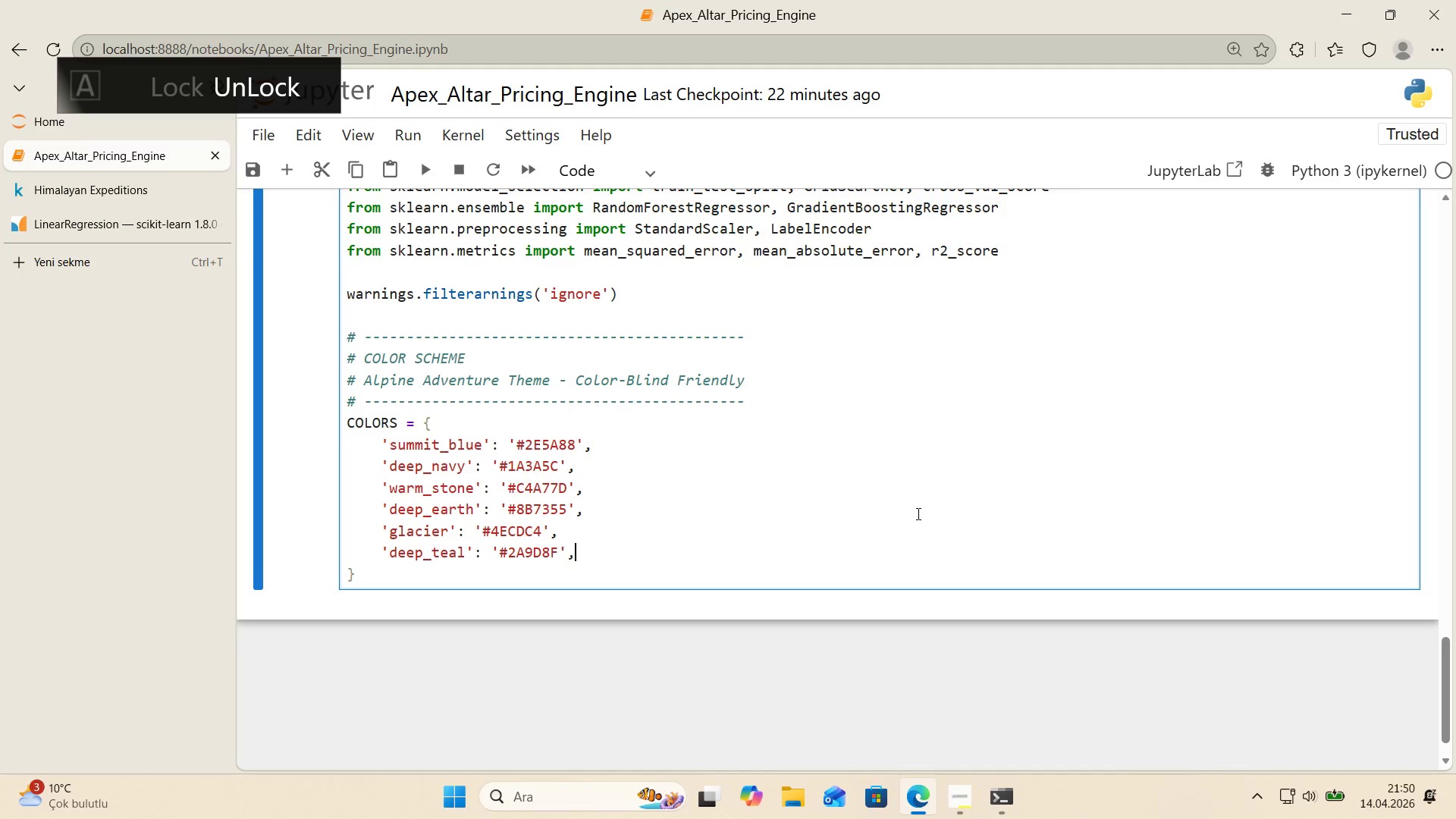 
key(Enter)
 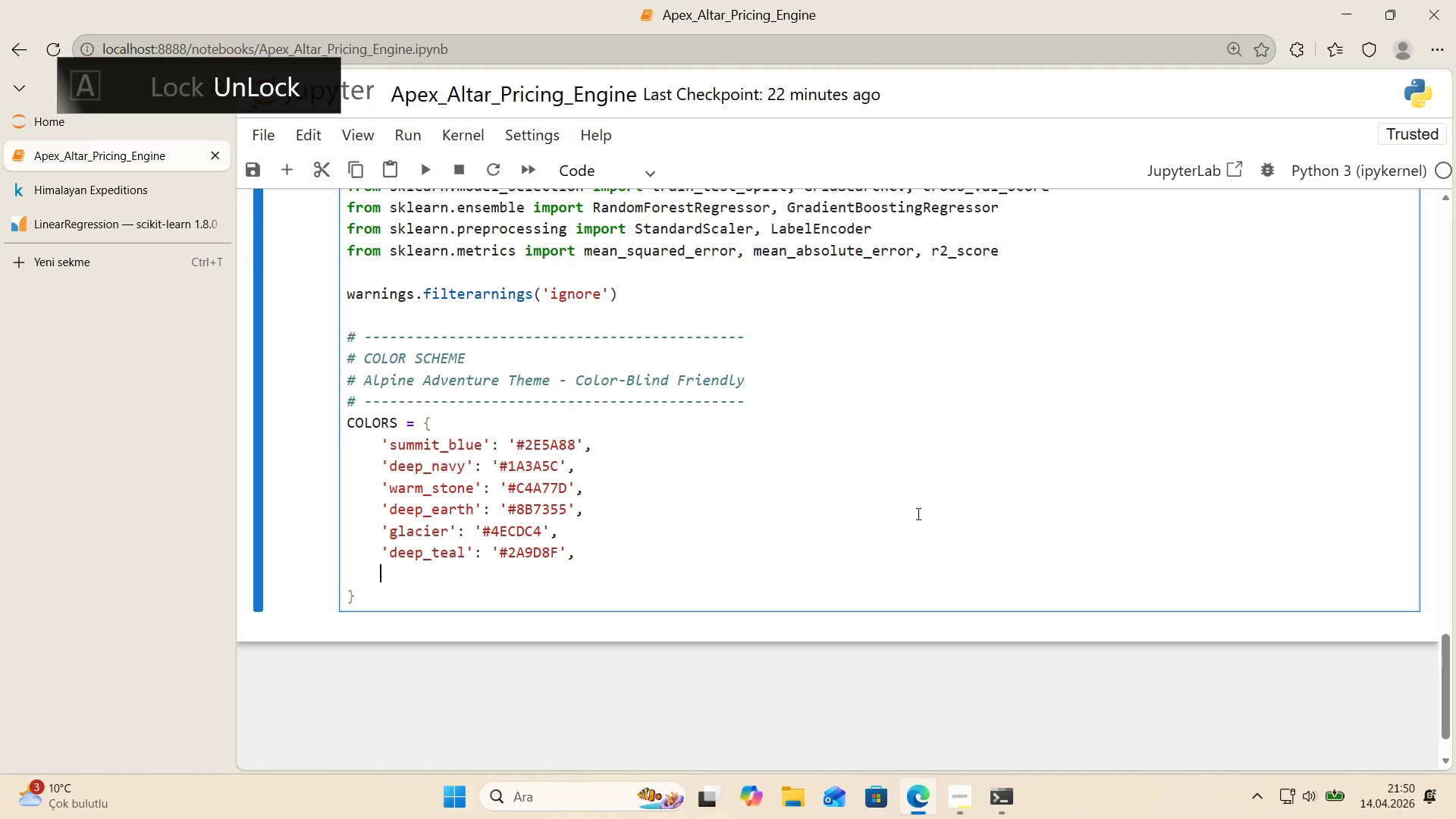 
type(@@)
 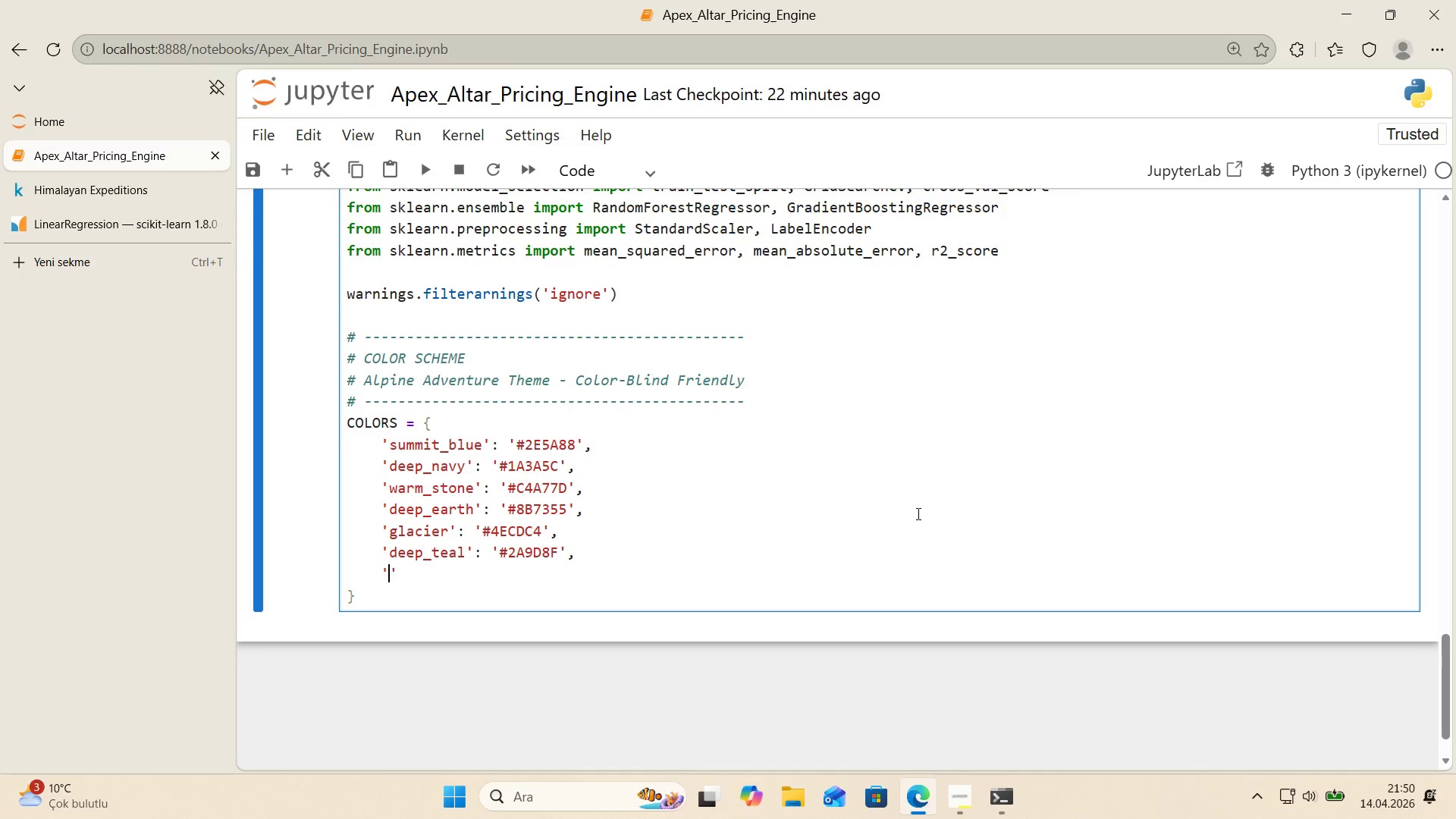 
key(ArrowLeft)
 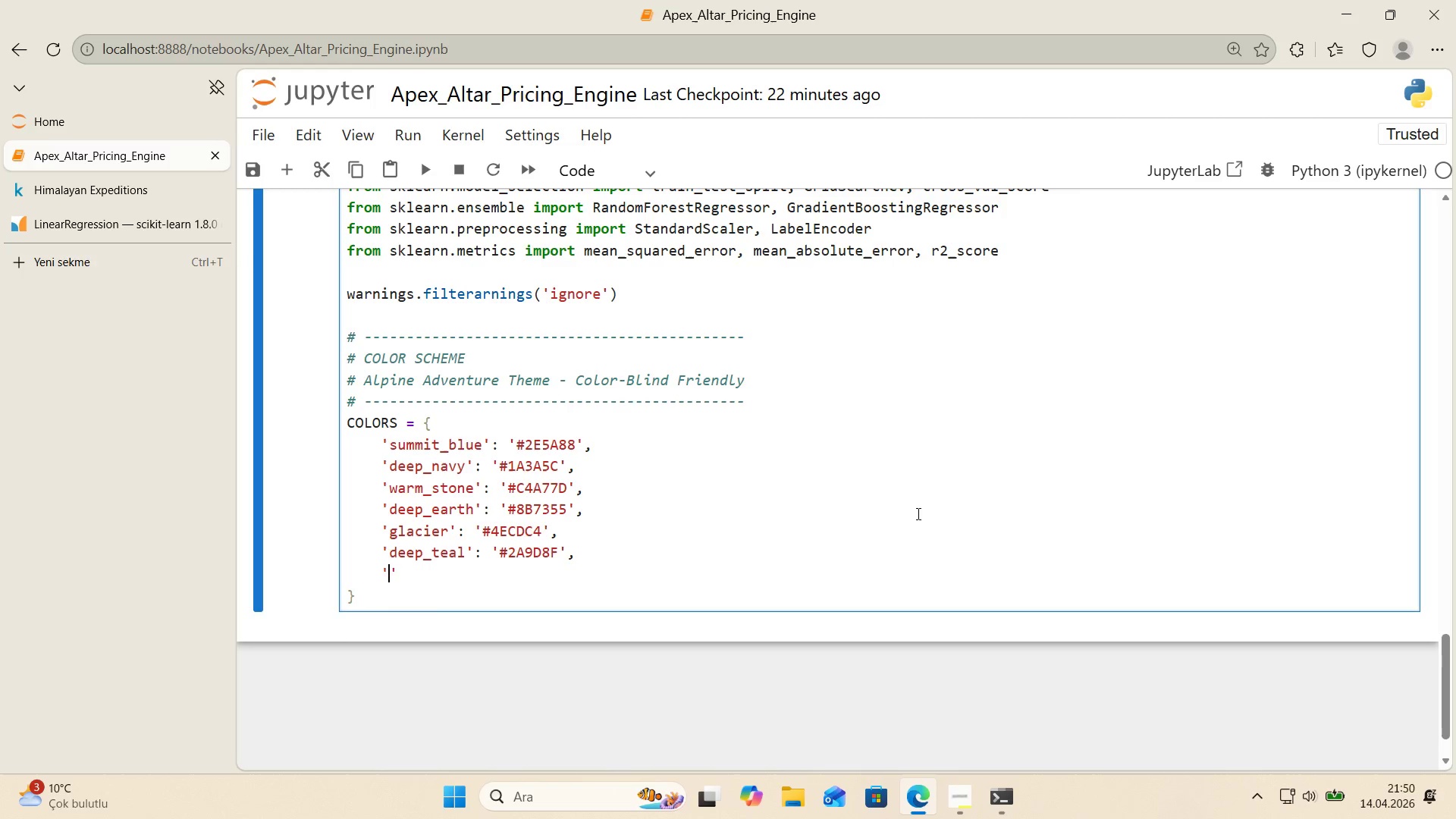 
wait(30.23)
 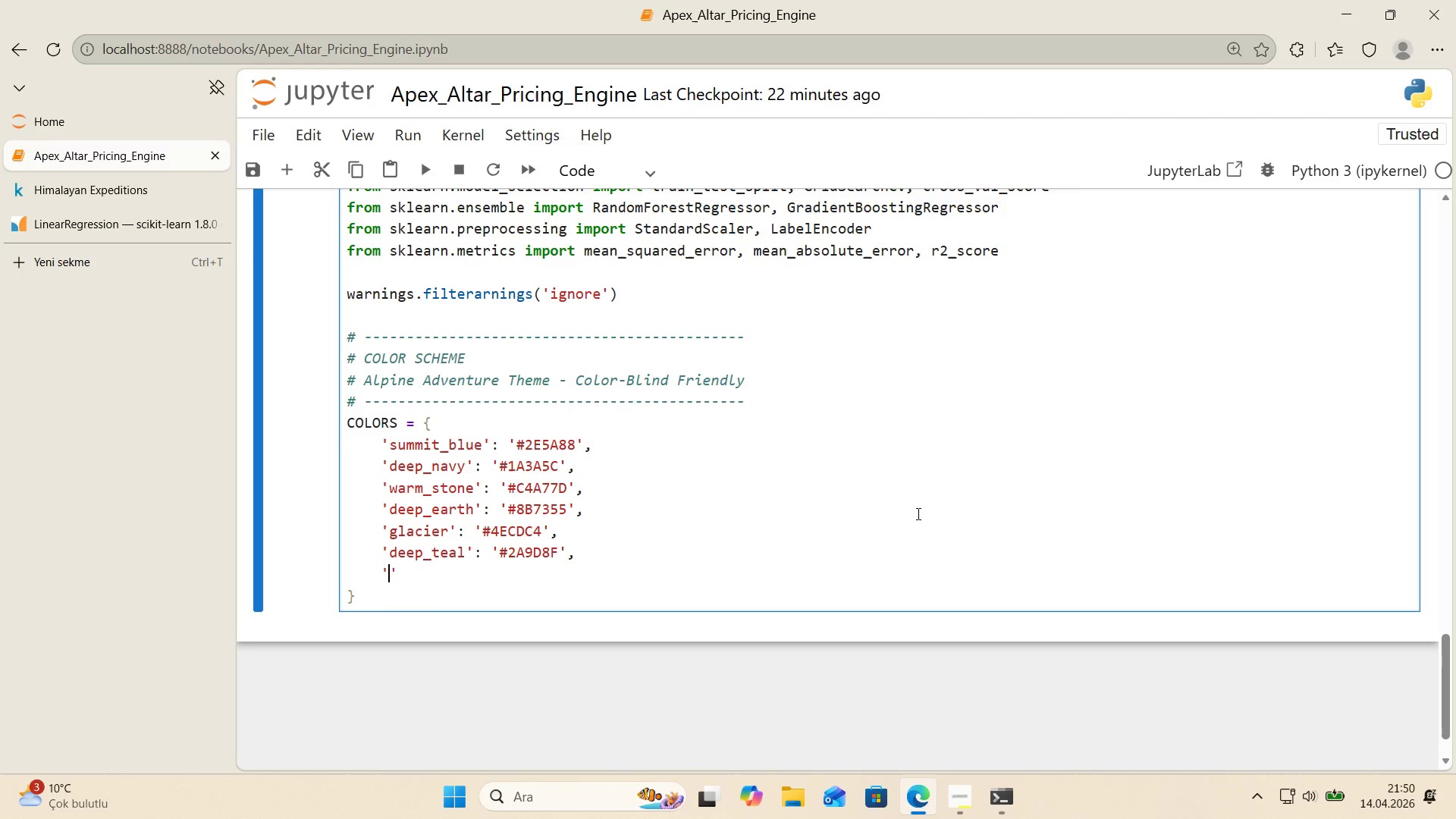 
type(sunset)
 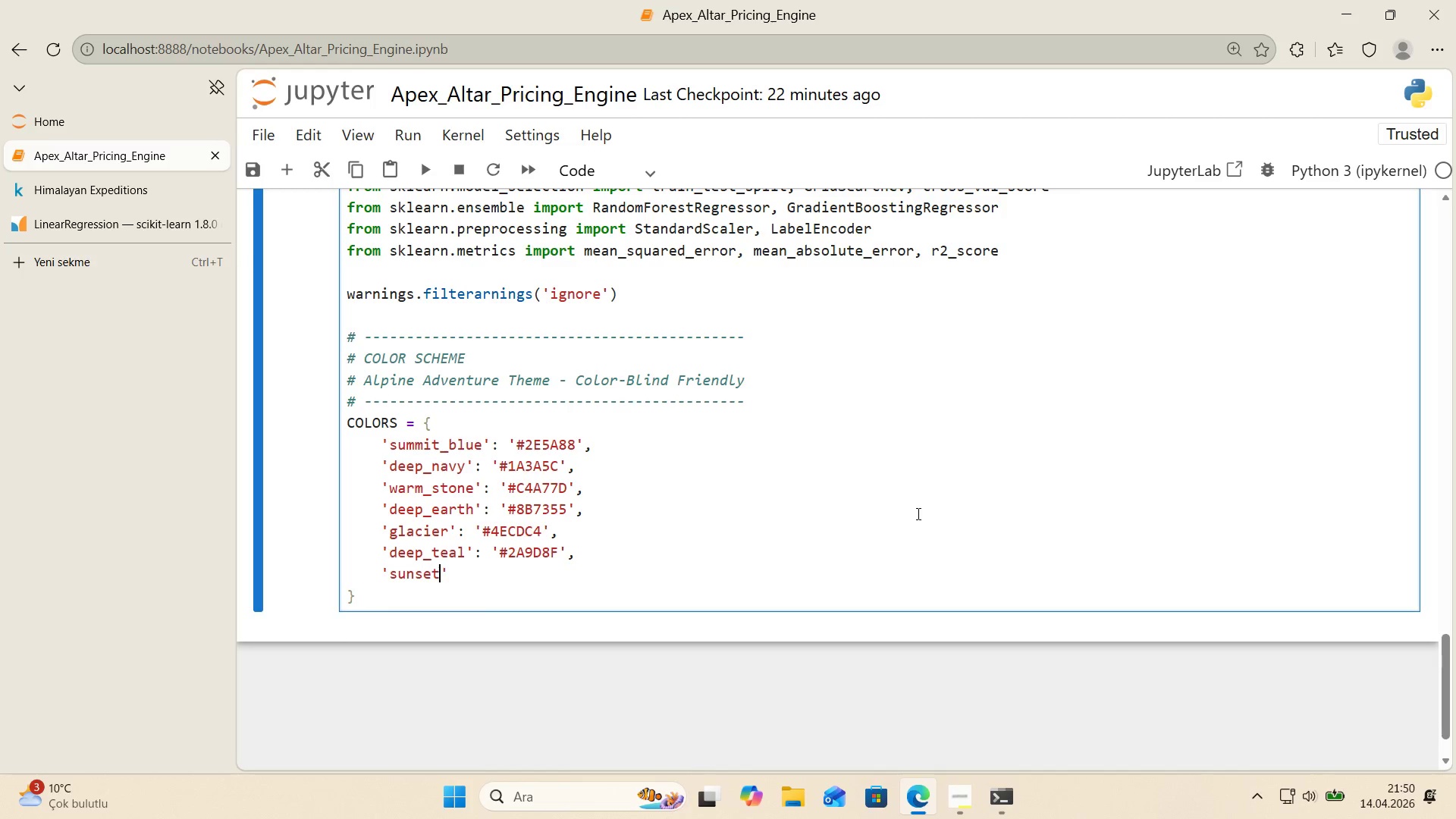 
key(ArrowRight)
 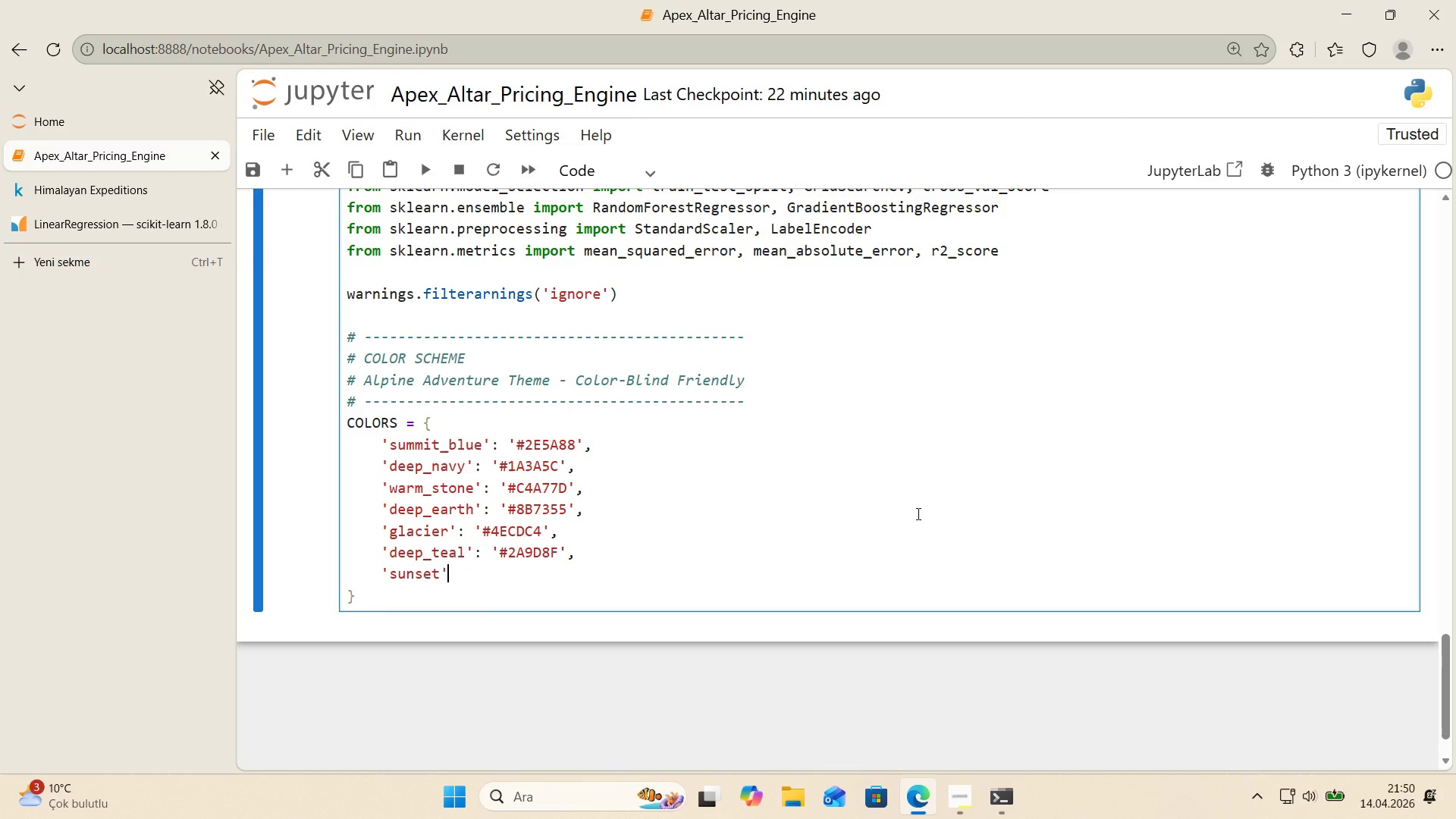 
type(> @@)
 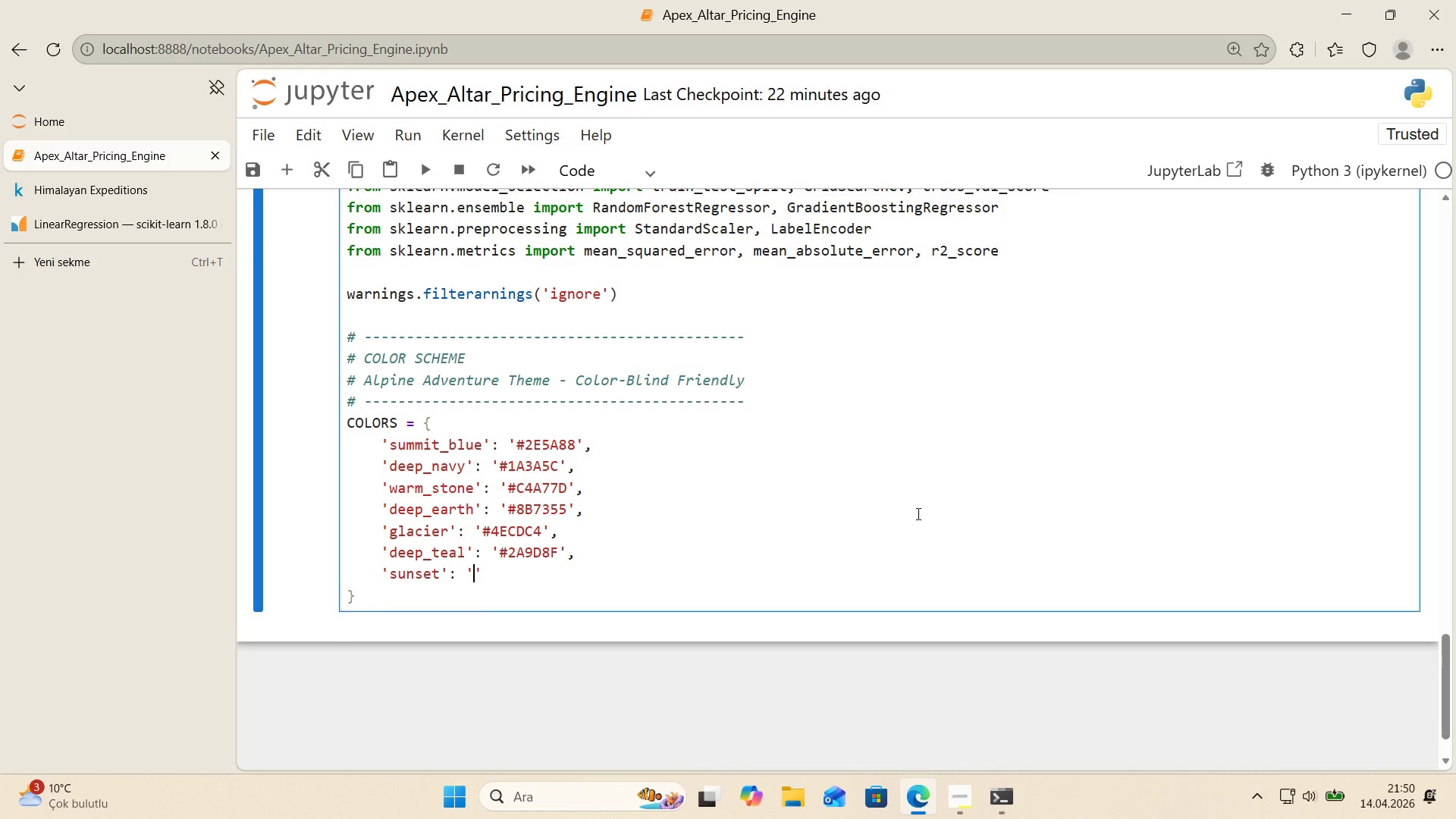 
 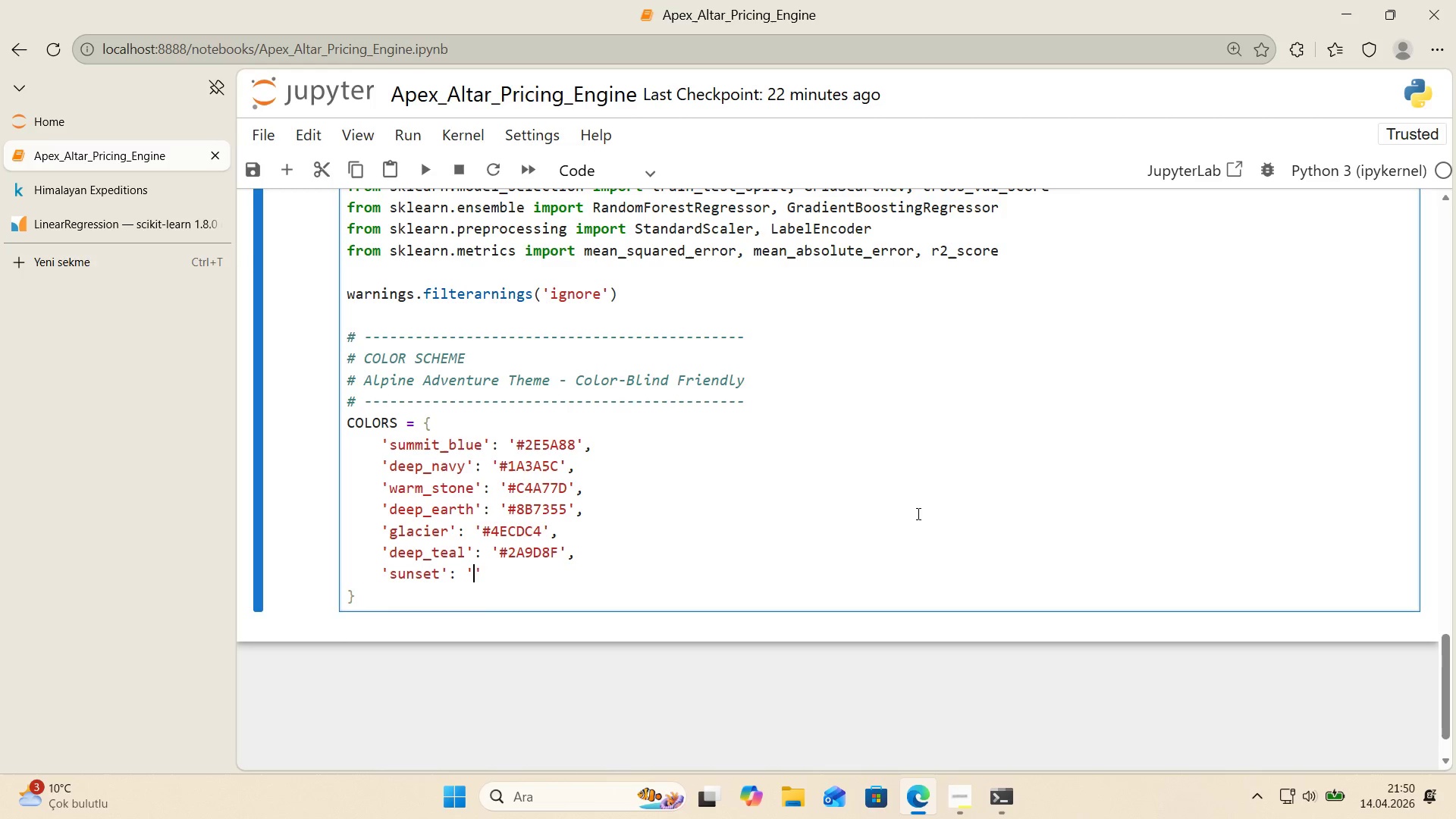 
key(ArrowLeft)
 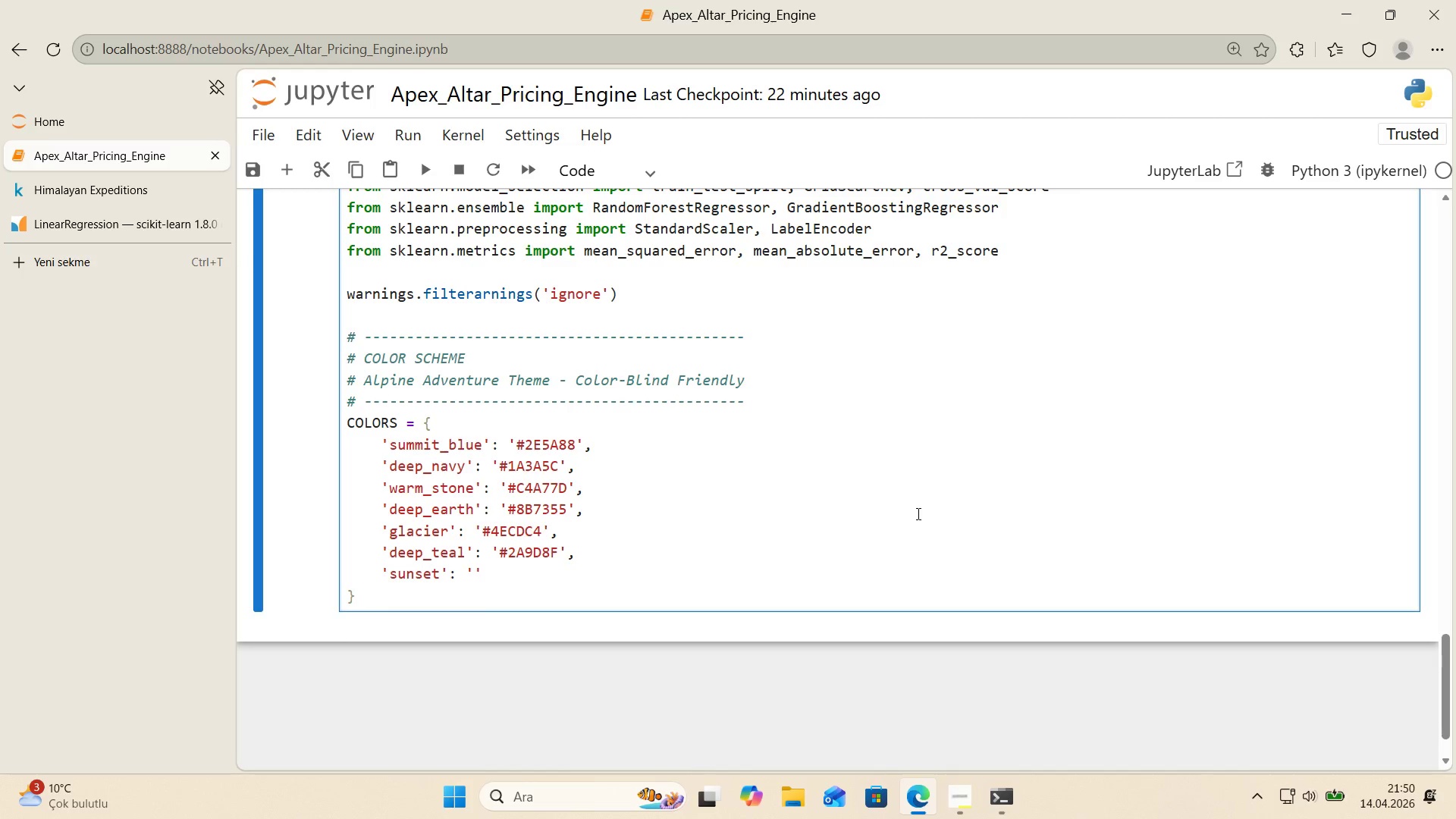 
key(CapsLock)
 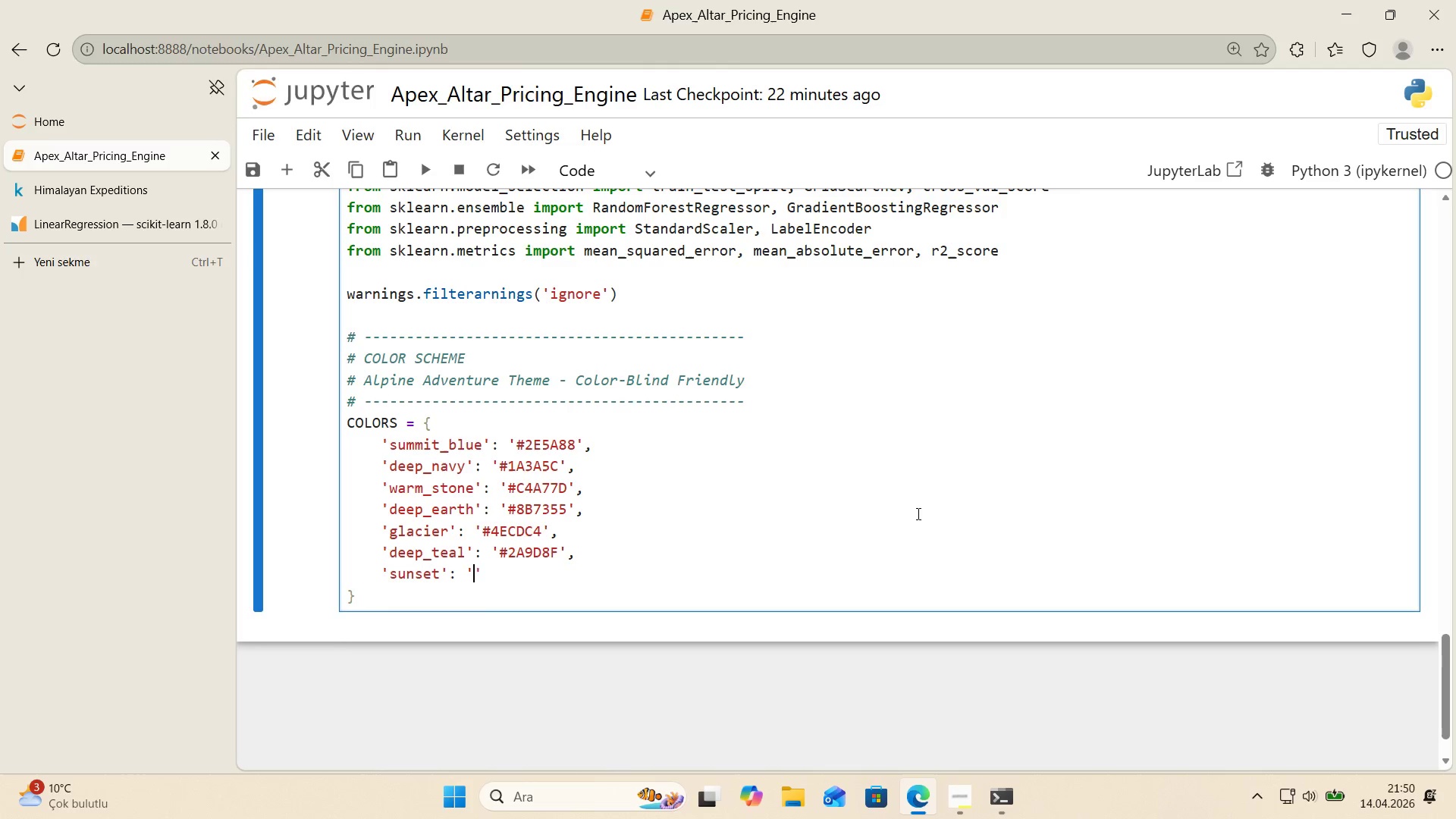 
key(E)
 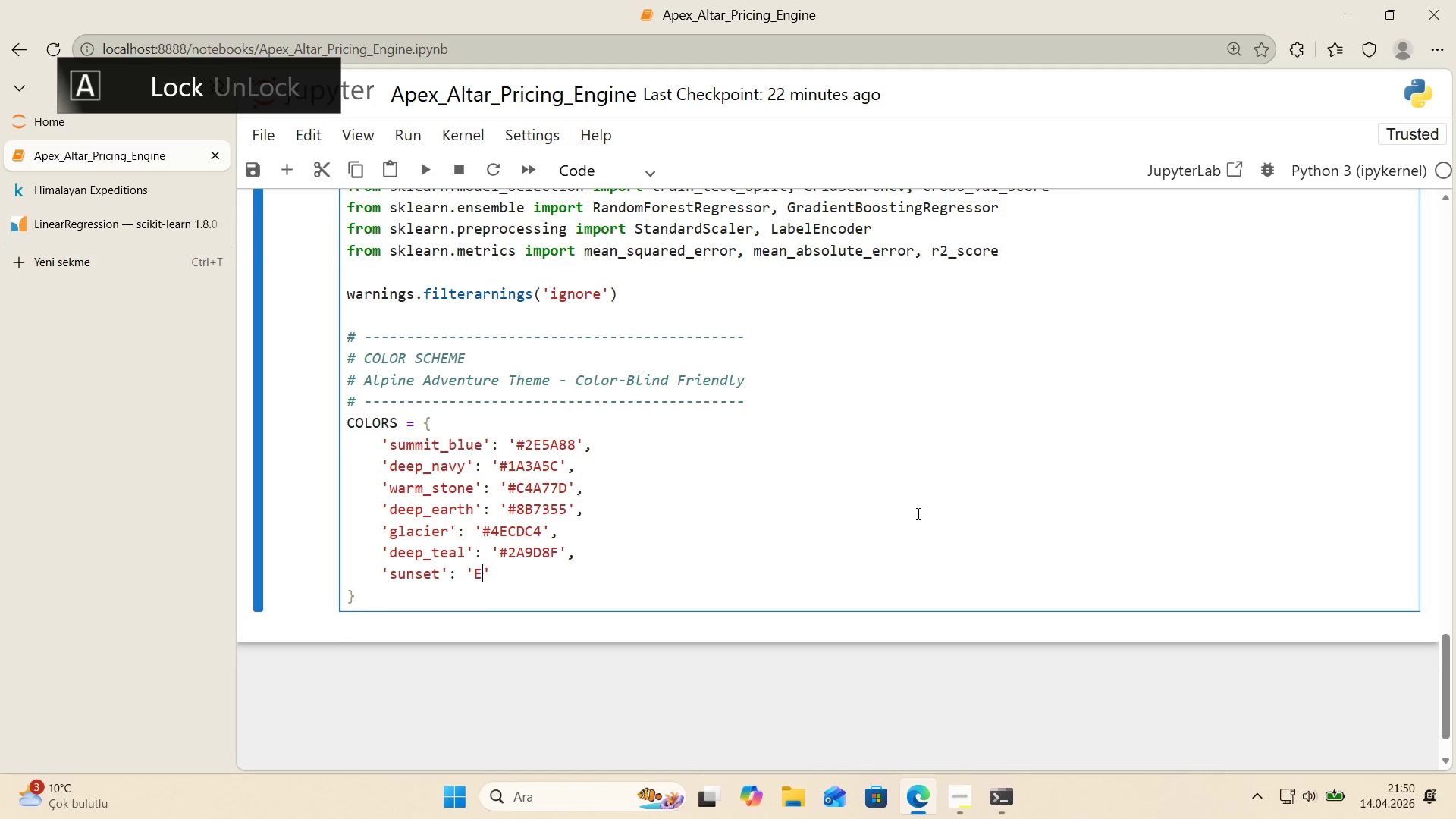 
key(Numpad7)
 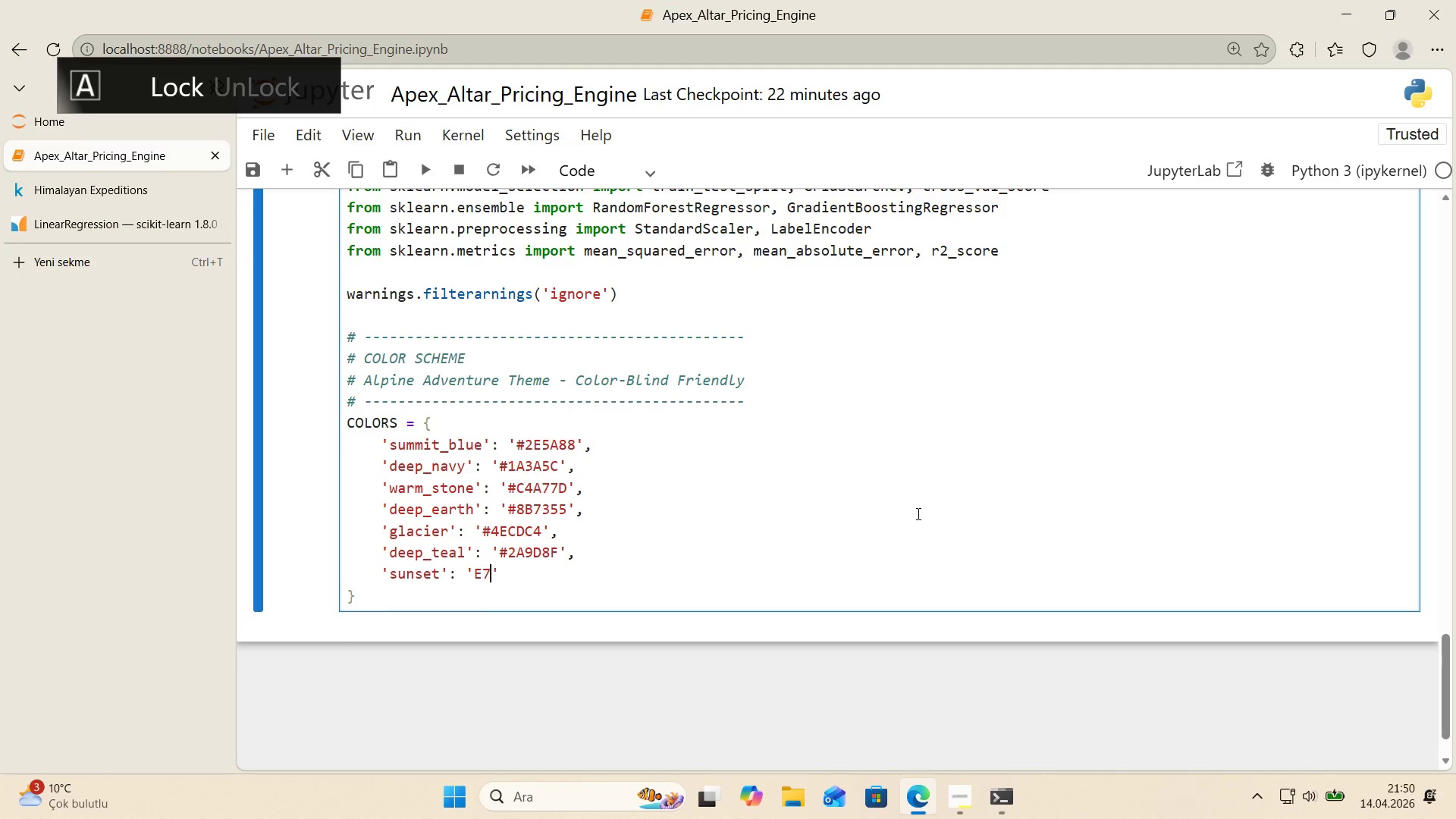 
key(Numpad6)
 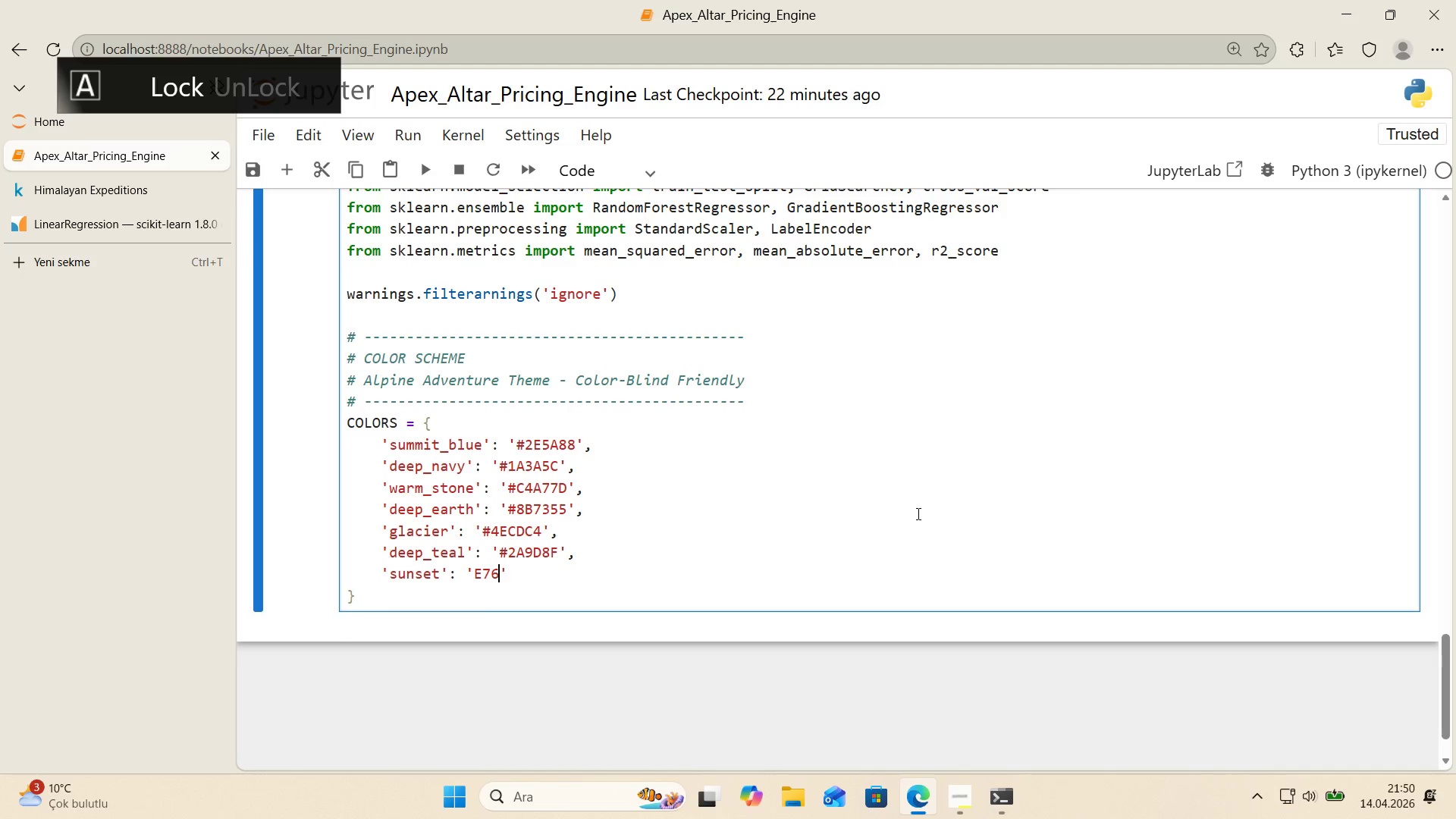 
key(F)
 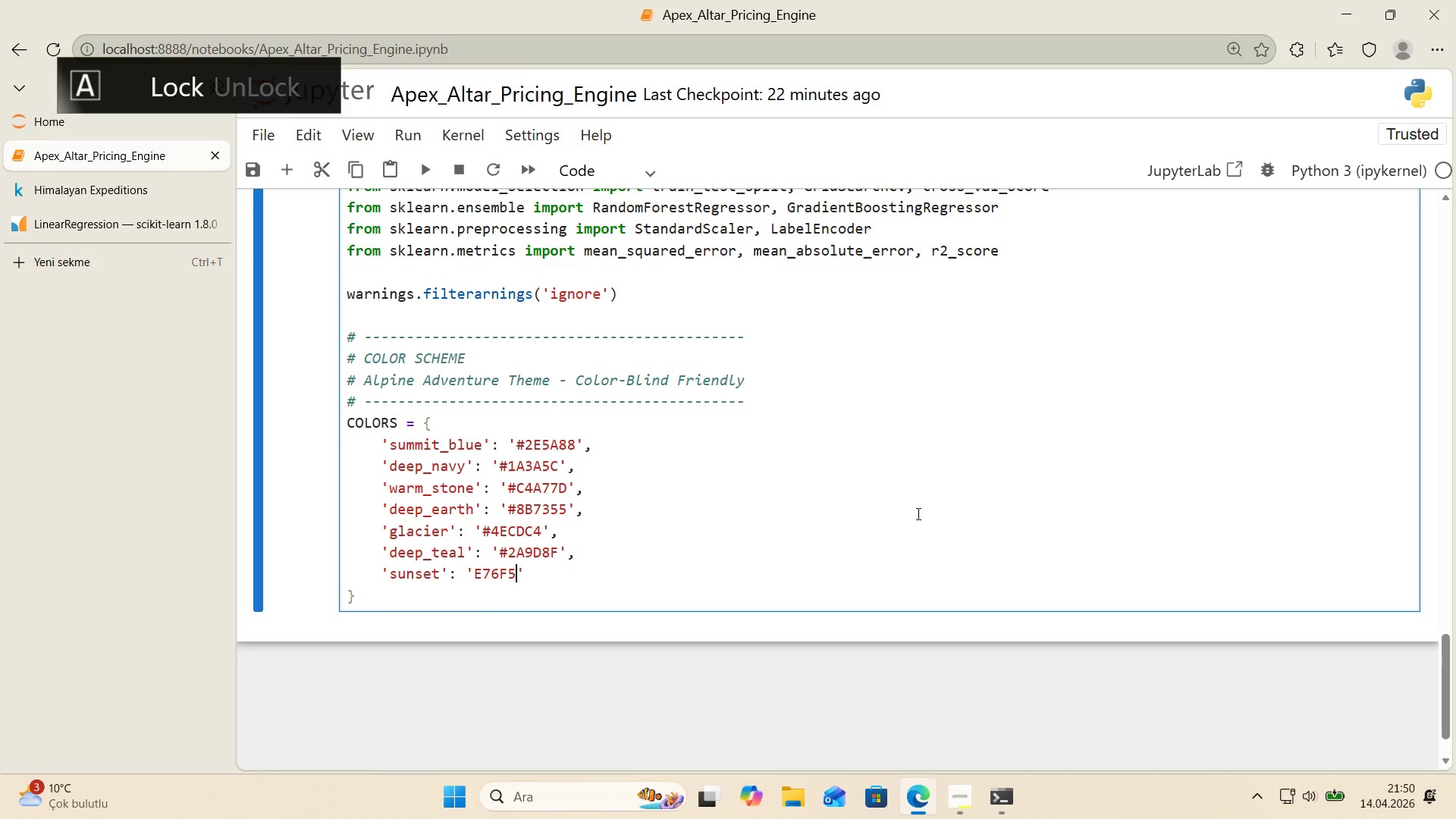 
key(Numpad5)
 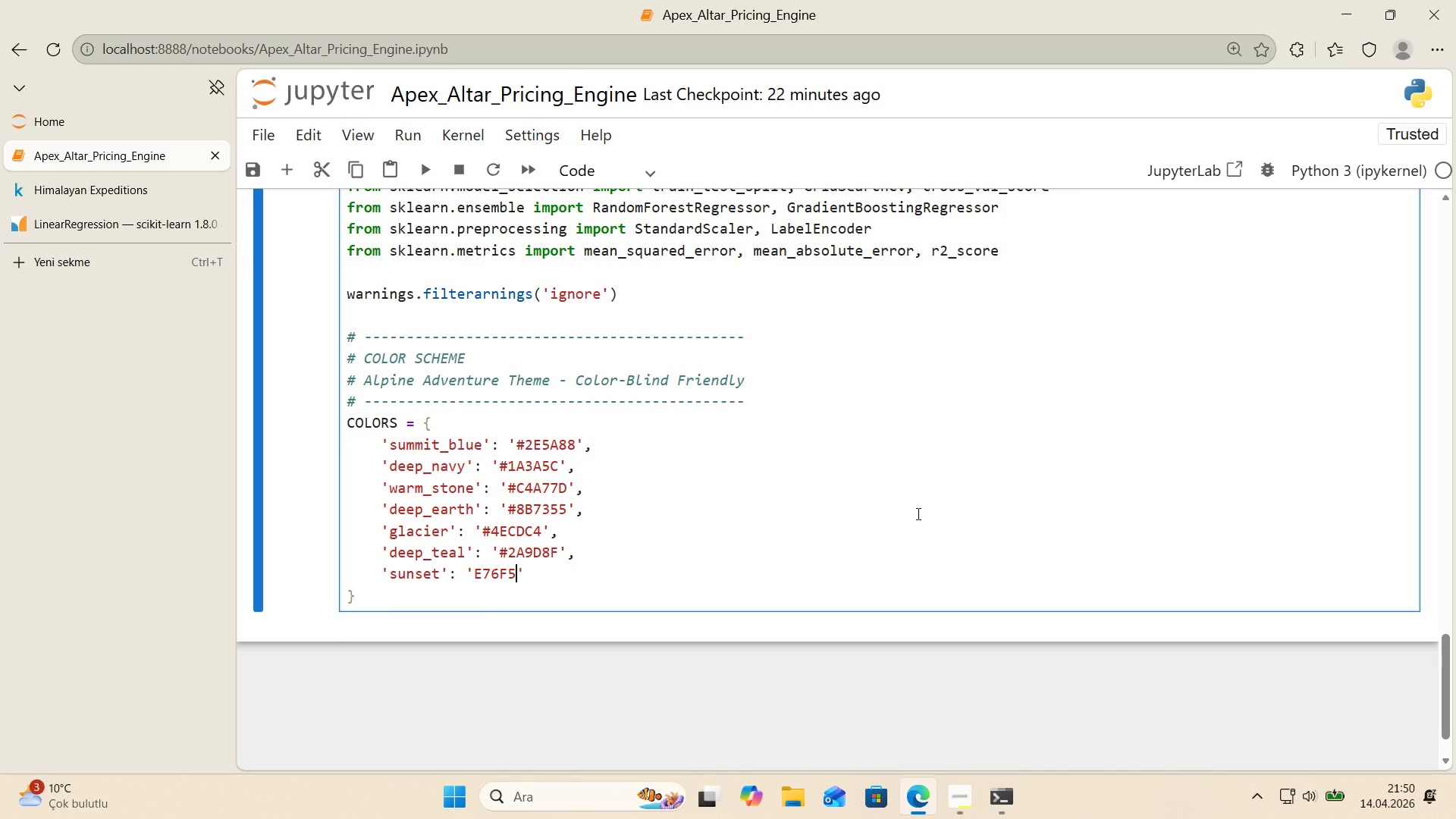 
key(Numpad1)
 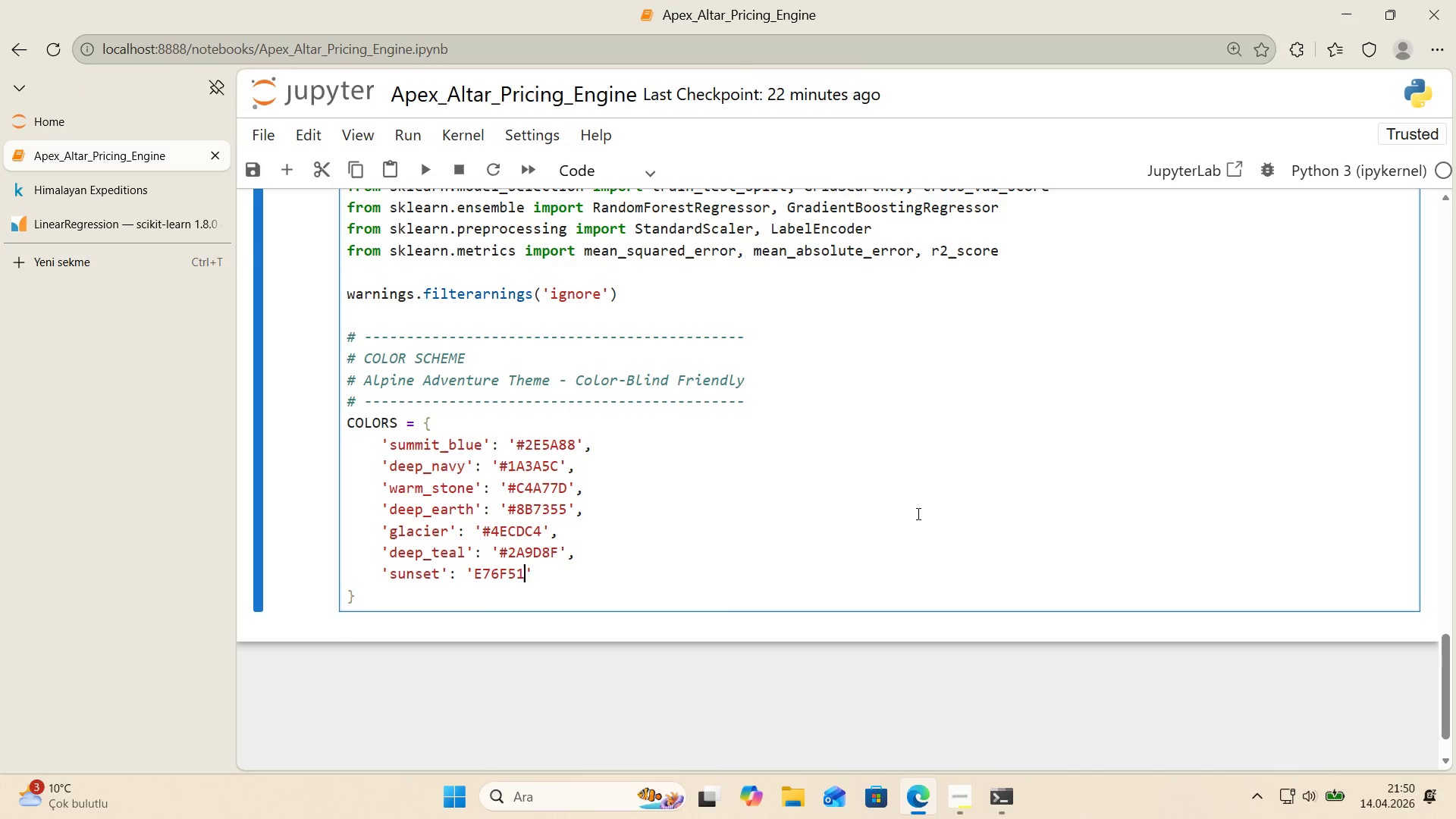 
key(ArrowRight)
 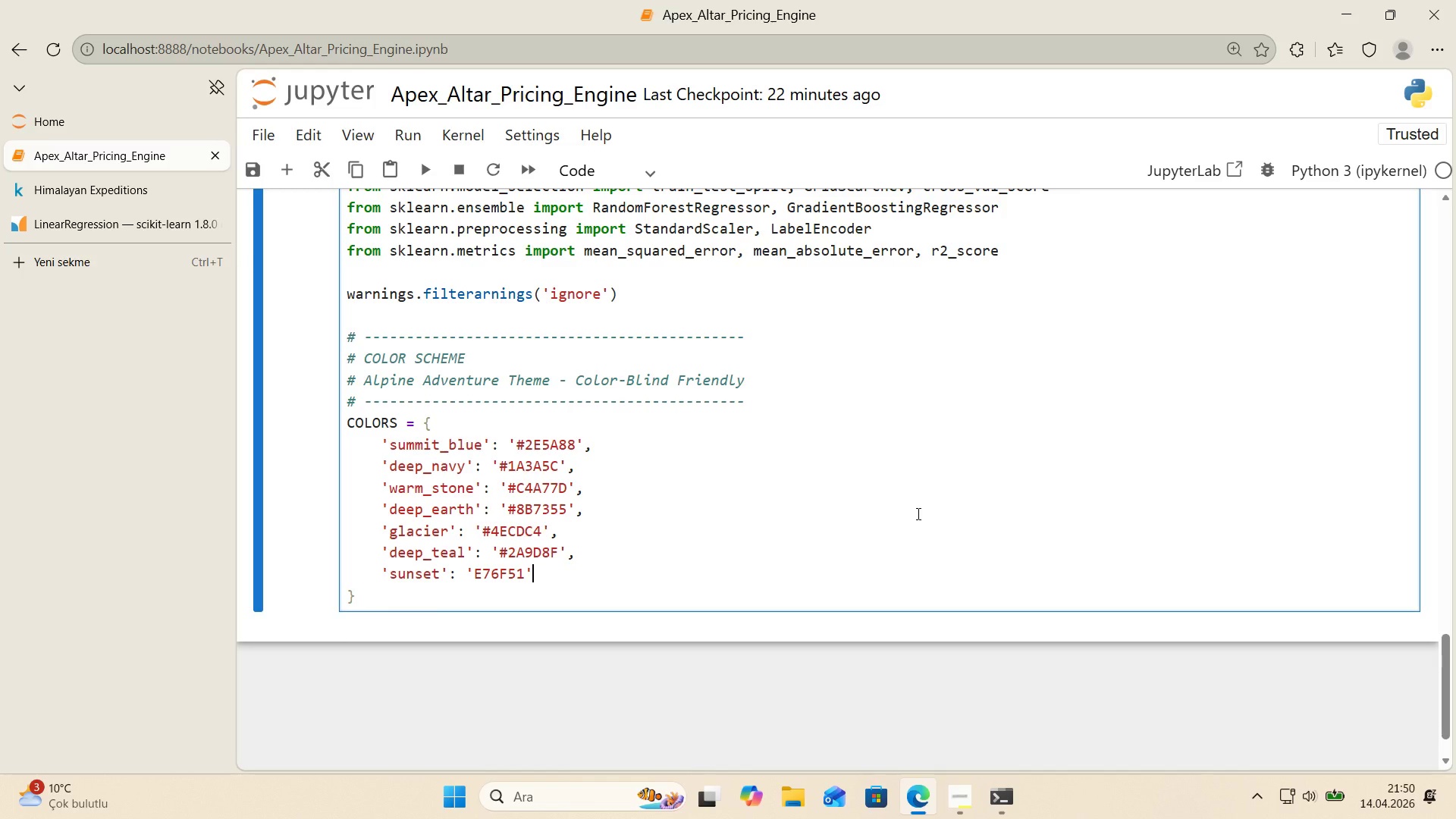 
key(Comma)
 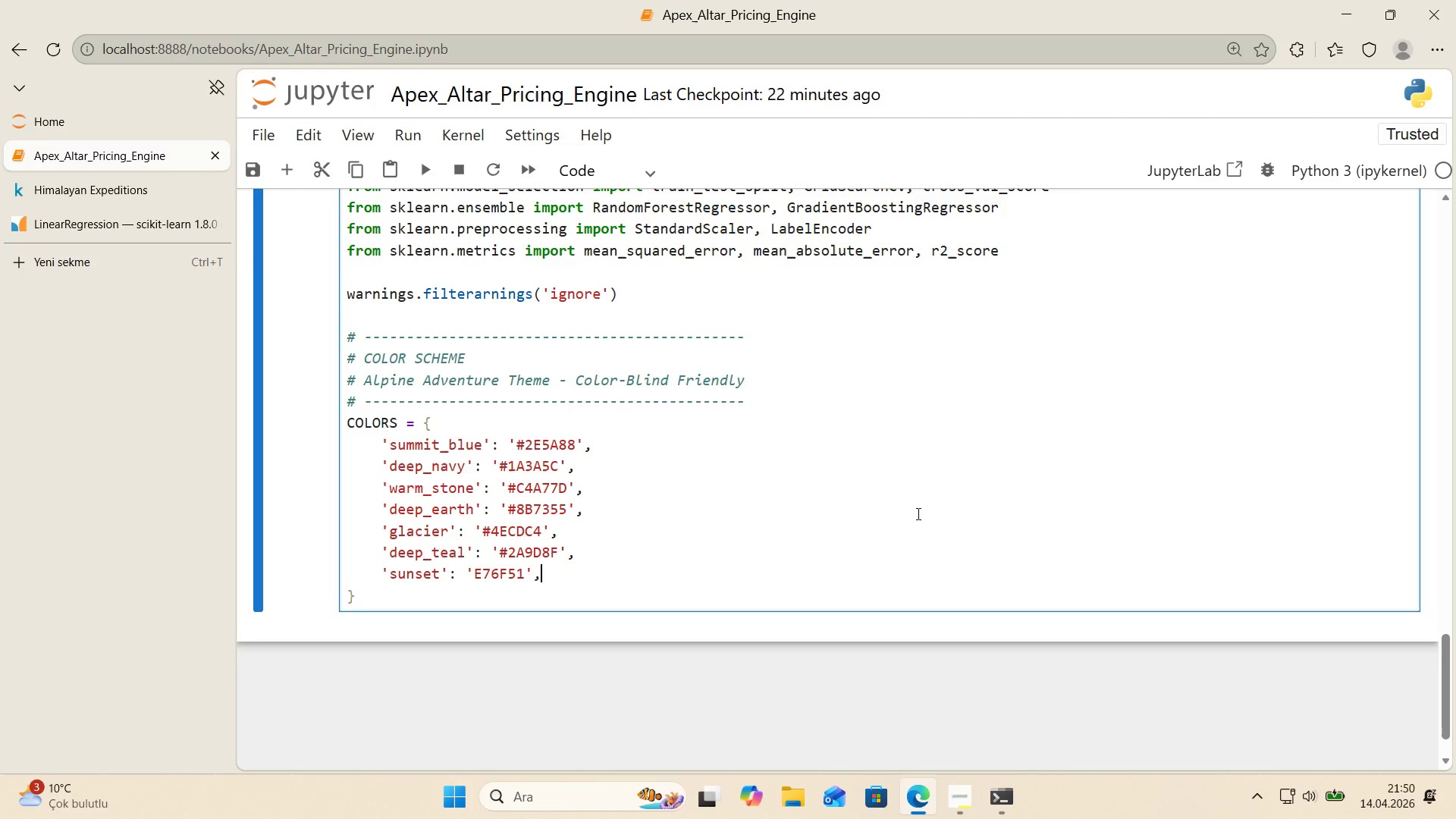 
key(Enter)
 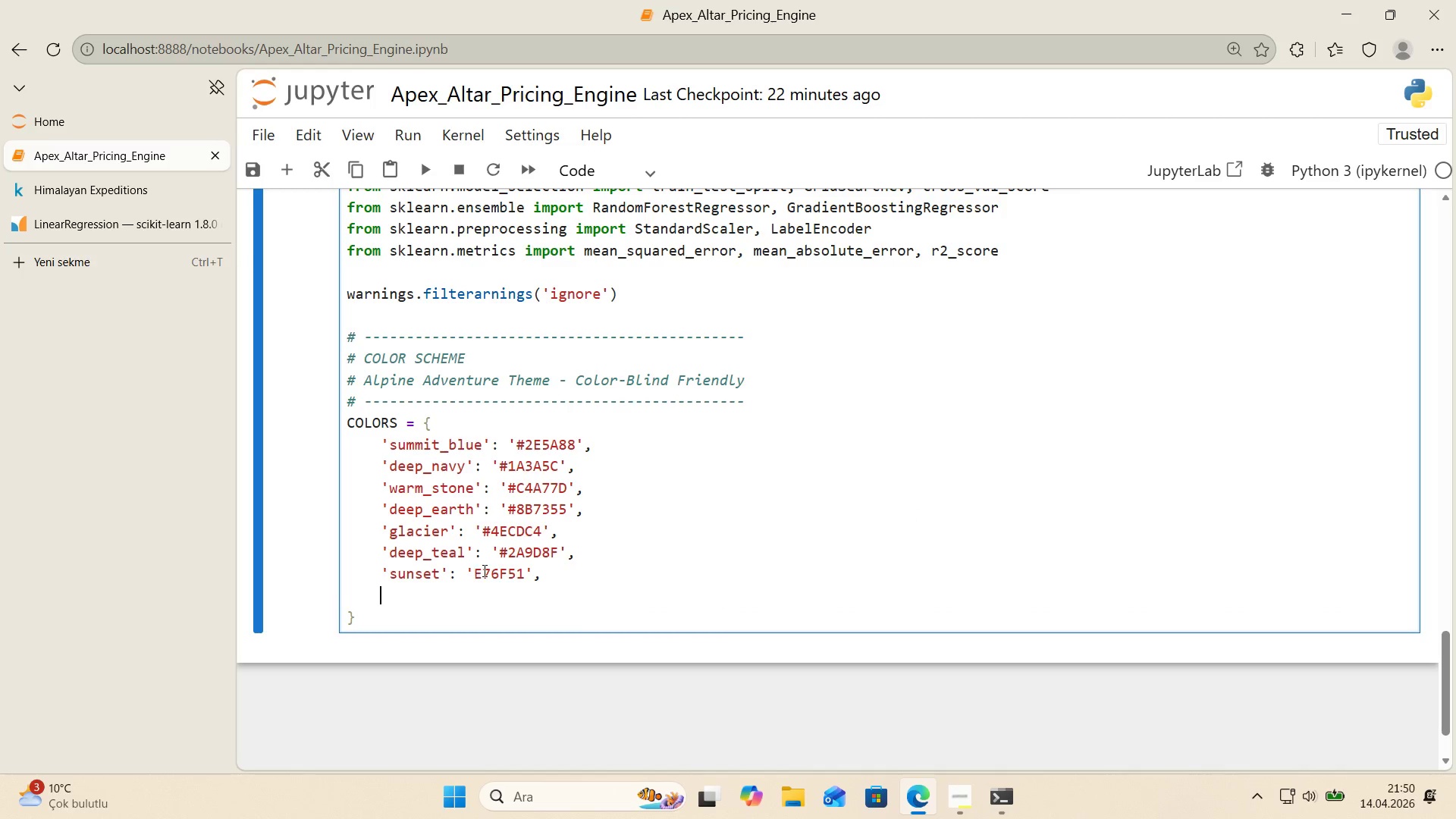 
double_click([473, 575])
 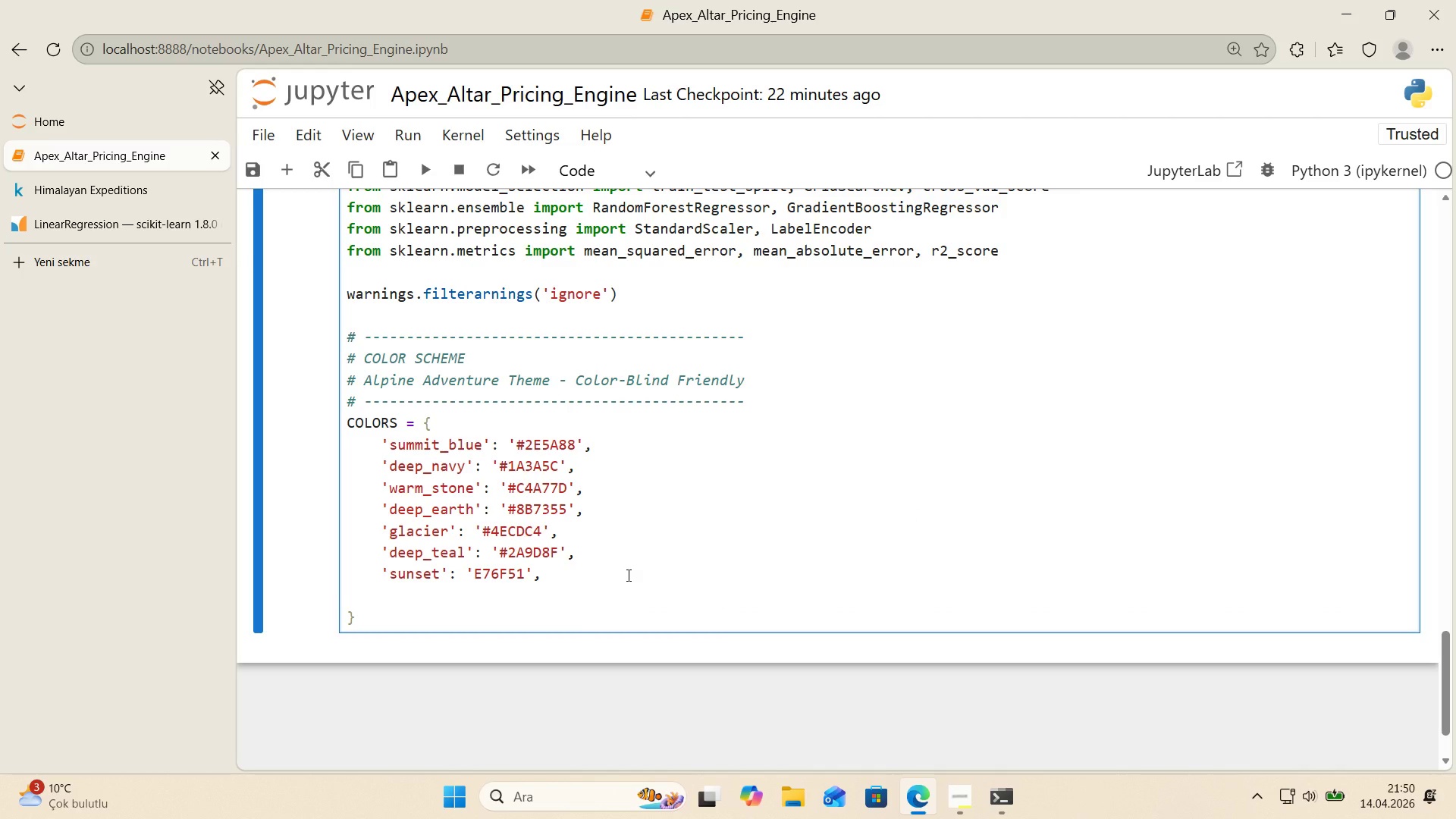 
key(Control+ControlLeft)
 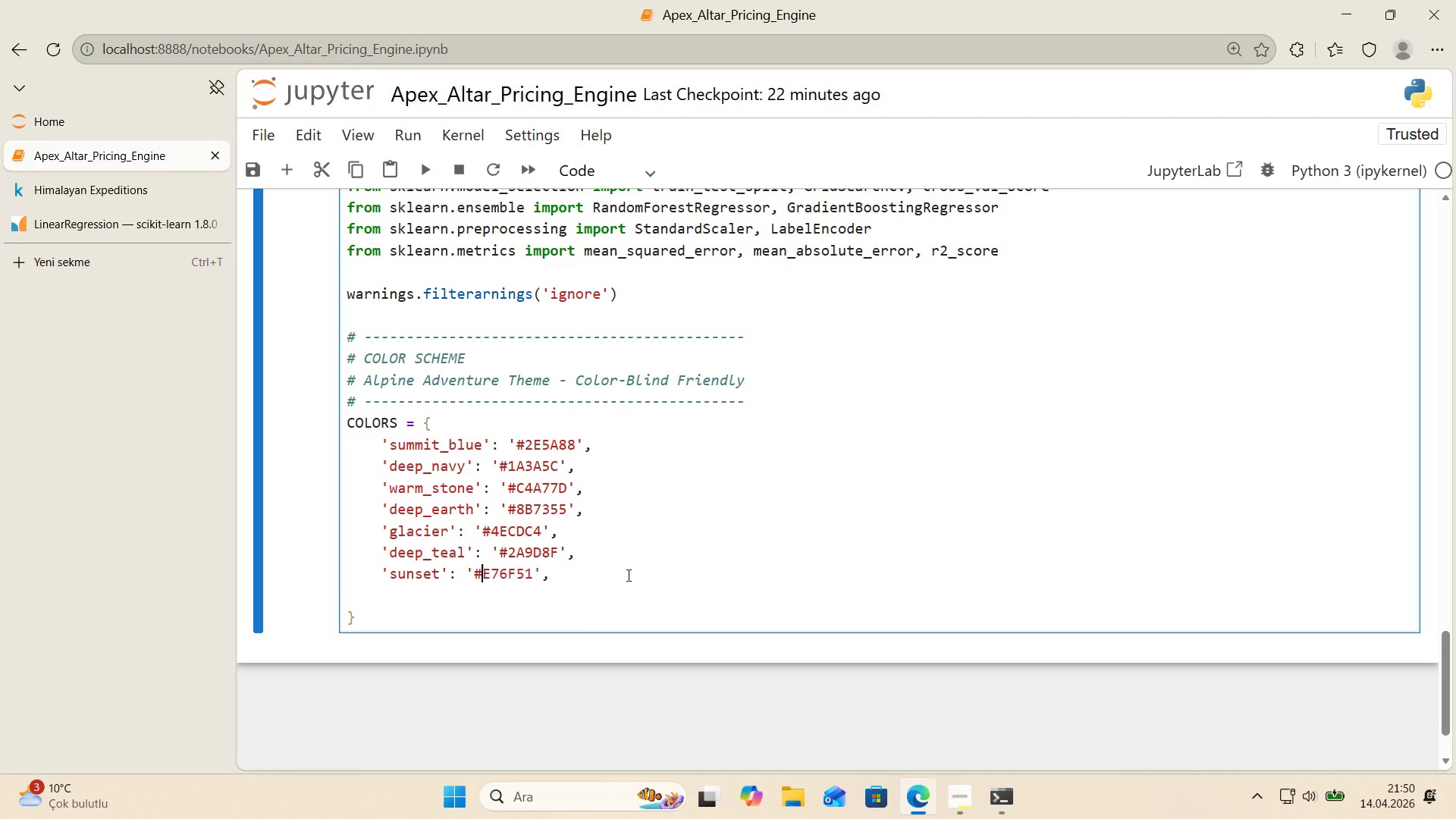 
key(Alt+Control+AltRight)
 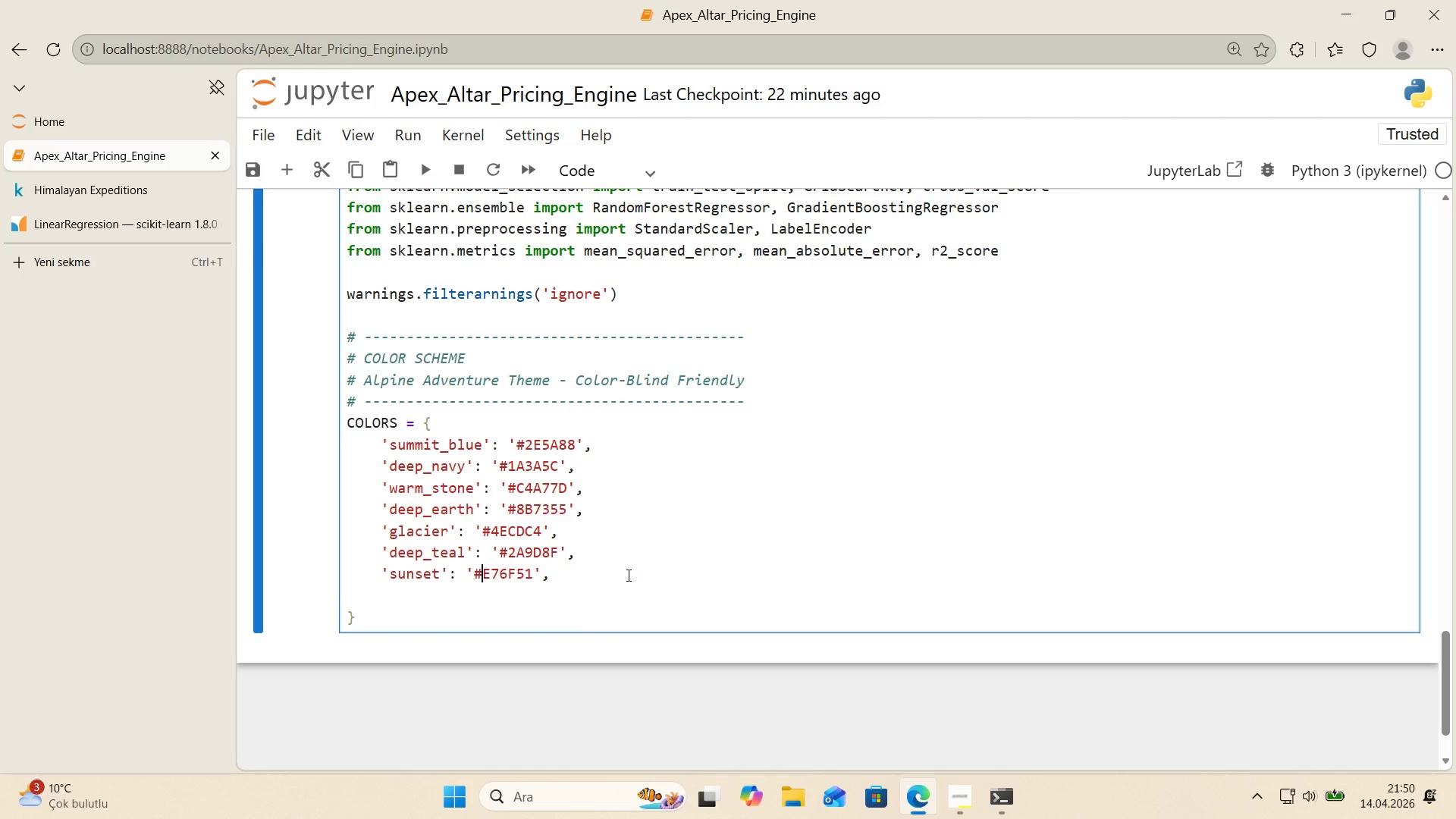 
key(Alt+Control+3)
 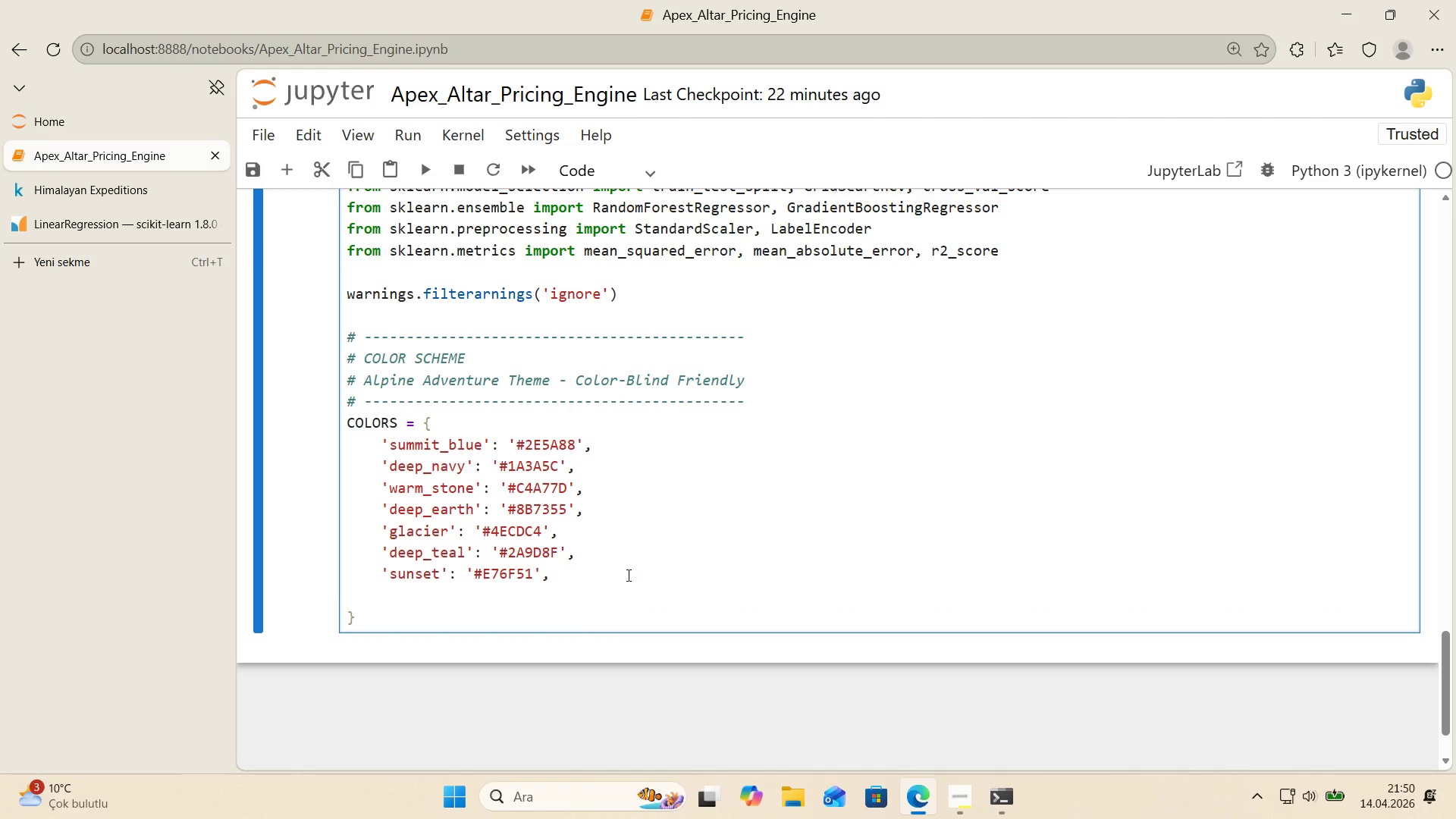 
key(ArrowRight)
 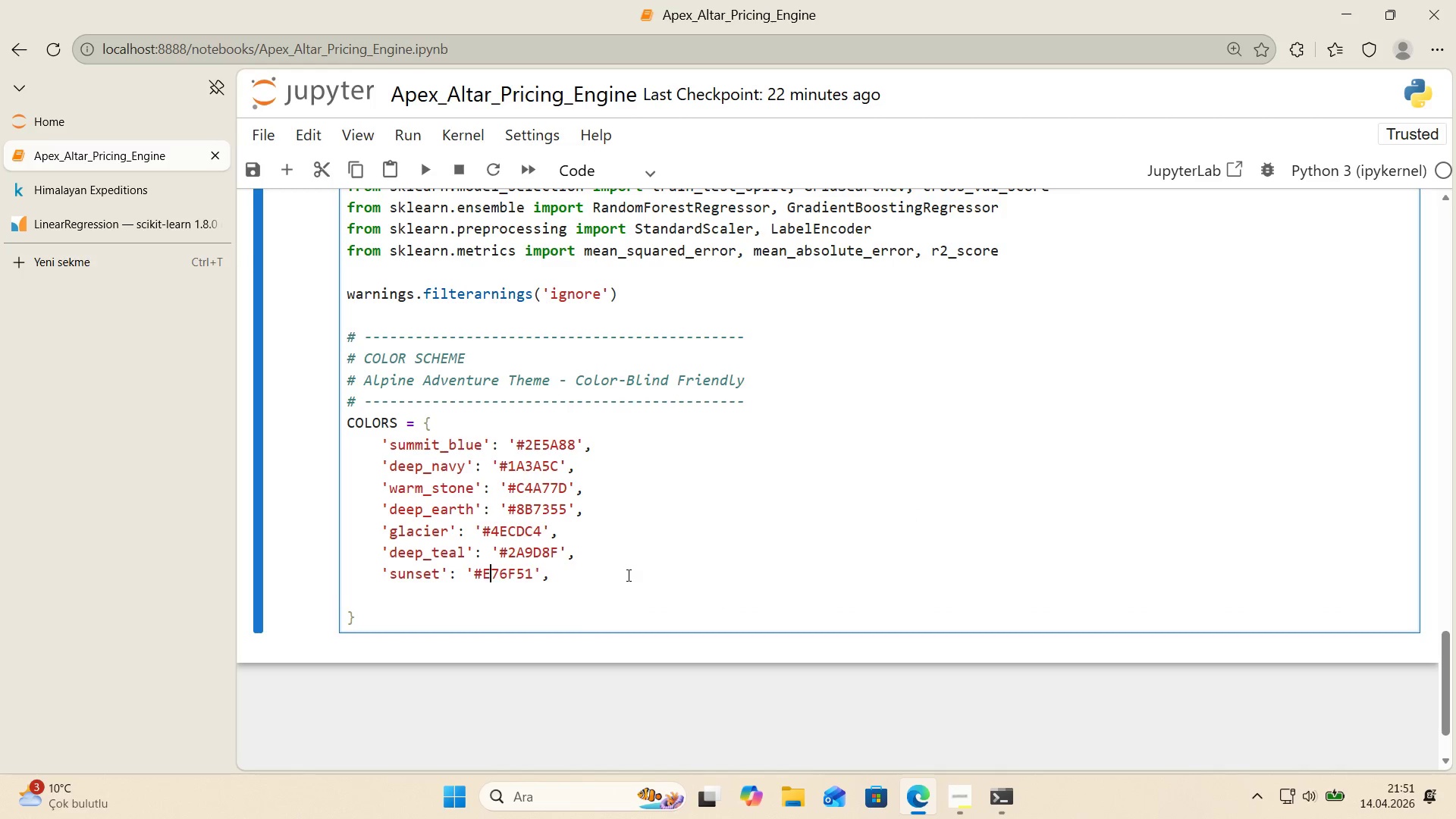 
key(ArrowRight)
 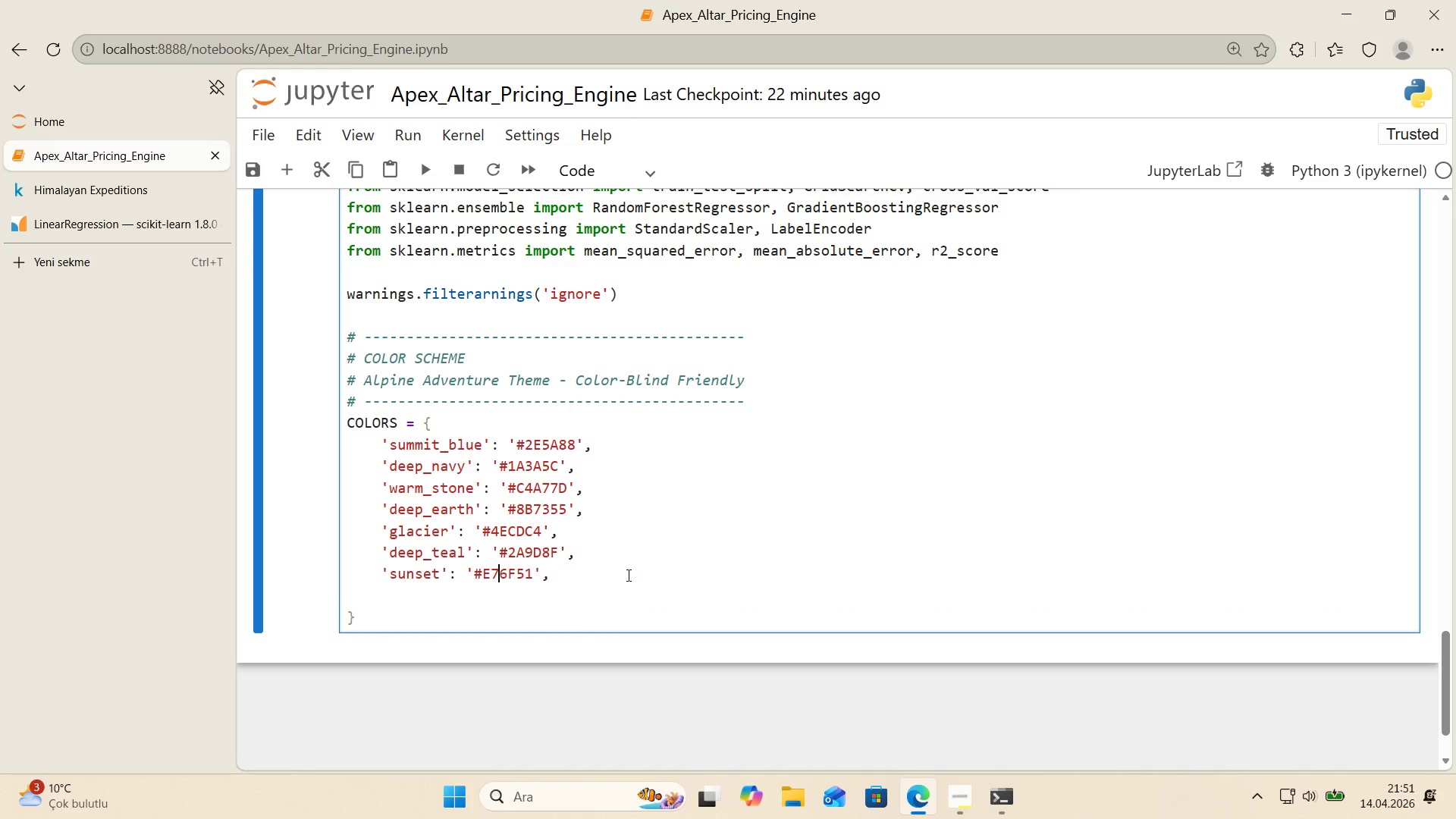 
key(ArrowRight)
 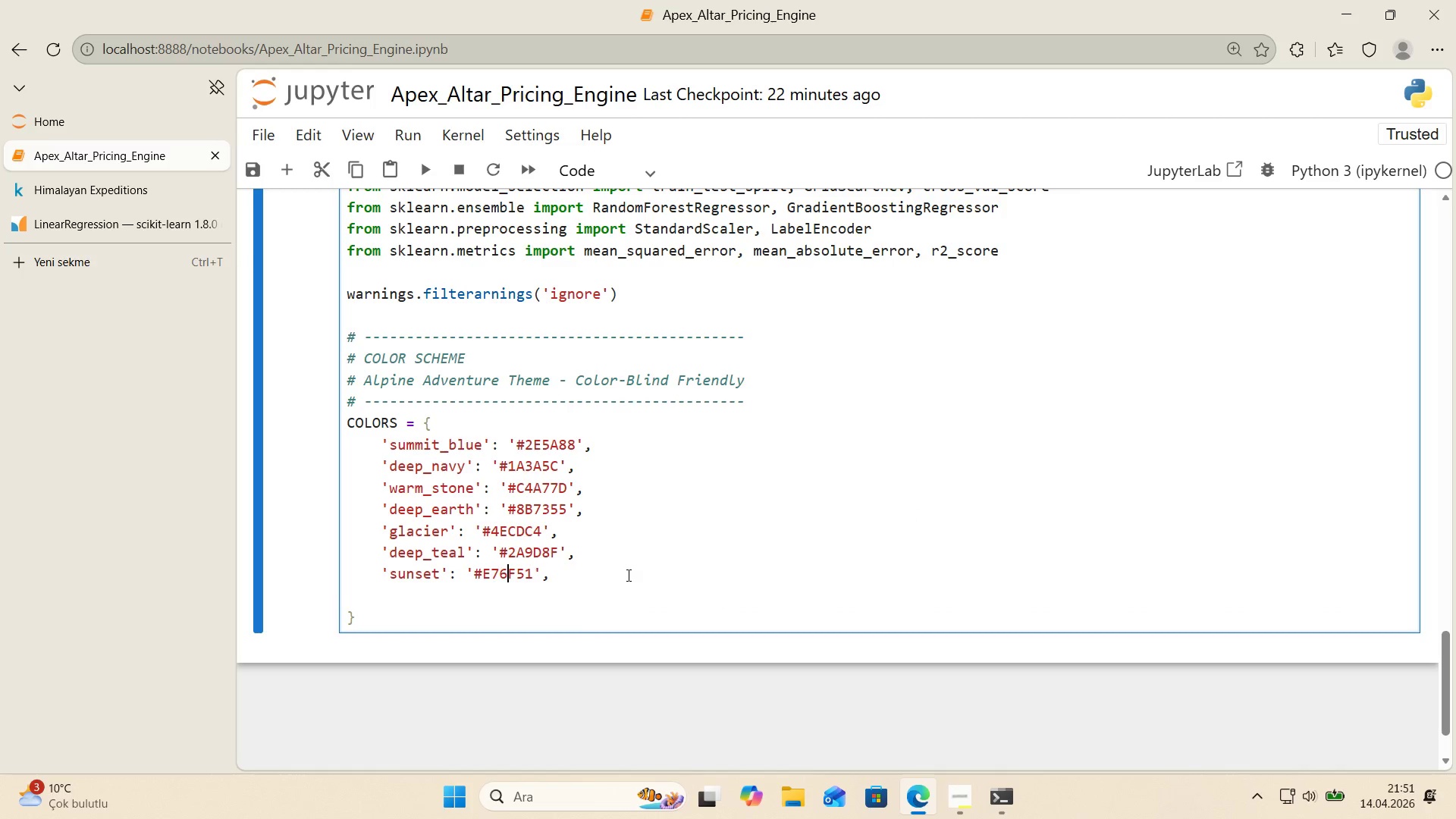 
key(ArrowRight)
 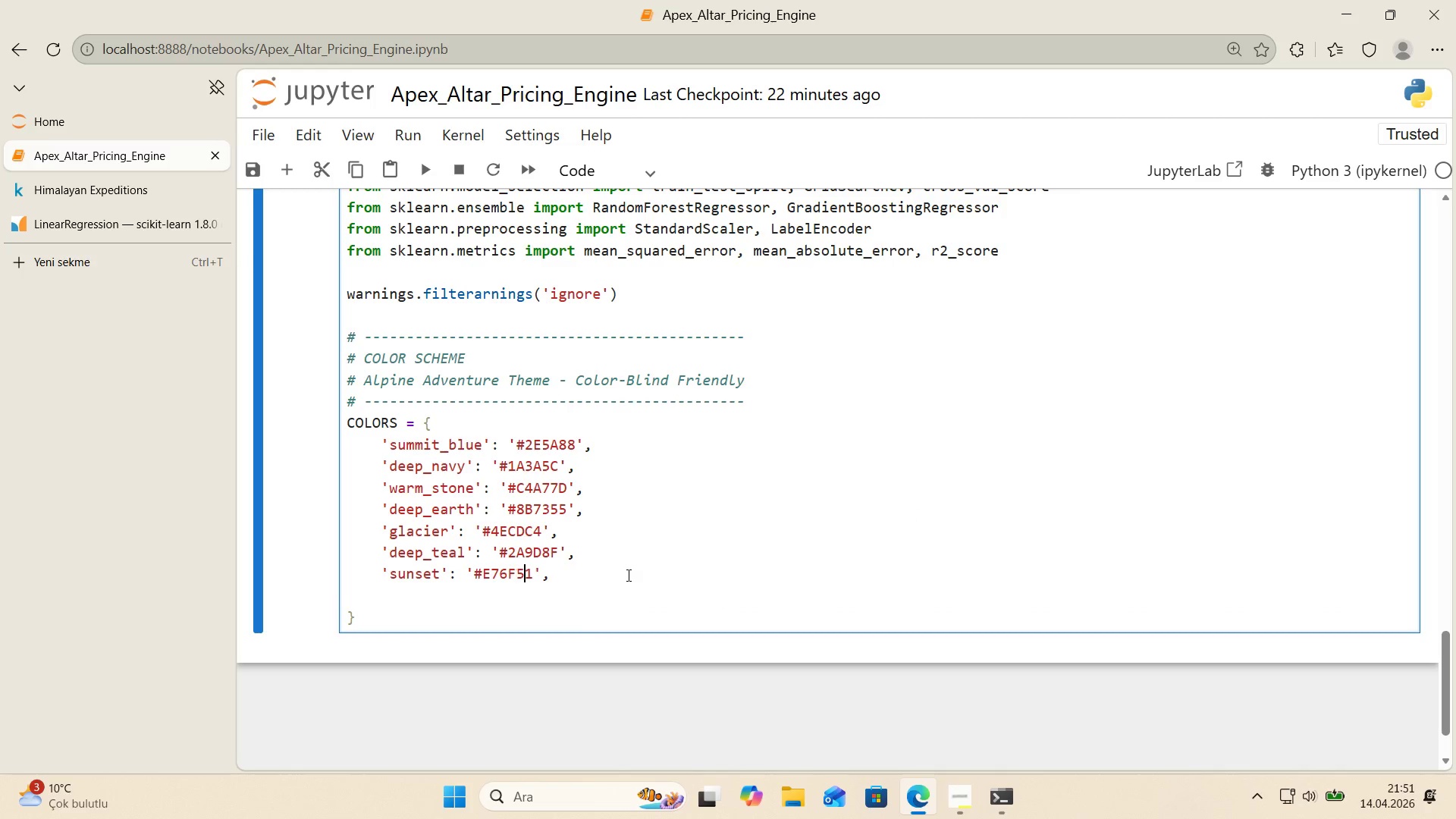 
key(ArrowRight)
 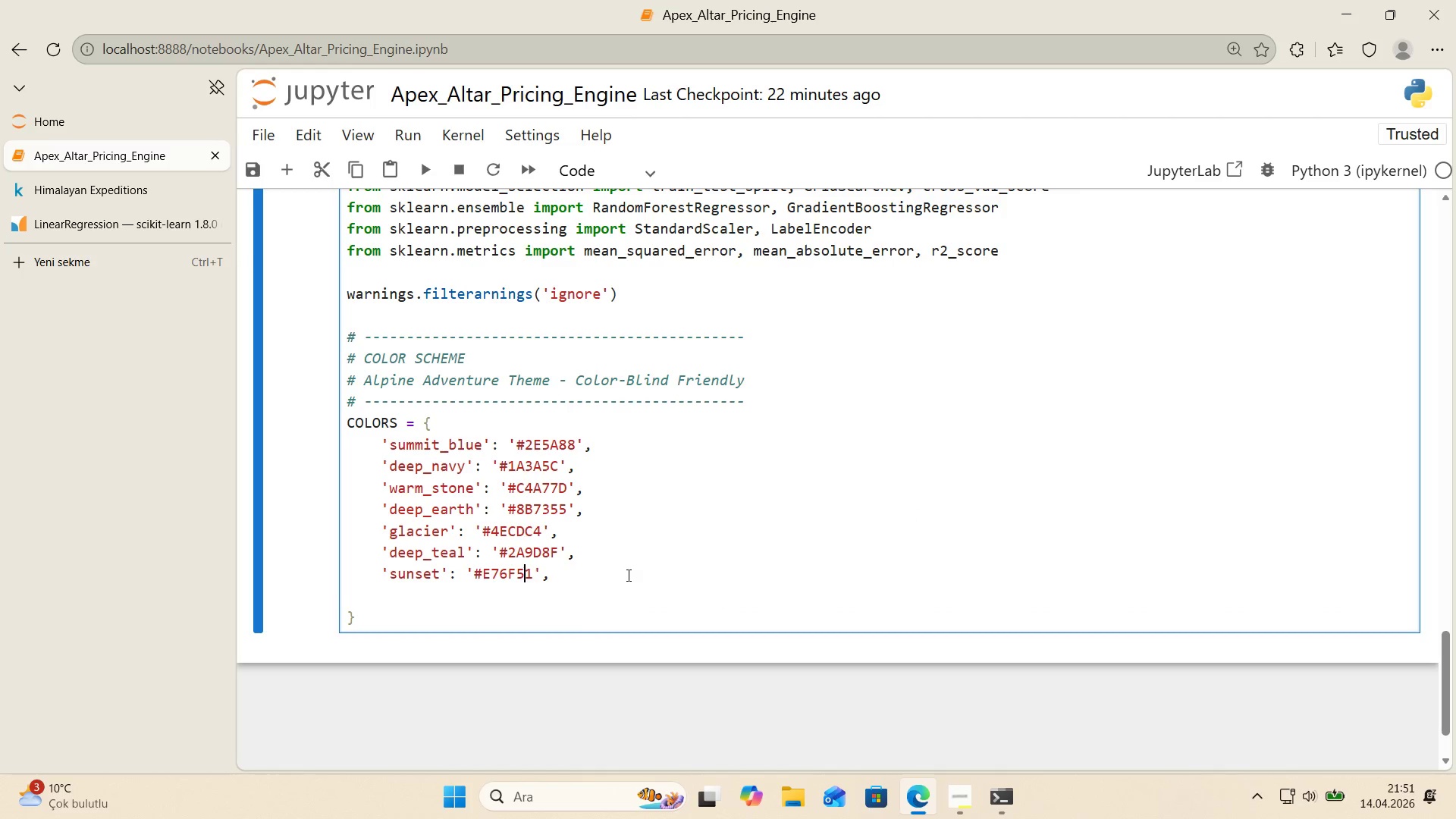 
key(ArrowRight)
 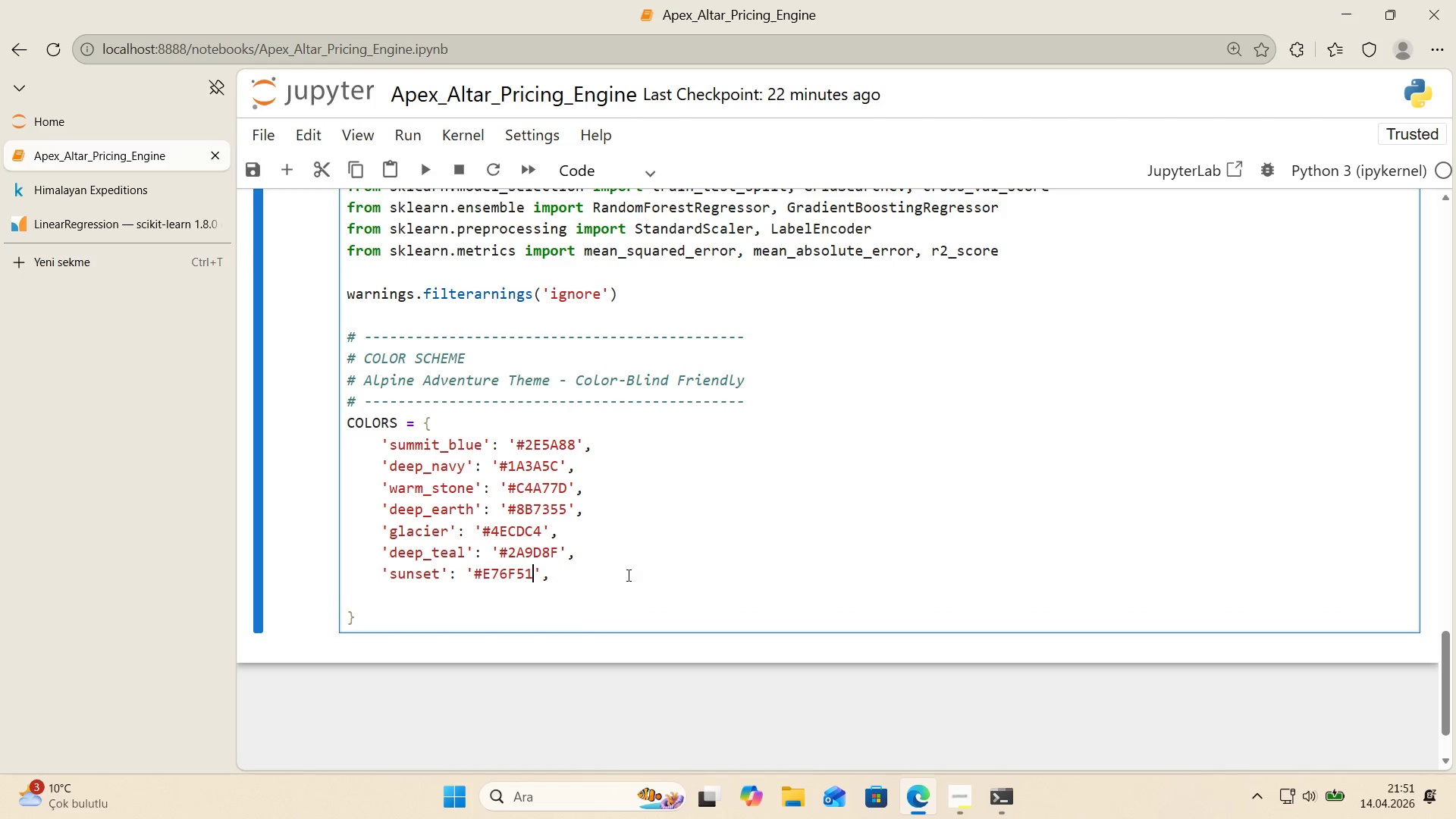 
key(ArrowRight)
 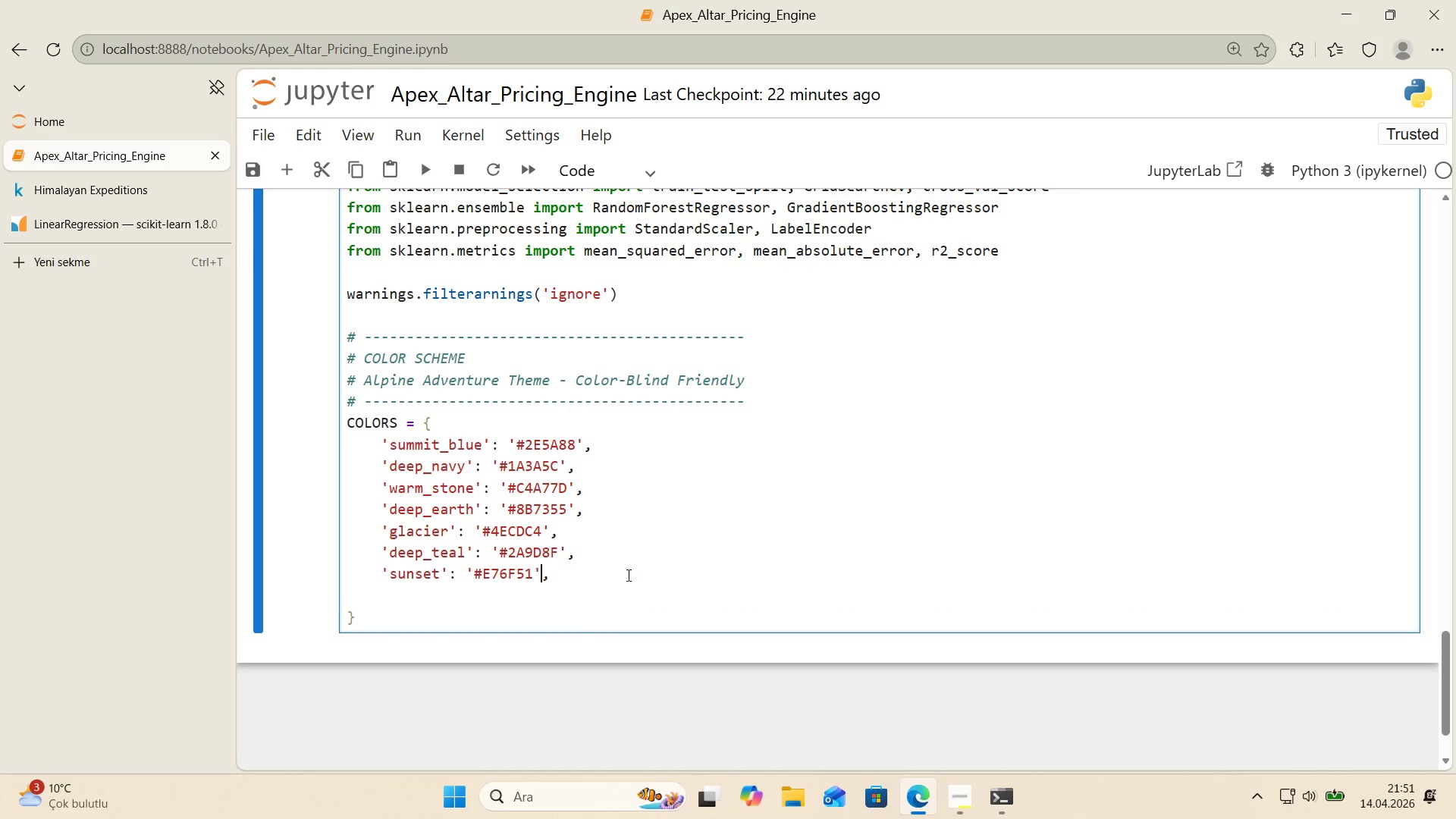 
key(ArrowRight)
 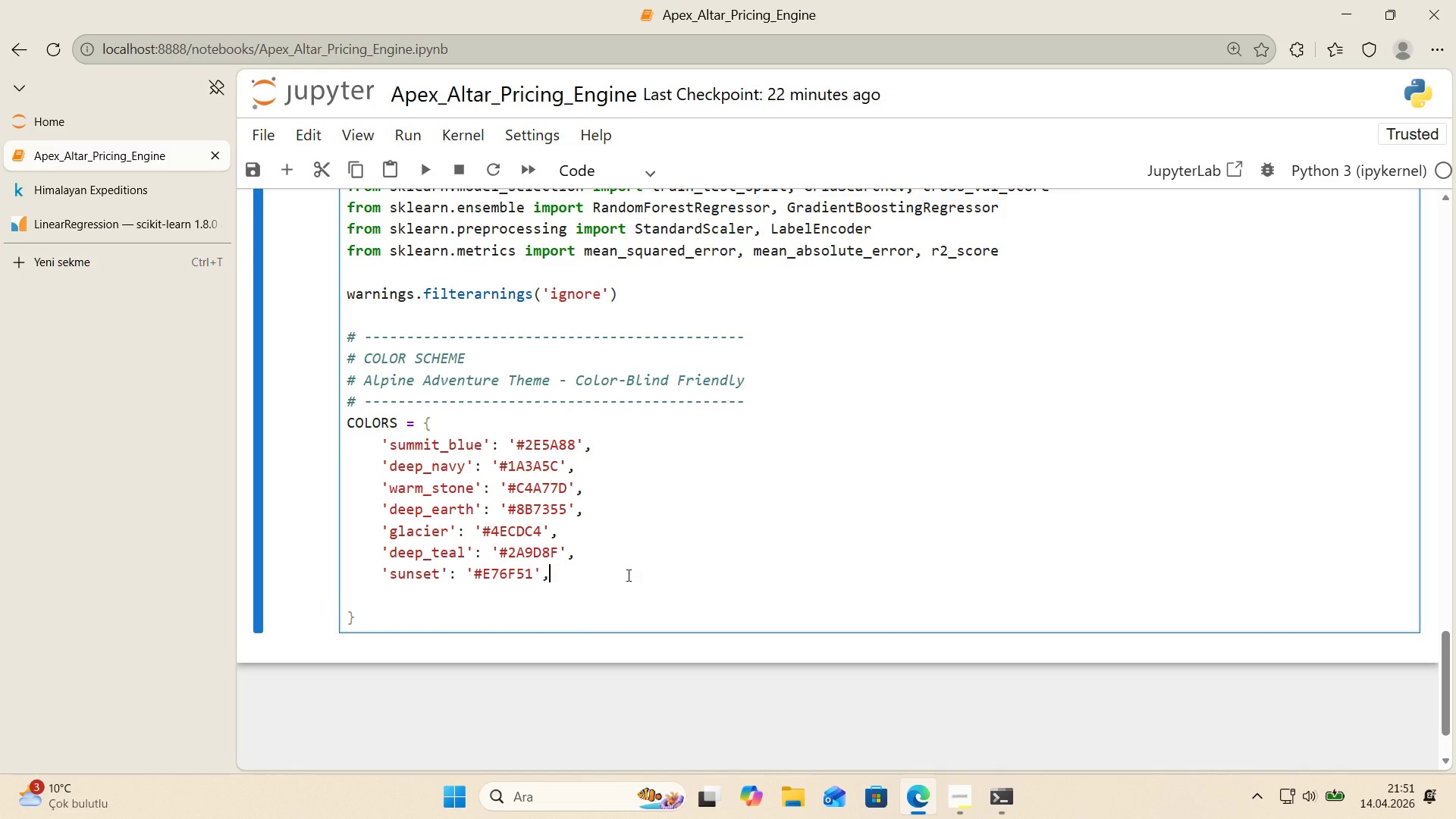 
key(Enter)
 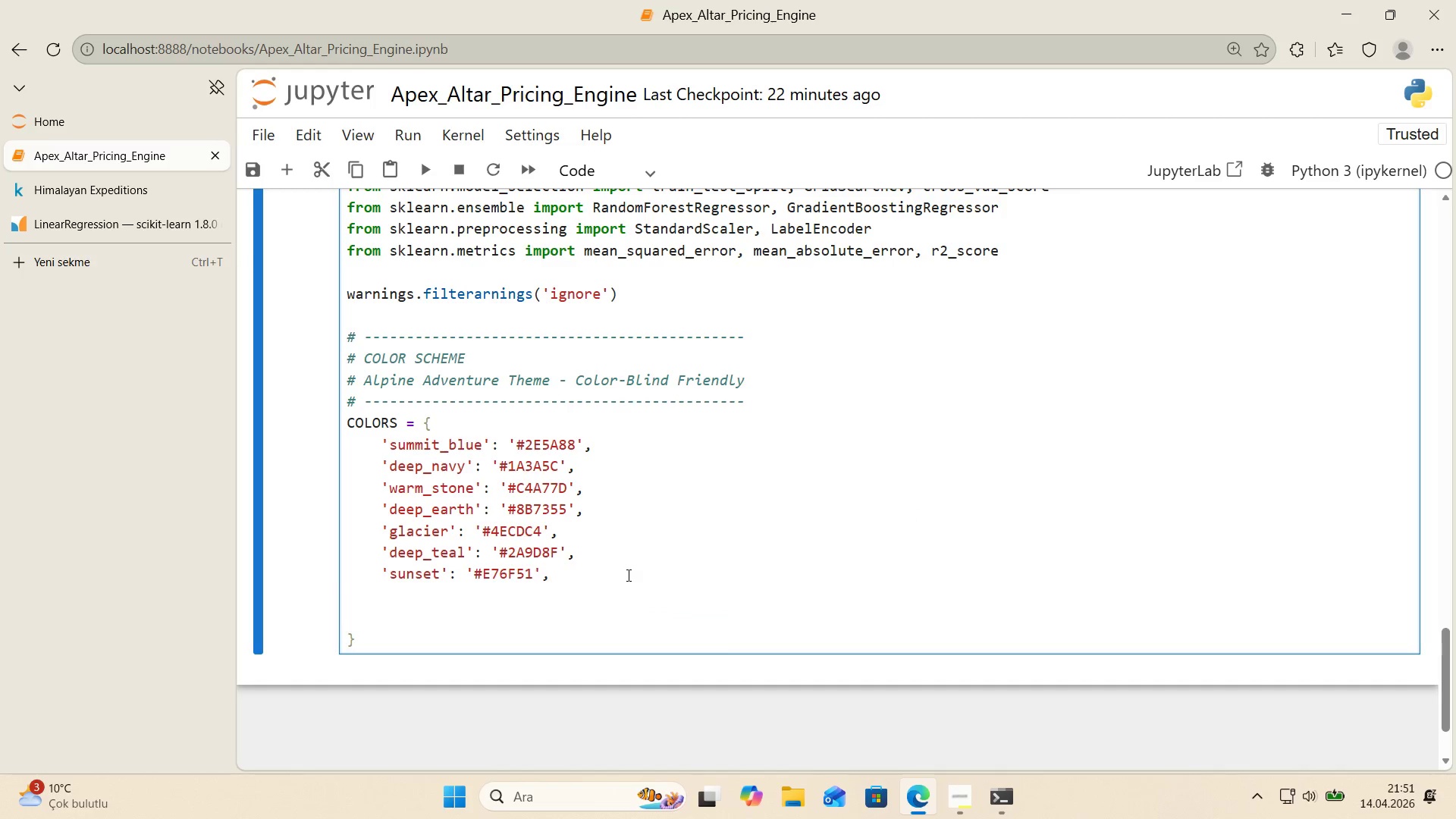 
type(@@)
 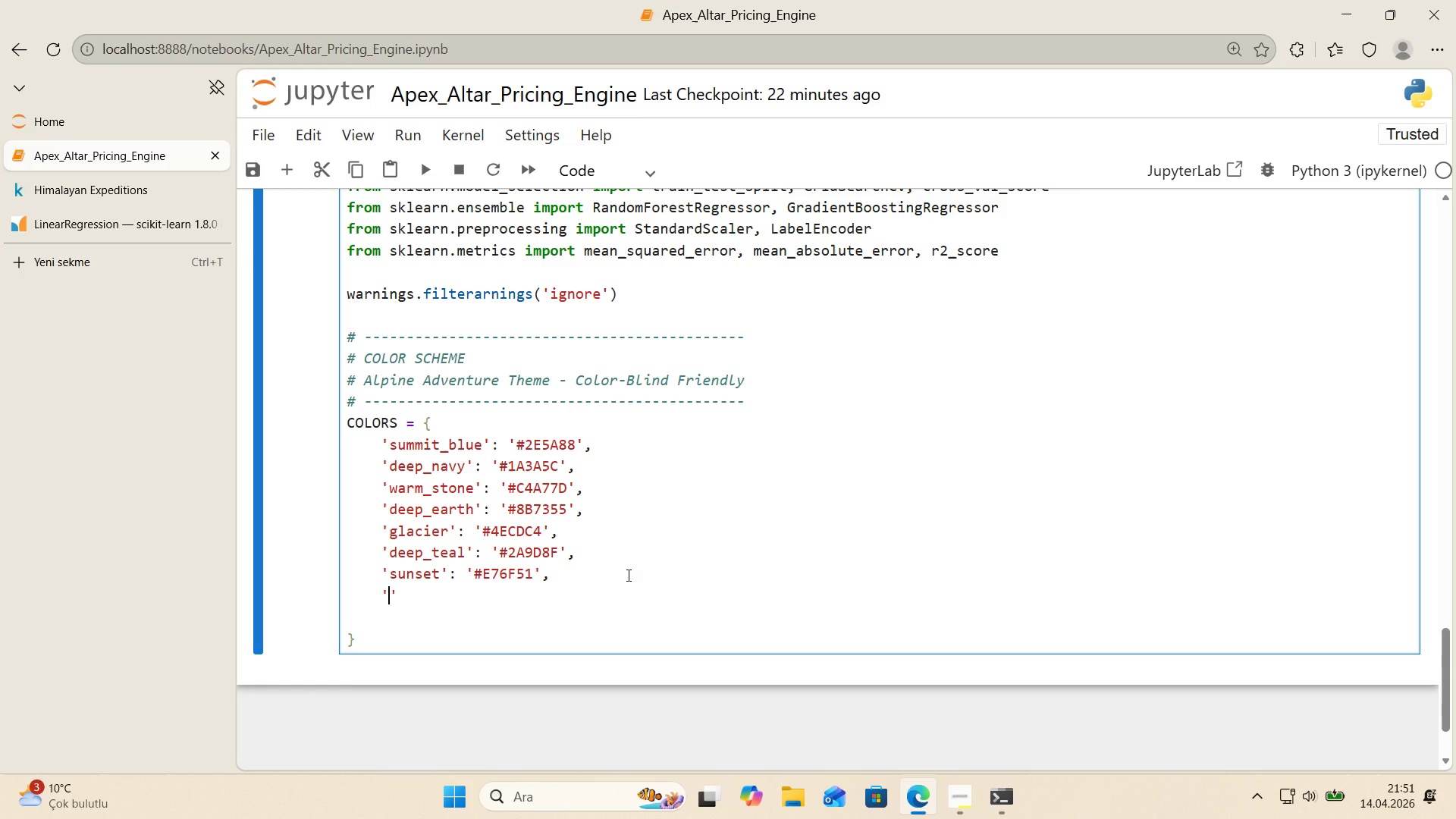 
key(ArrowLeft)
 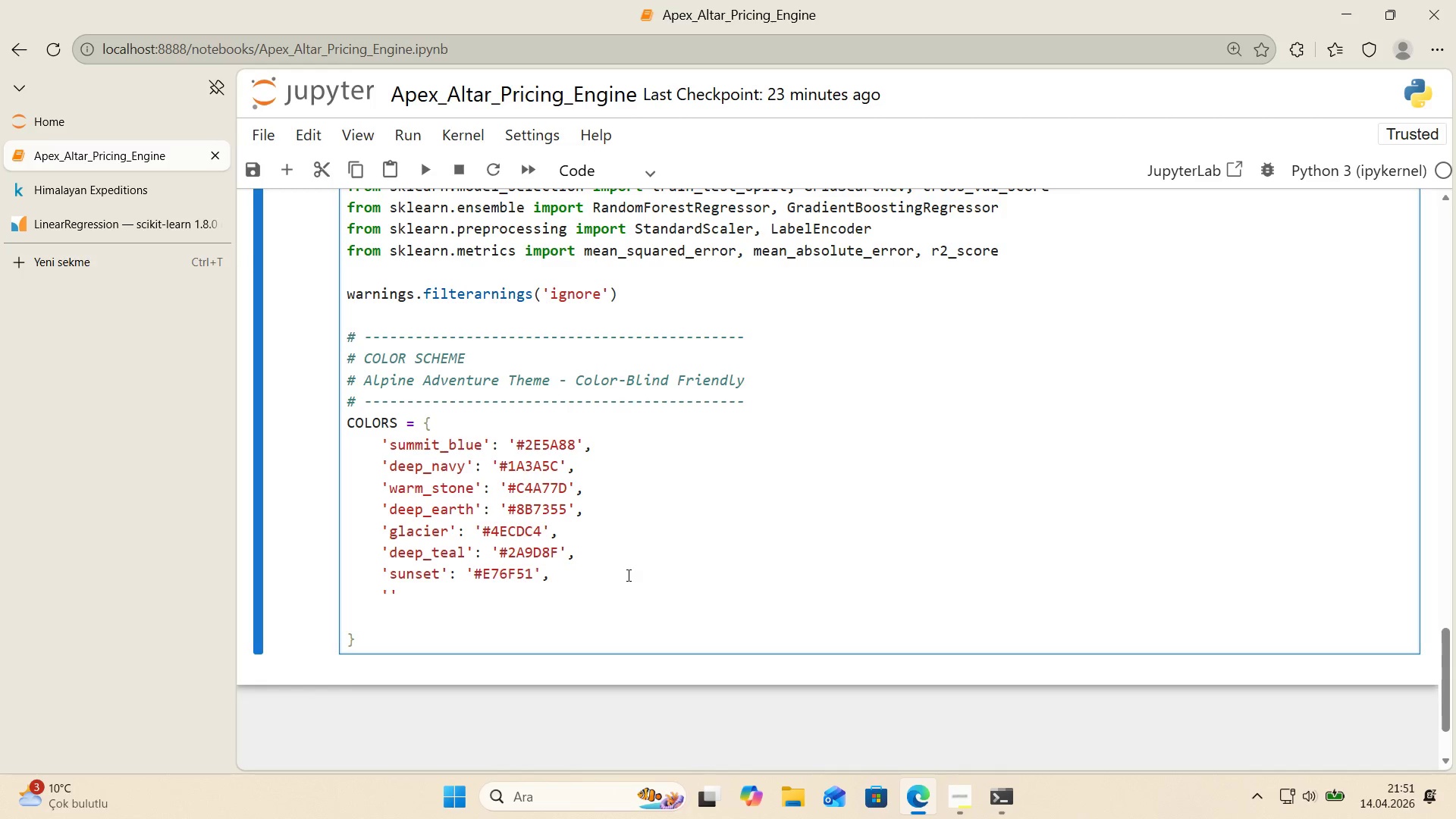 
wait(11.97)
 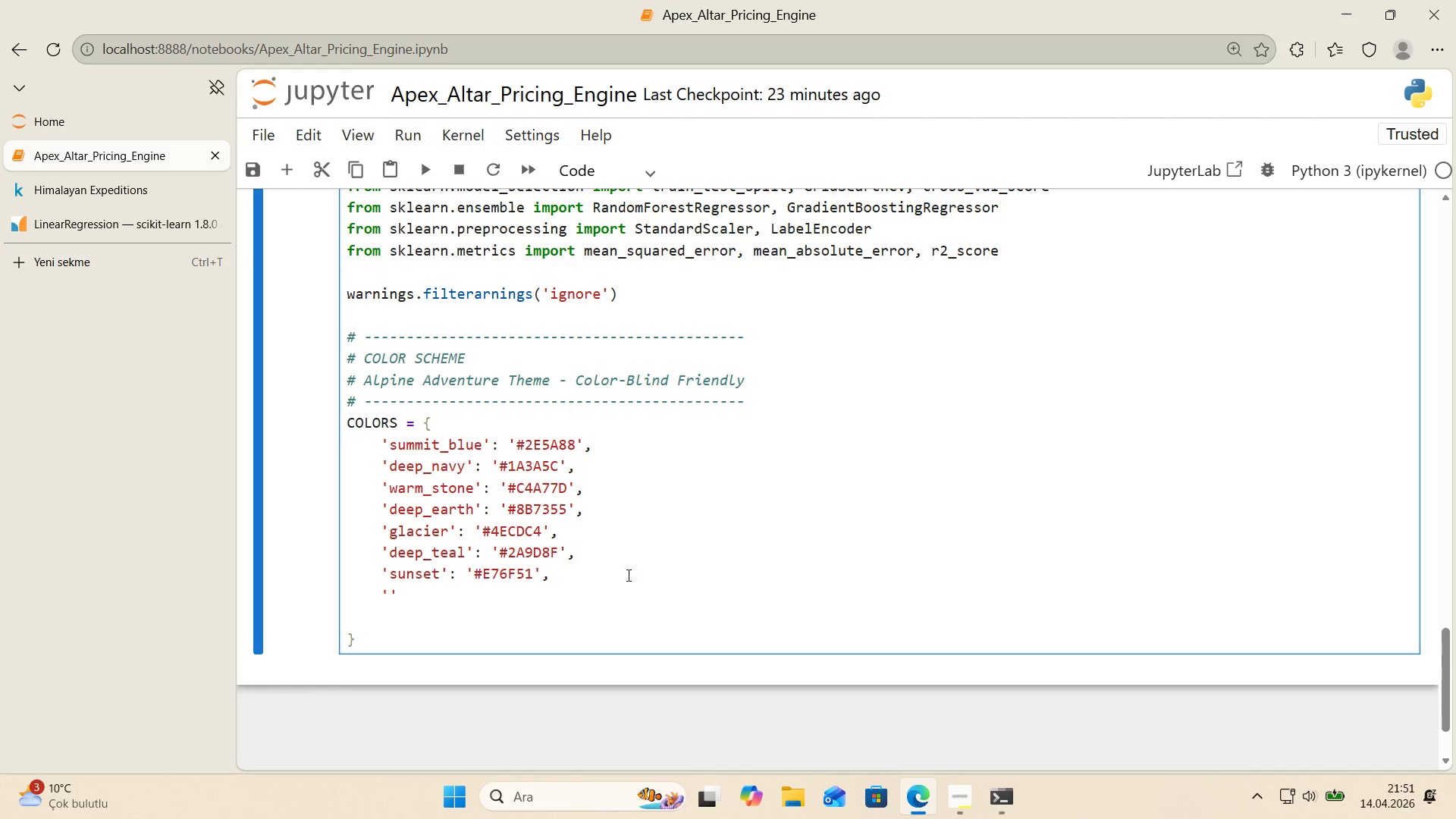 
type(CORAL)
key(Backspace)
key(Backspace)
key(Backspace)
key(Backspace)
key(Backspace)
type(coral)
 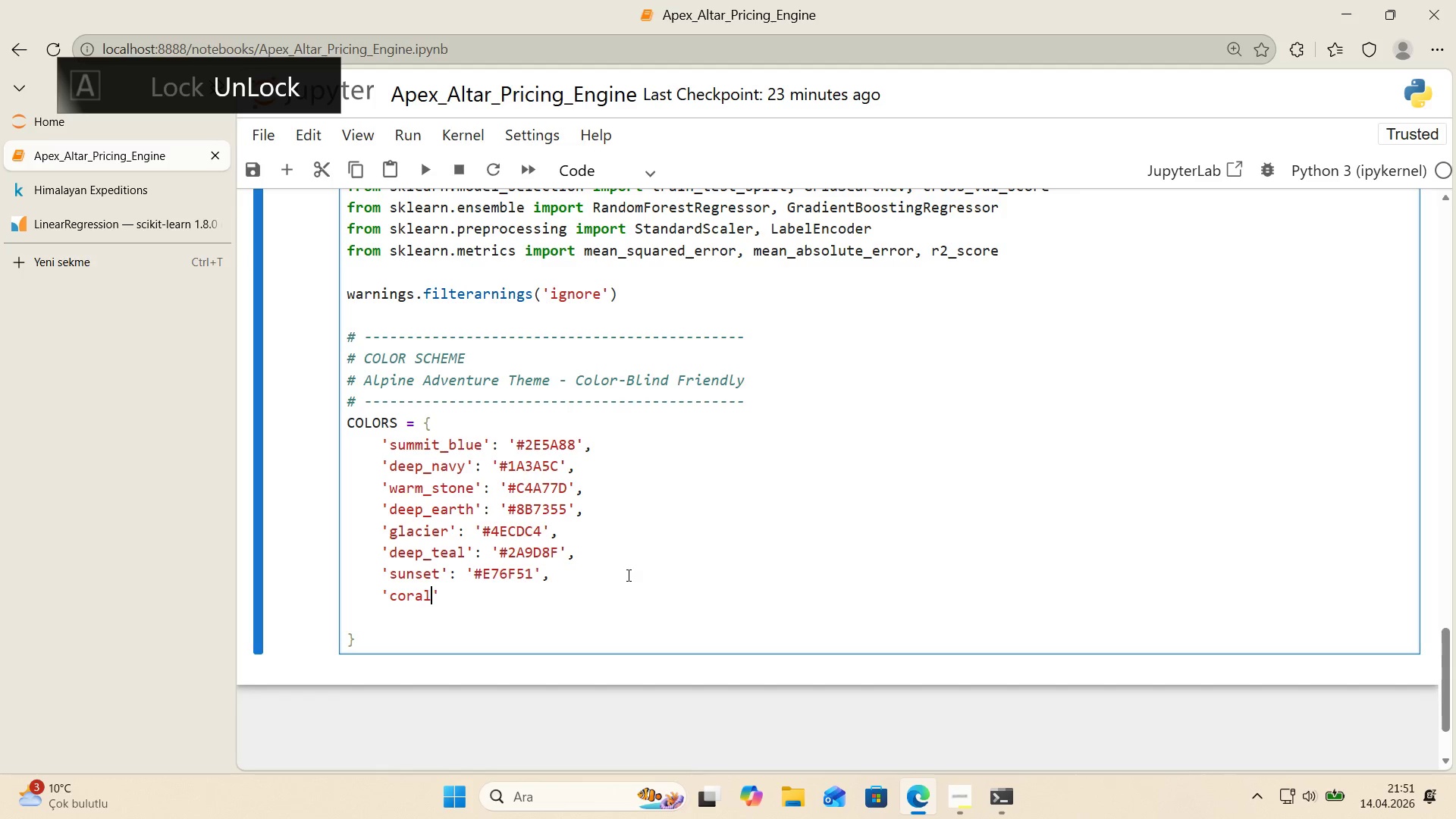 
key(ArrowRight)
 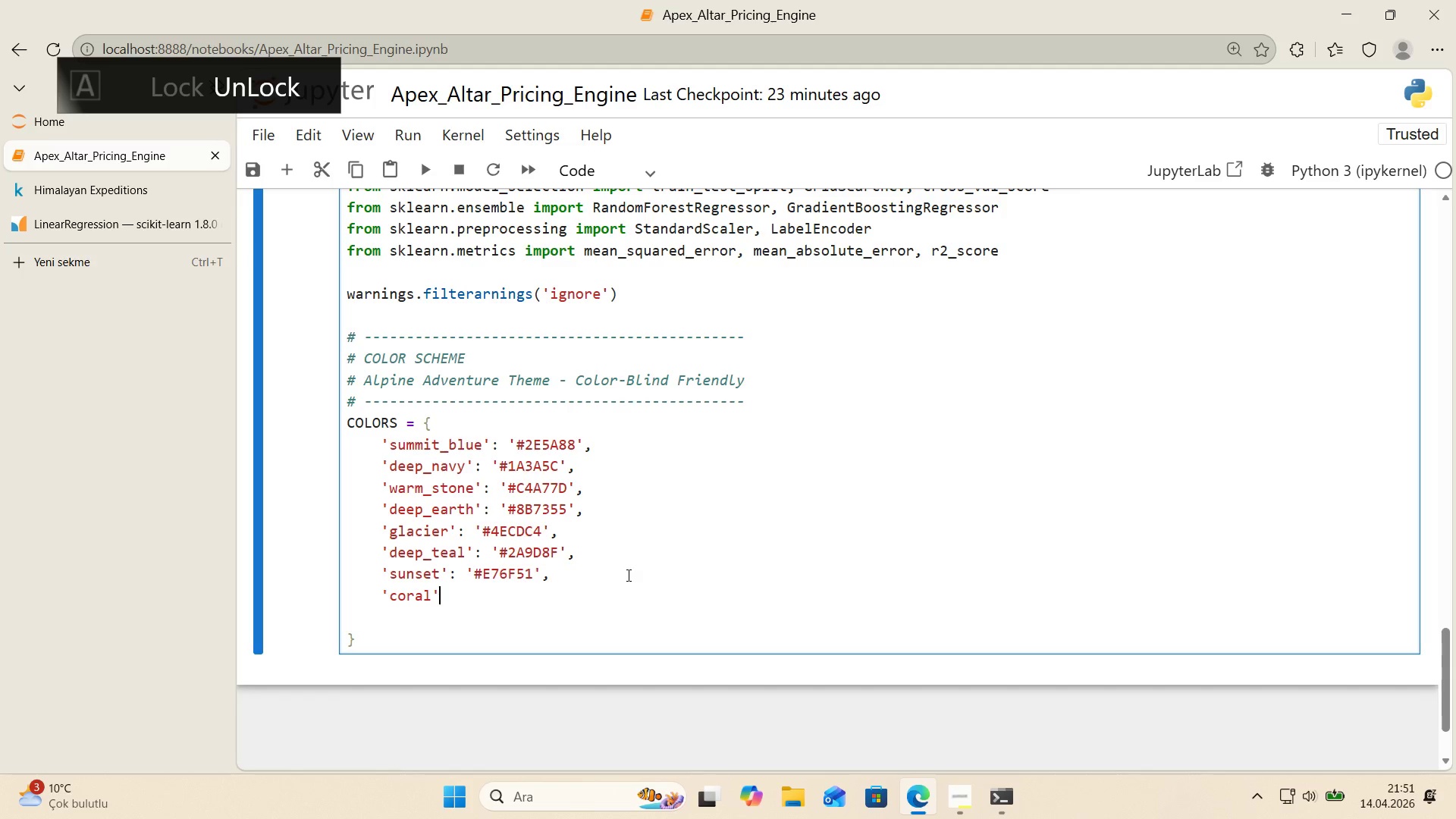 
type(> @@)
 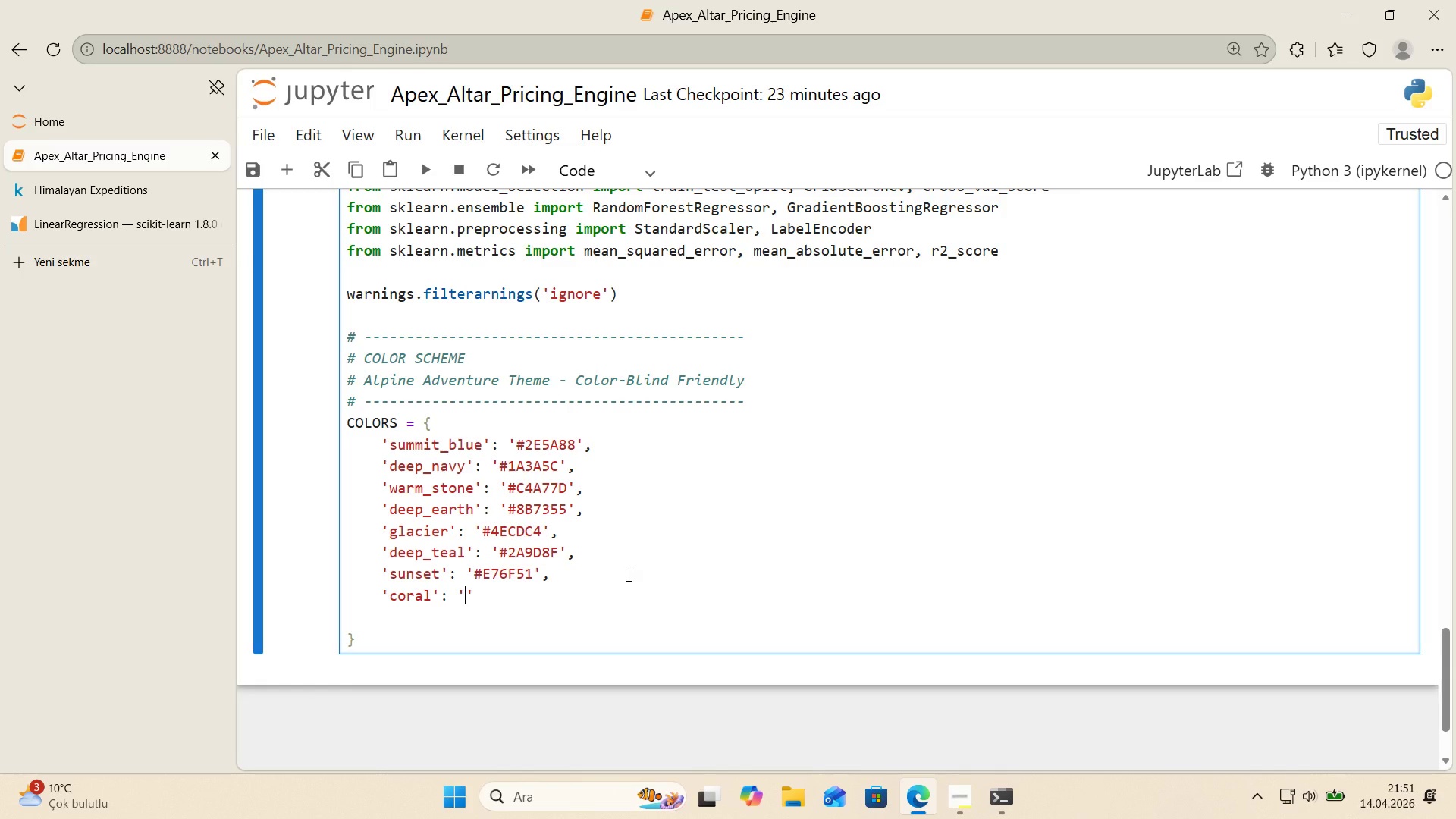 
 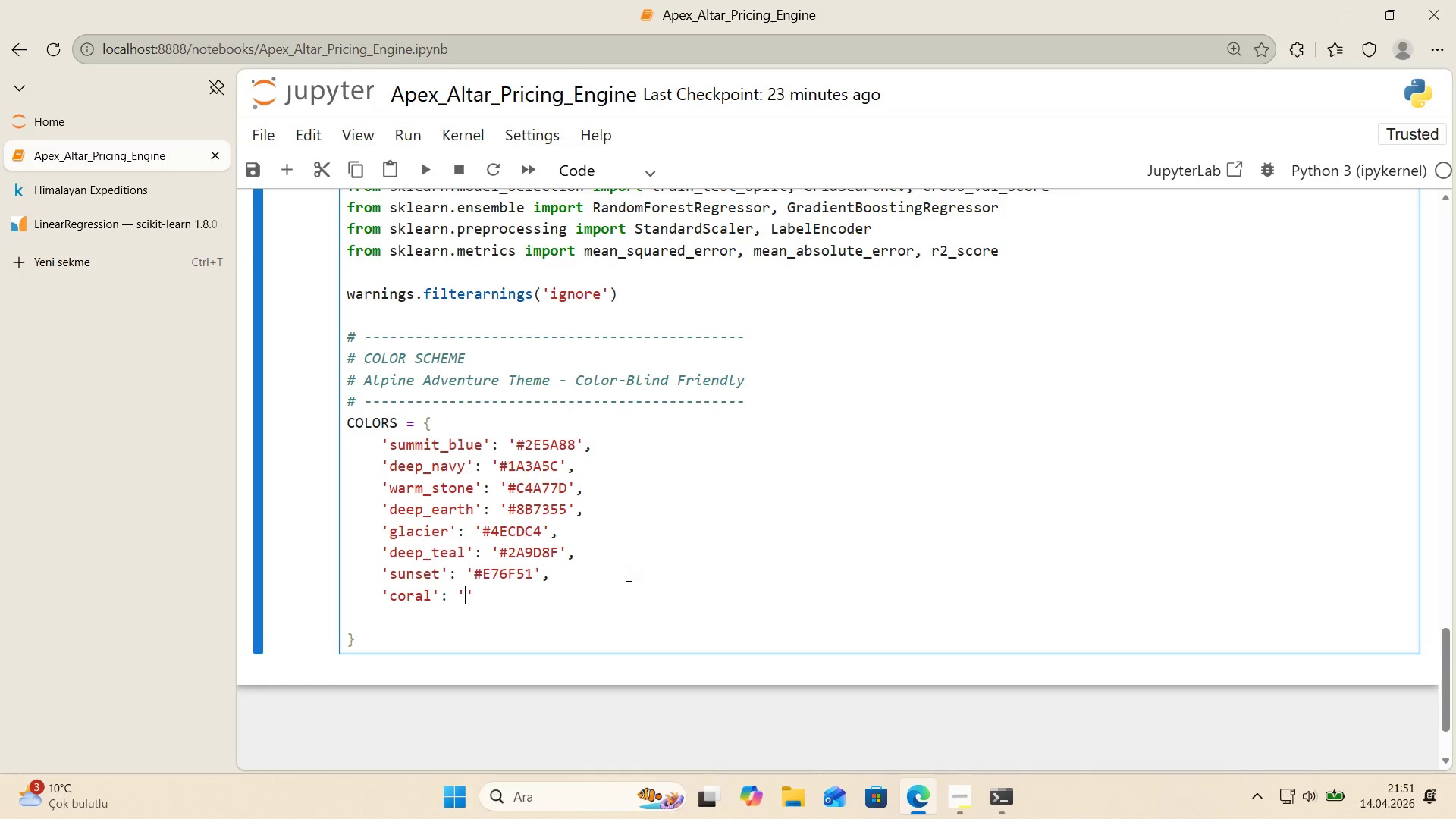 
key(ArrowLeft)
 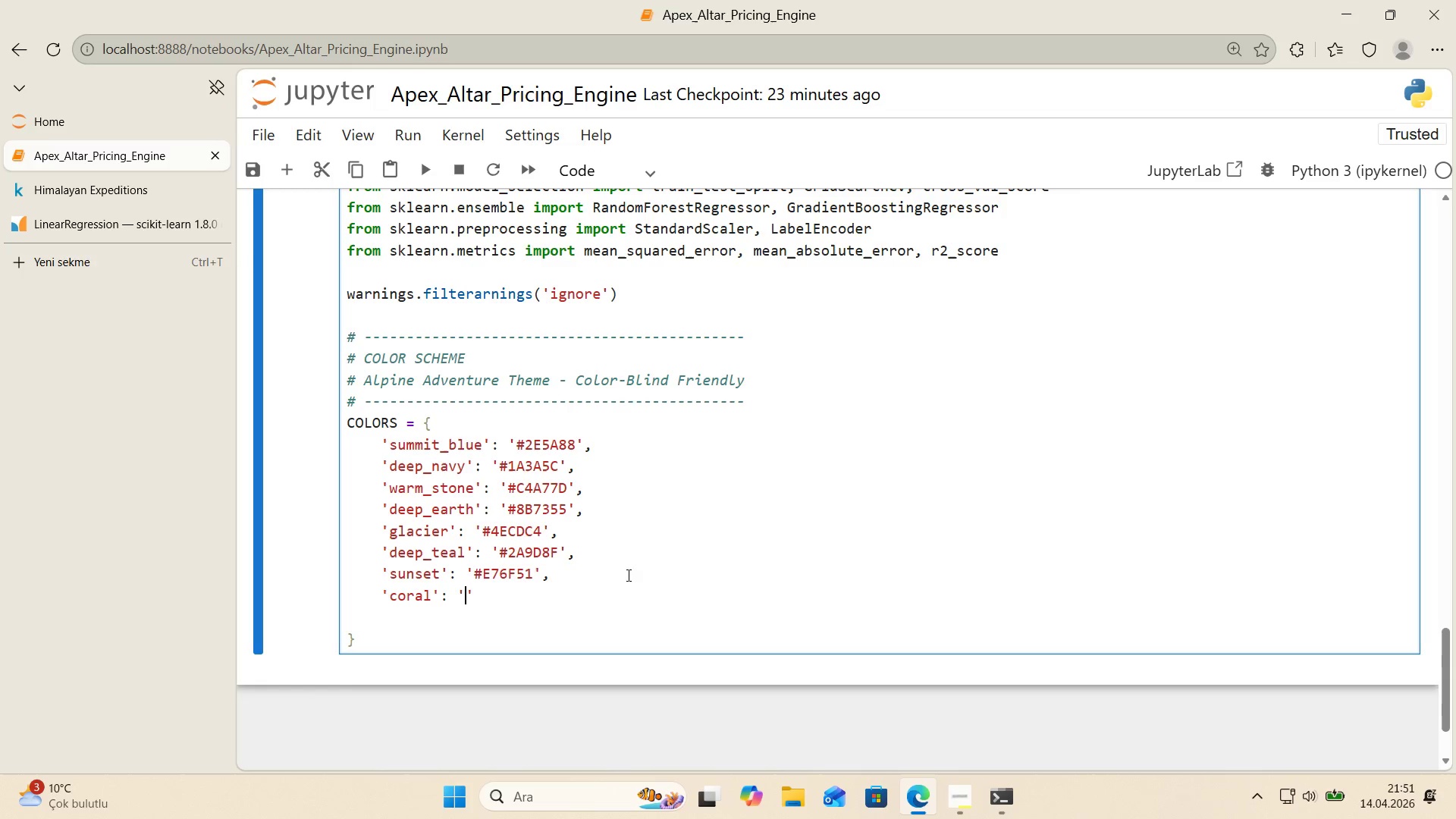 
key(Alt+Control+AltRight)
 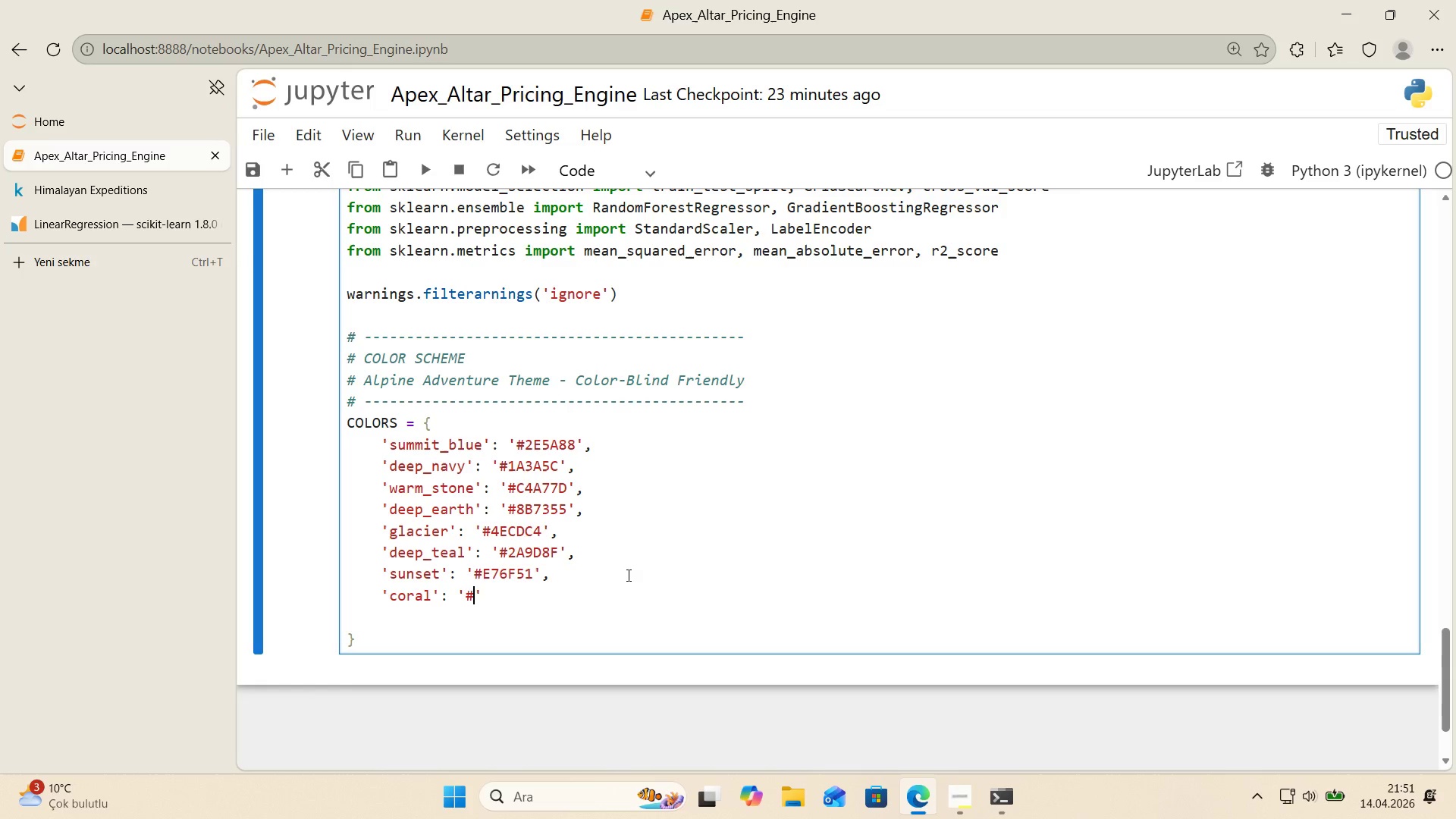 
key(Control+ControlLeft)
 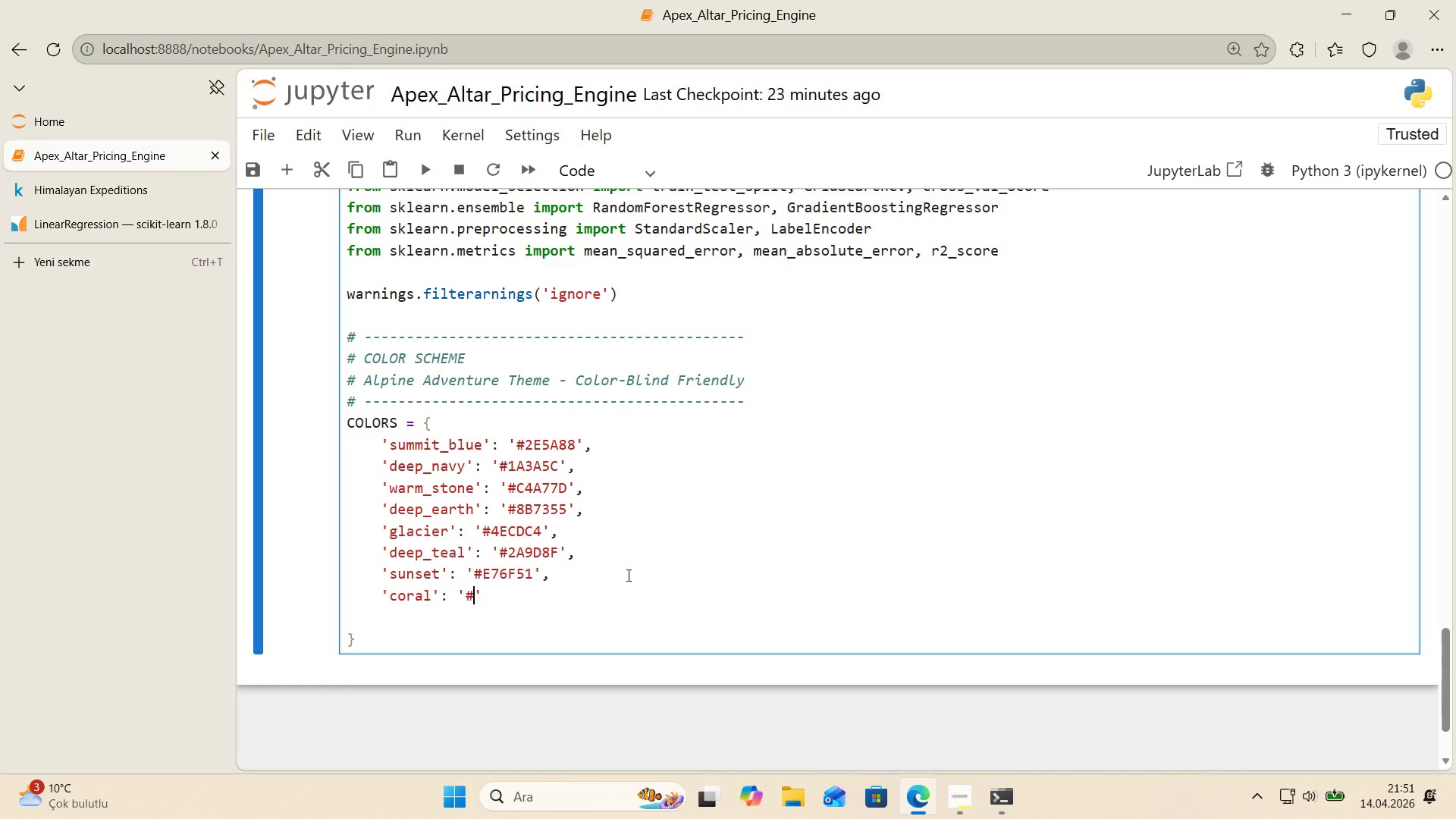 
key(Alt+Control+3)
 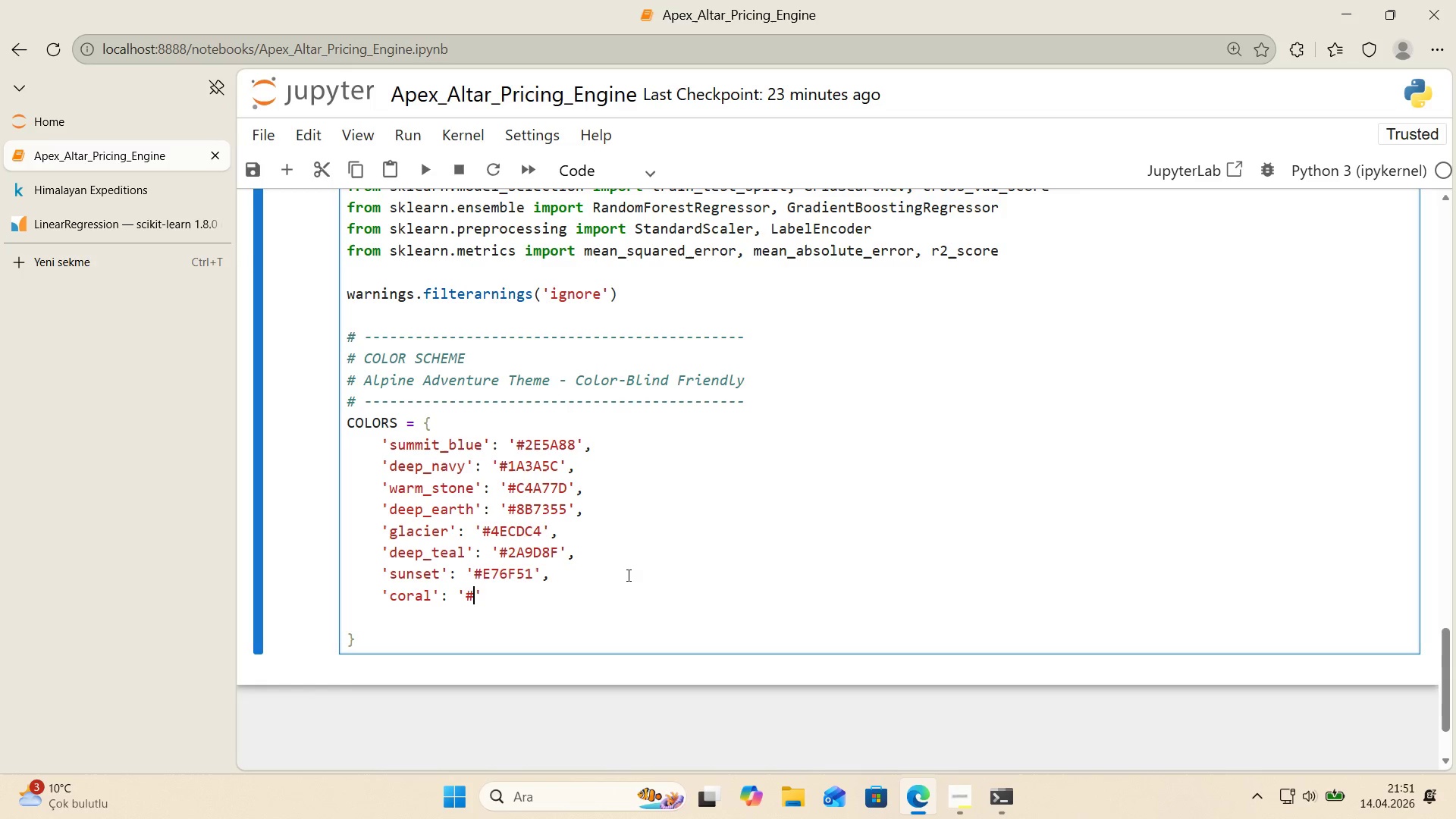 
type(F4A261)
 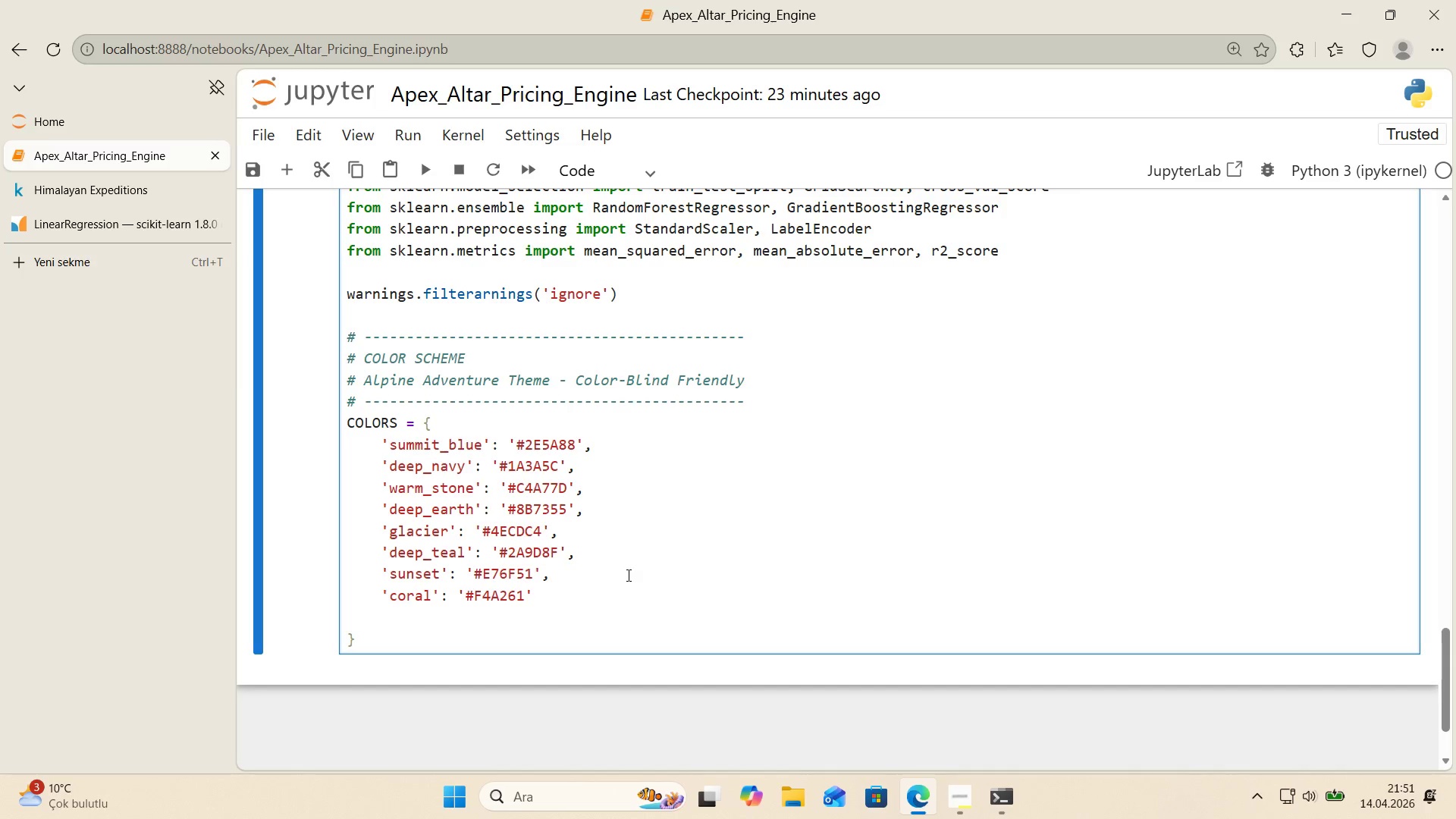 
key(ArrowRight)
 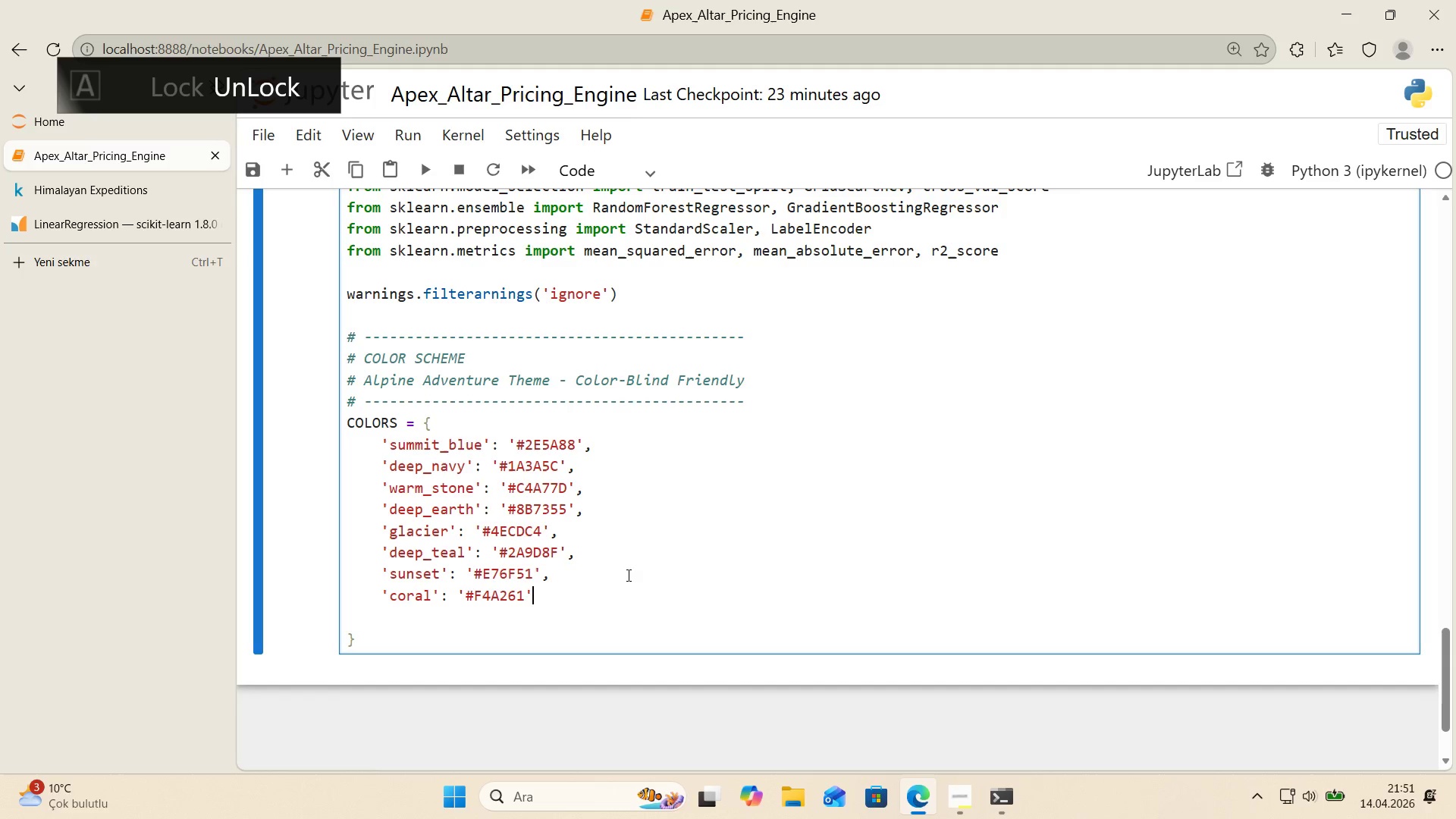 
key(Comma)
 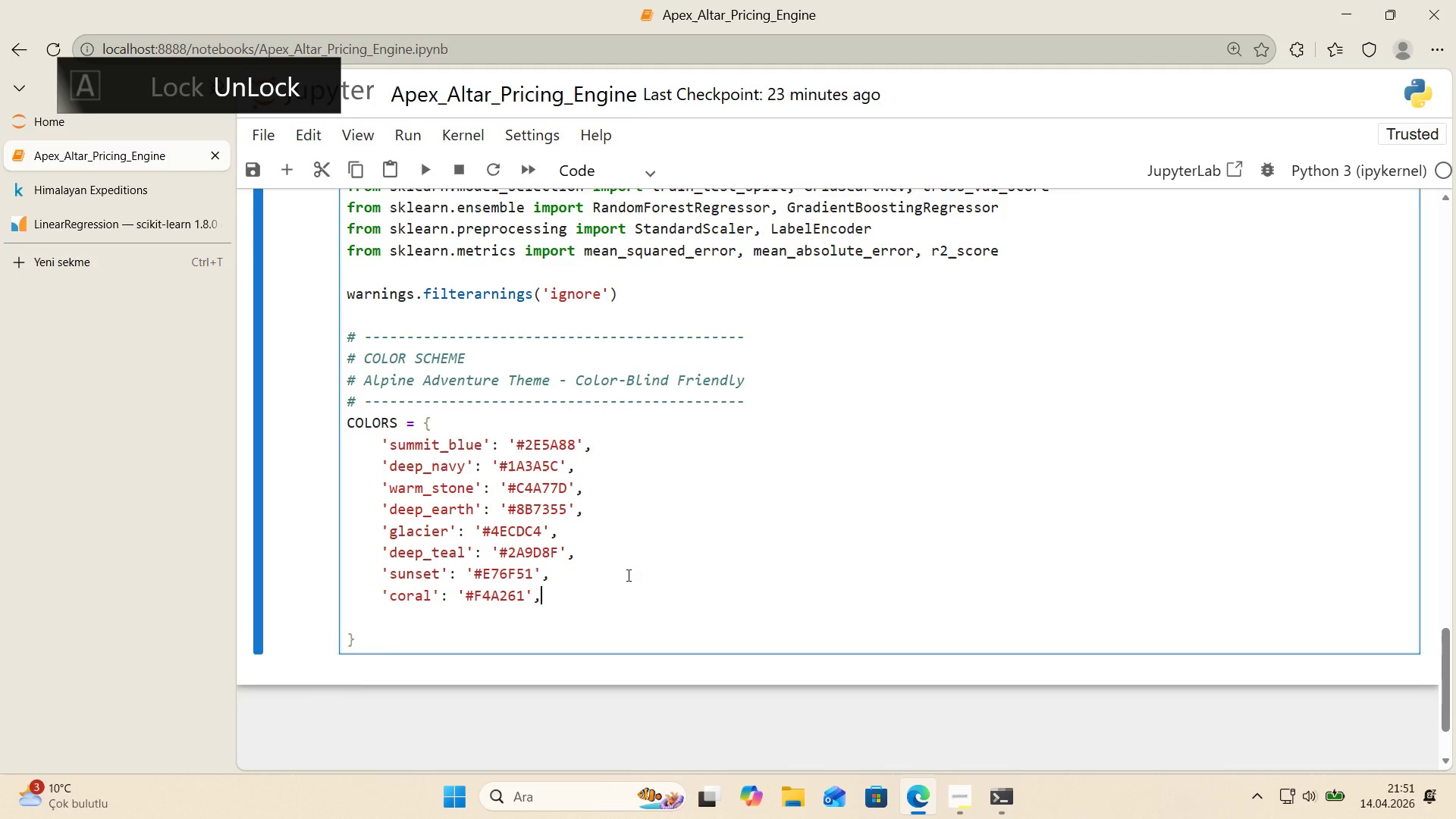 
key(Enter)
 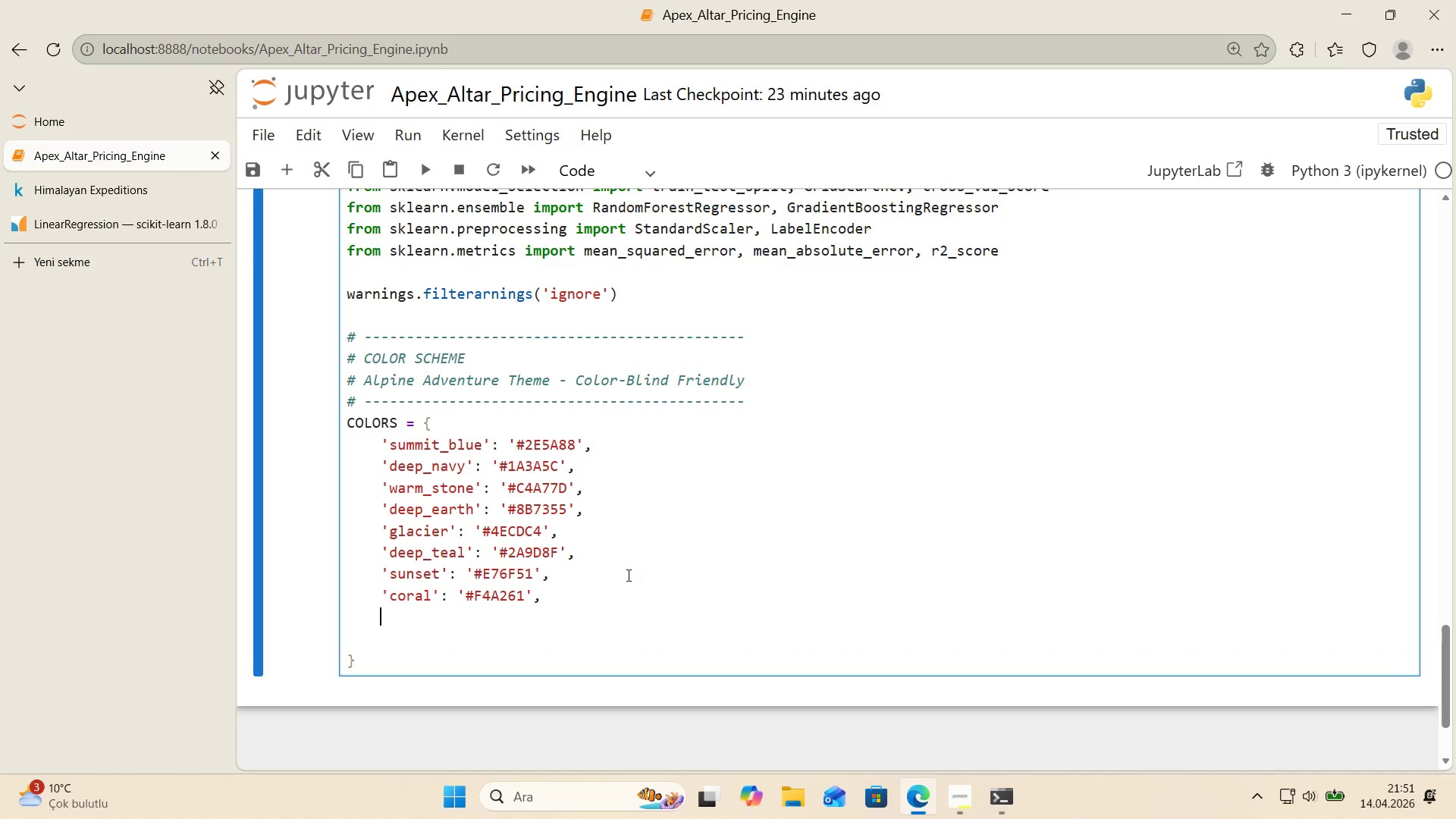 
wait(5.47)
 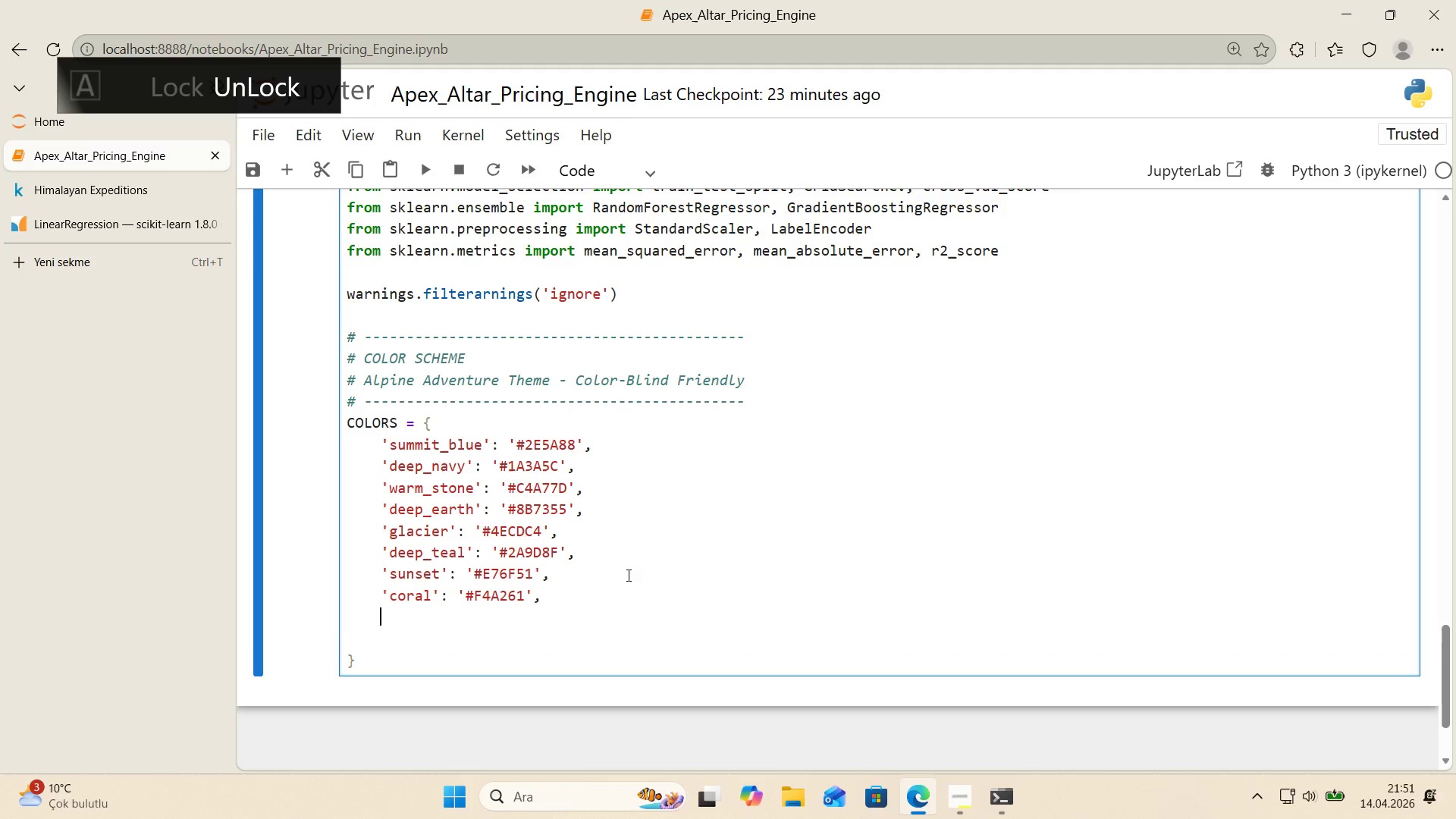 
type(@@)
 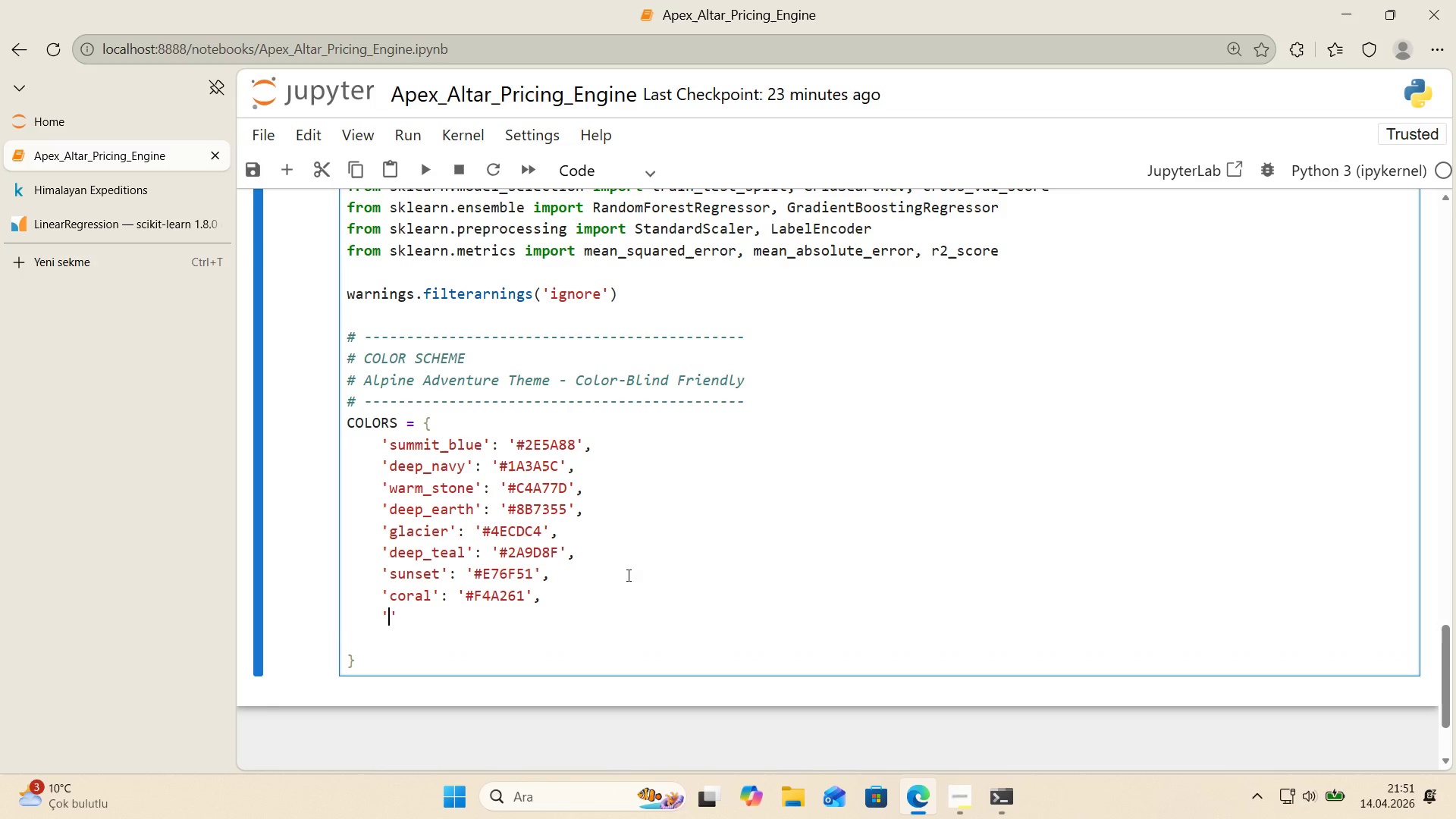 
key(ArrowLeft)
 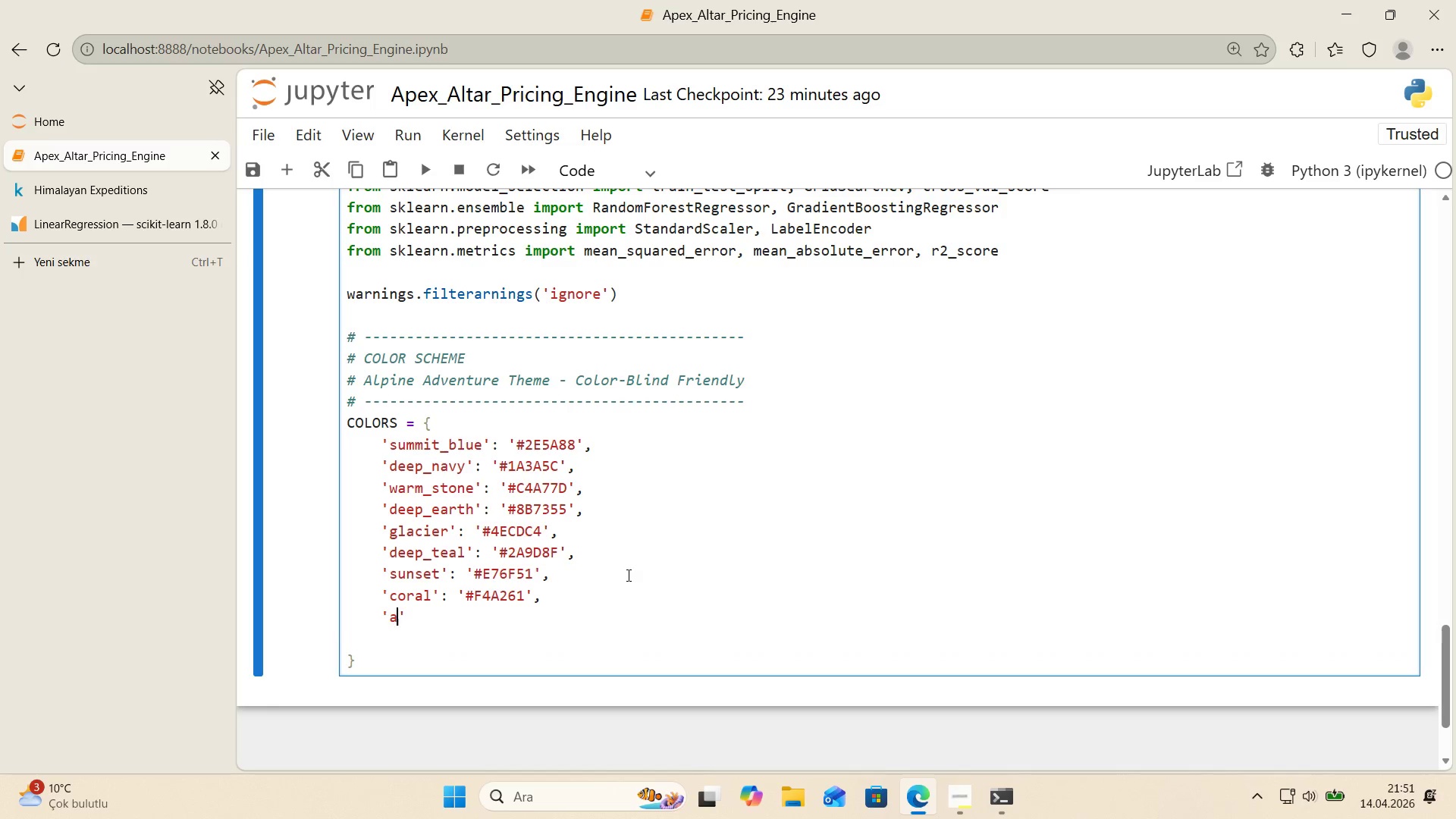 
type(ap)
key(Backspace)
type(lp'ne_green)
 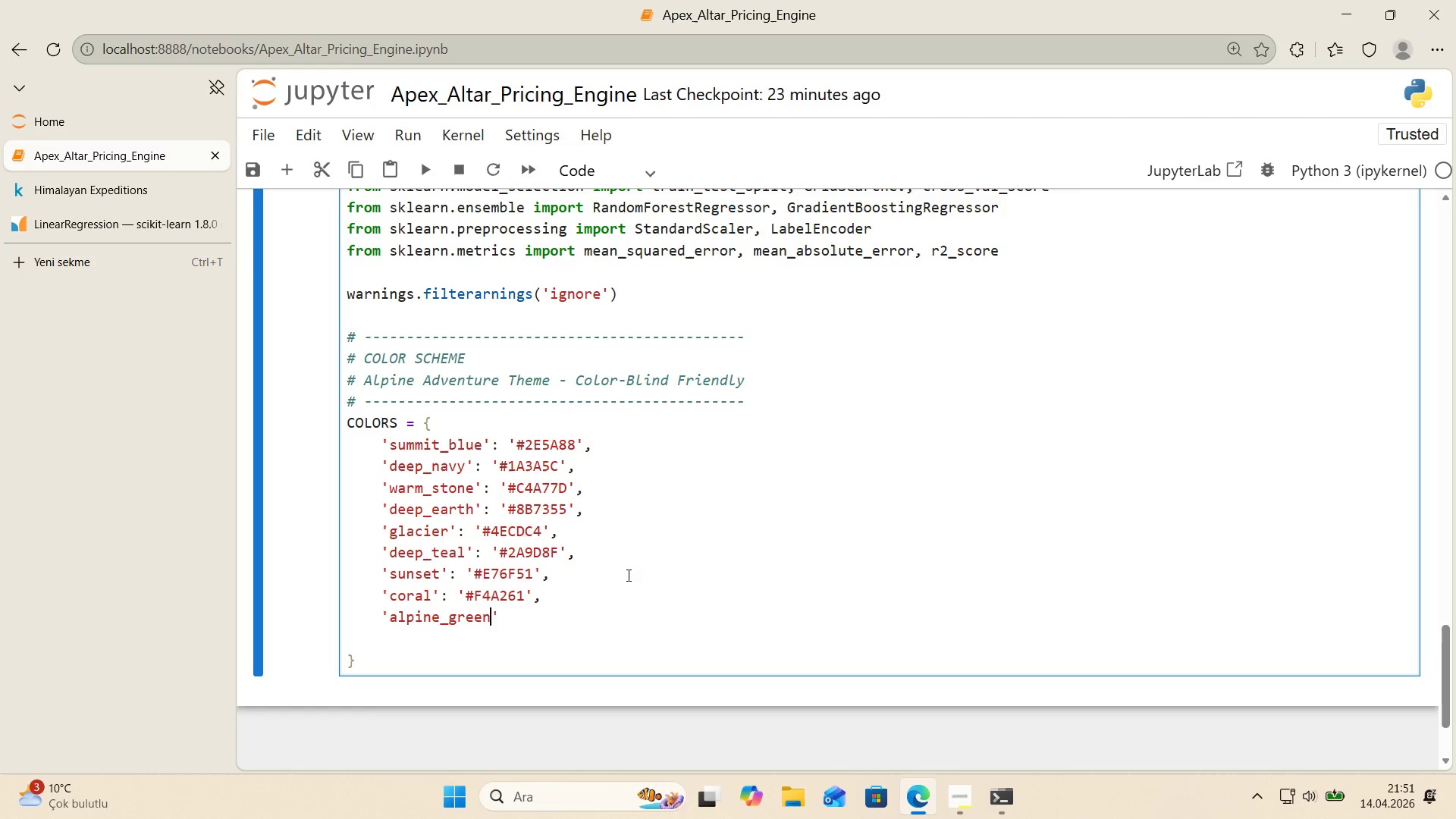 
key(ArrowRight)
 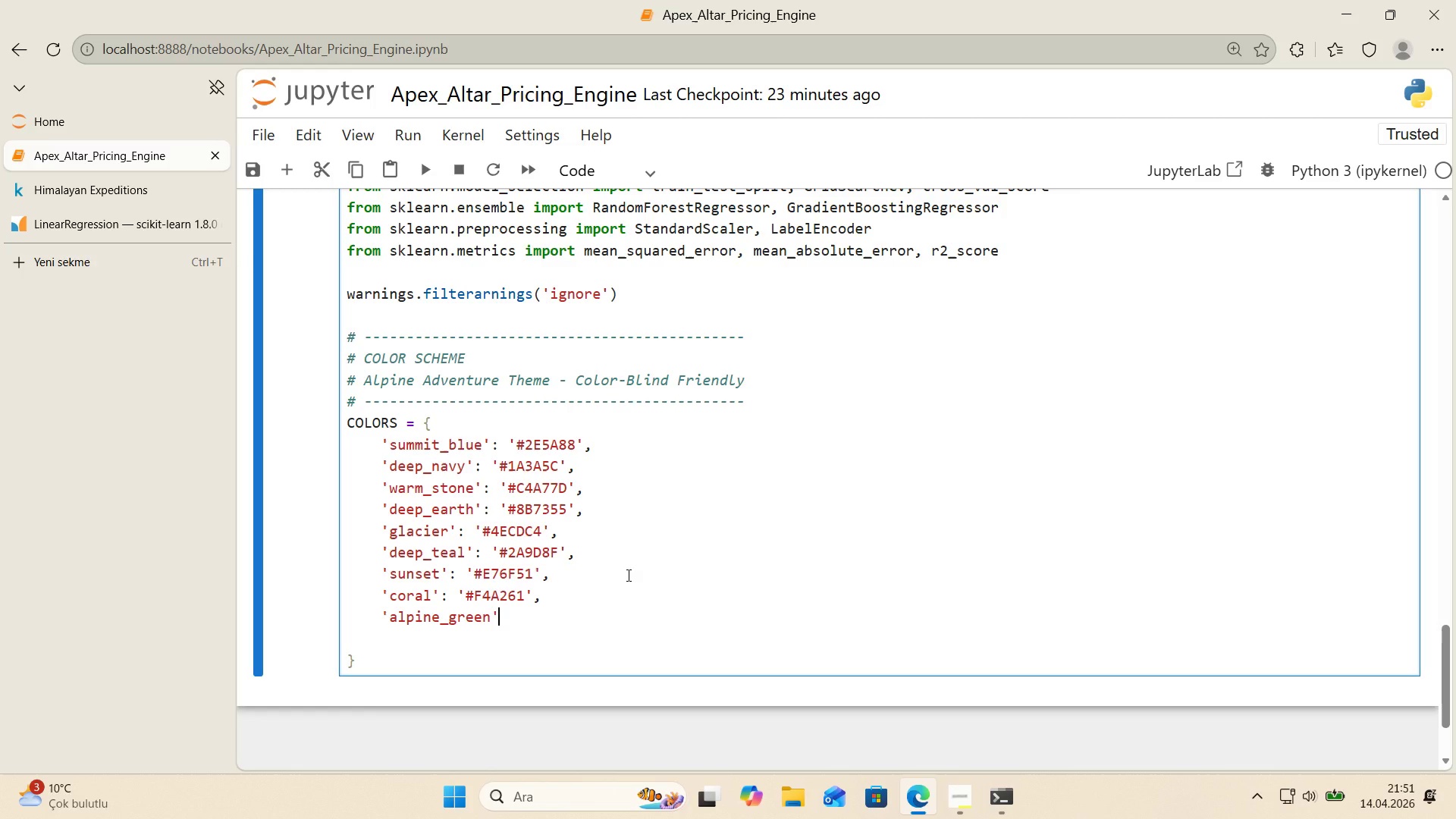 
type(> @@)
 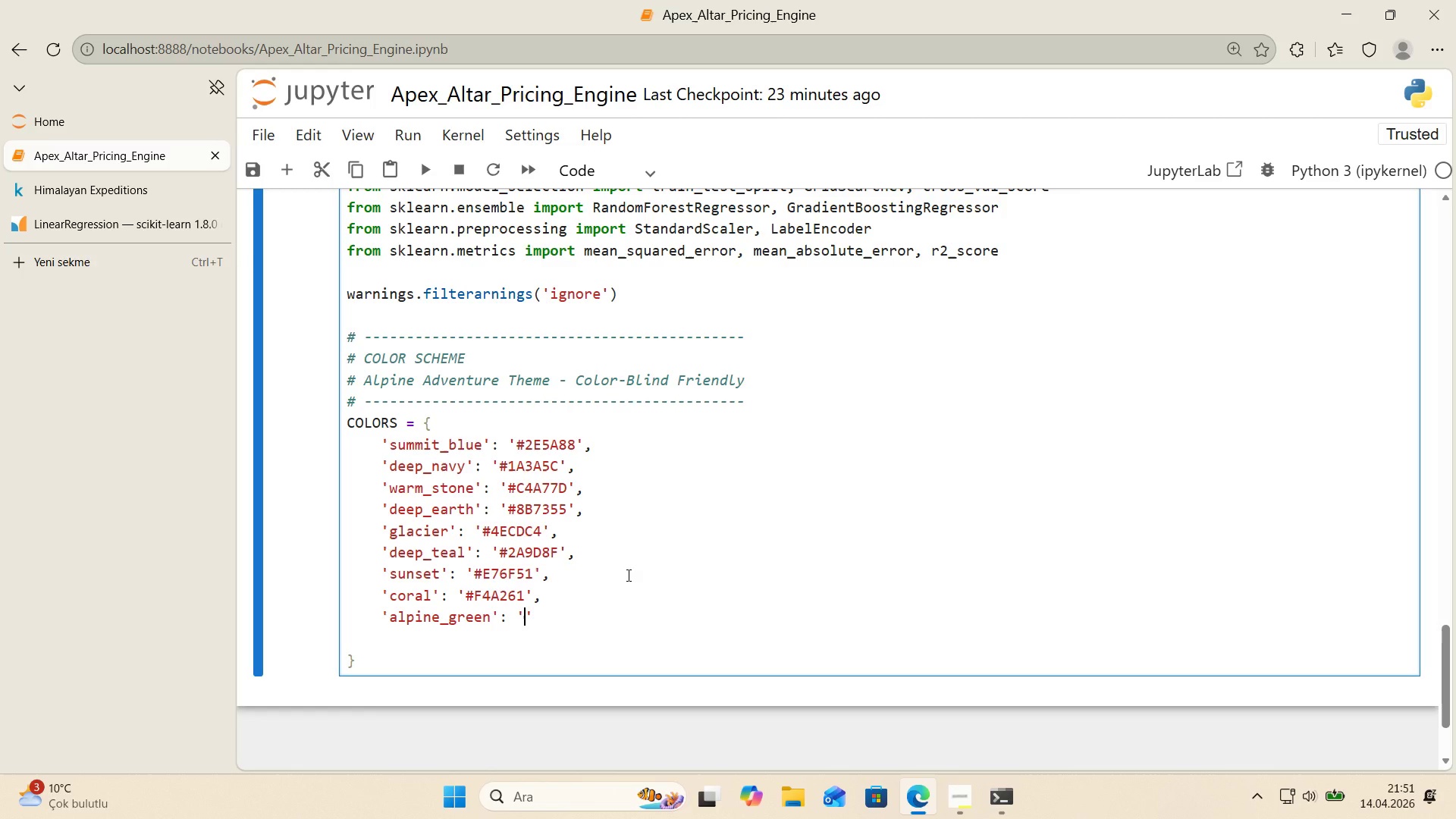 
 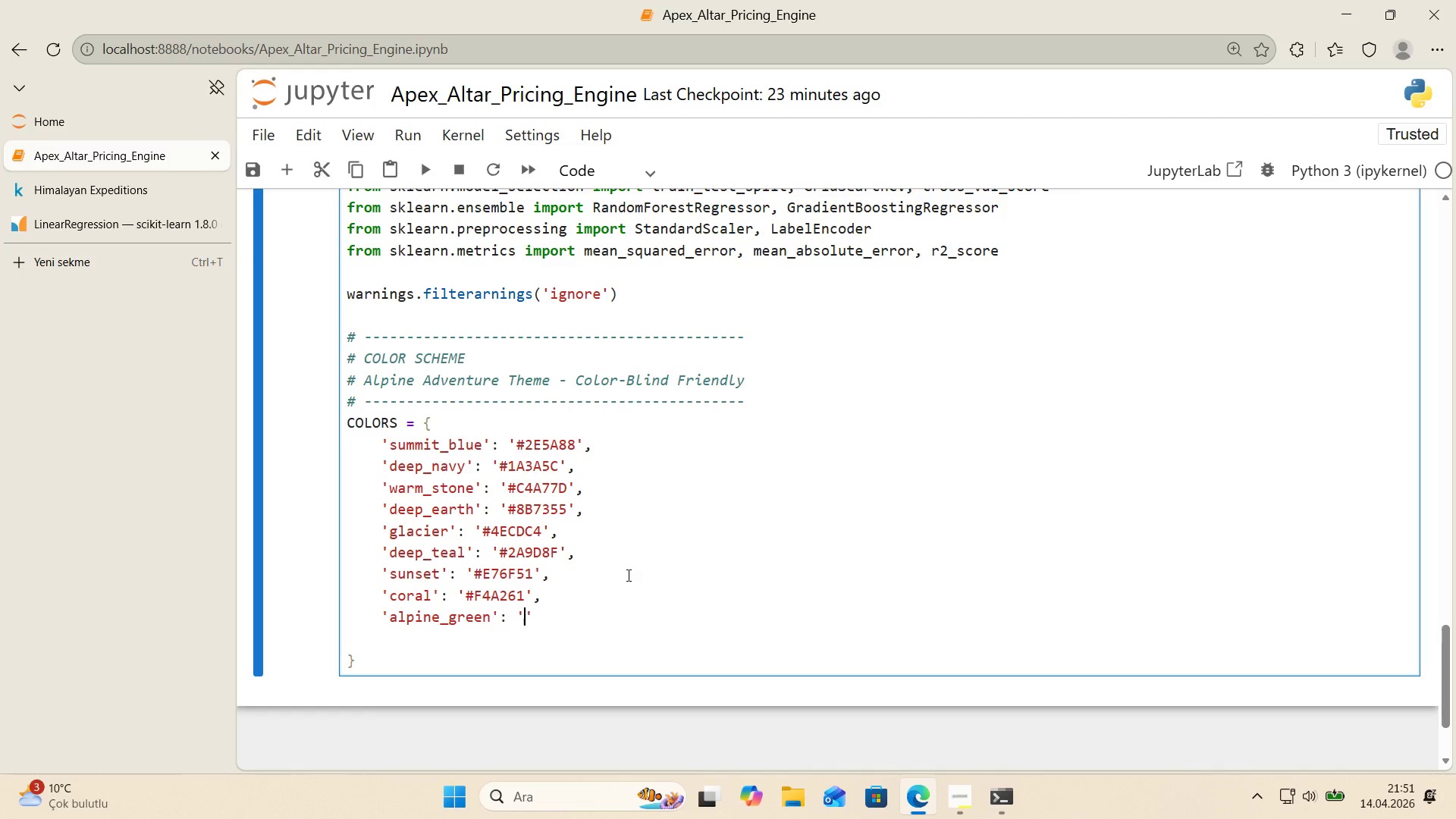 
key(ArrowLeft)
 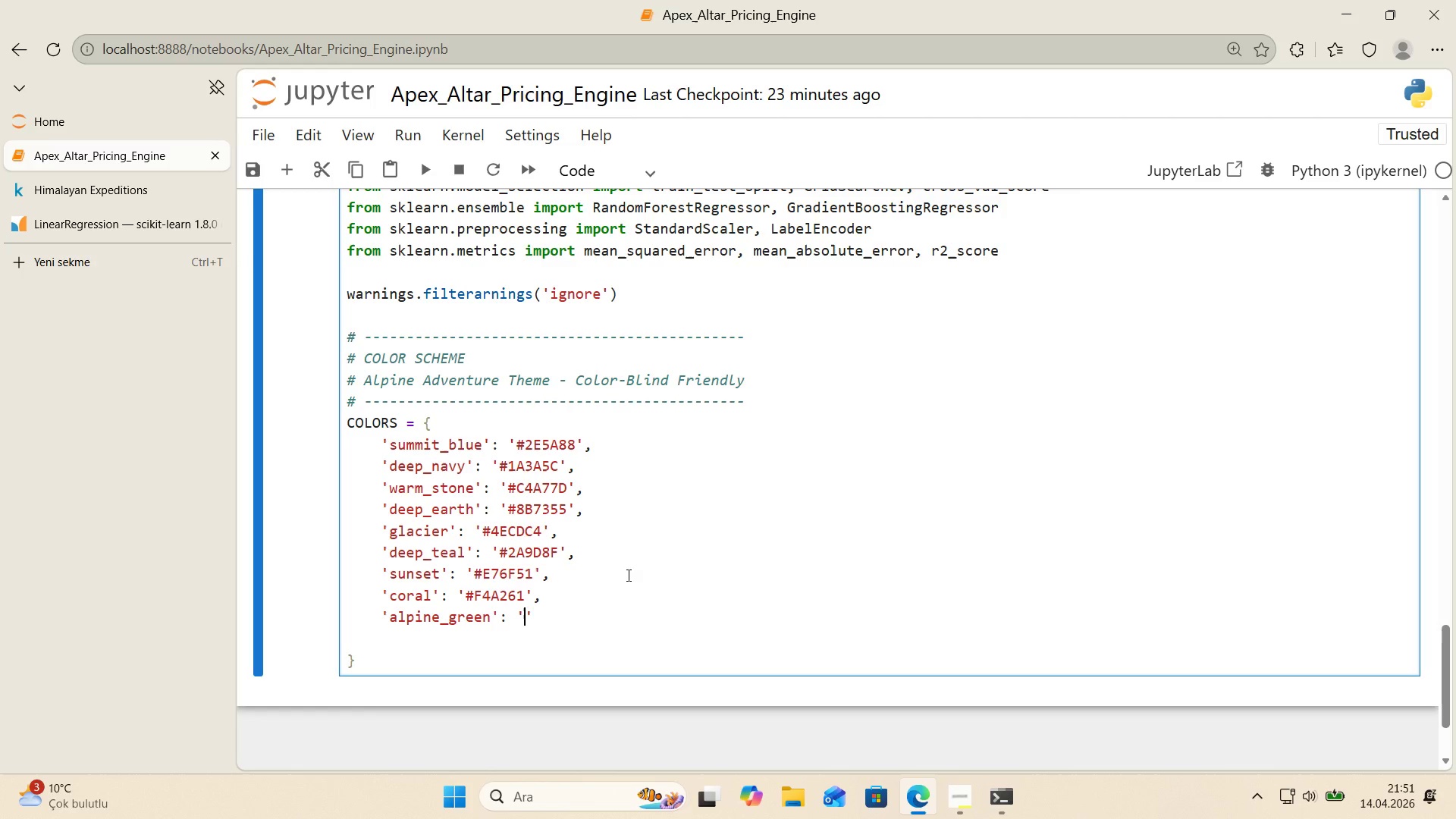 
key(Alt+Control+AltRight)
 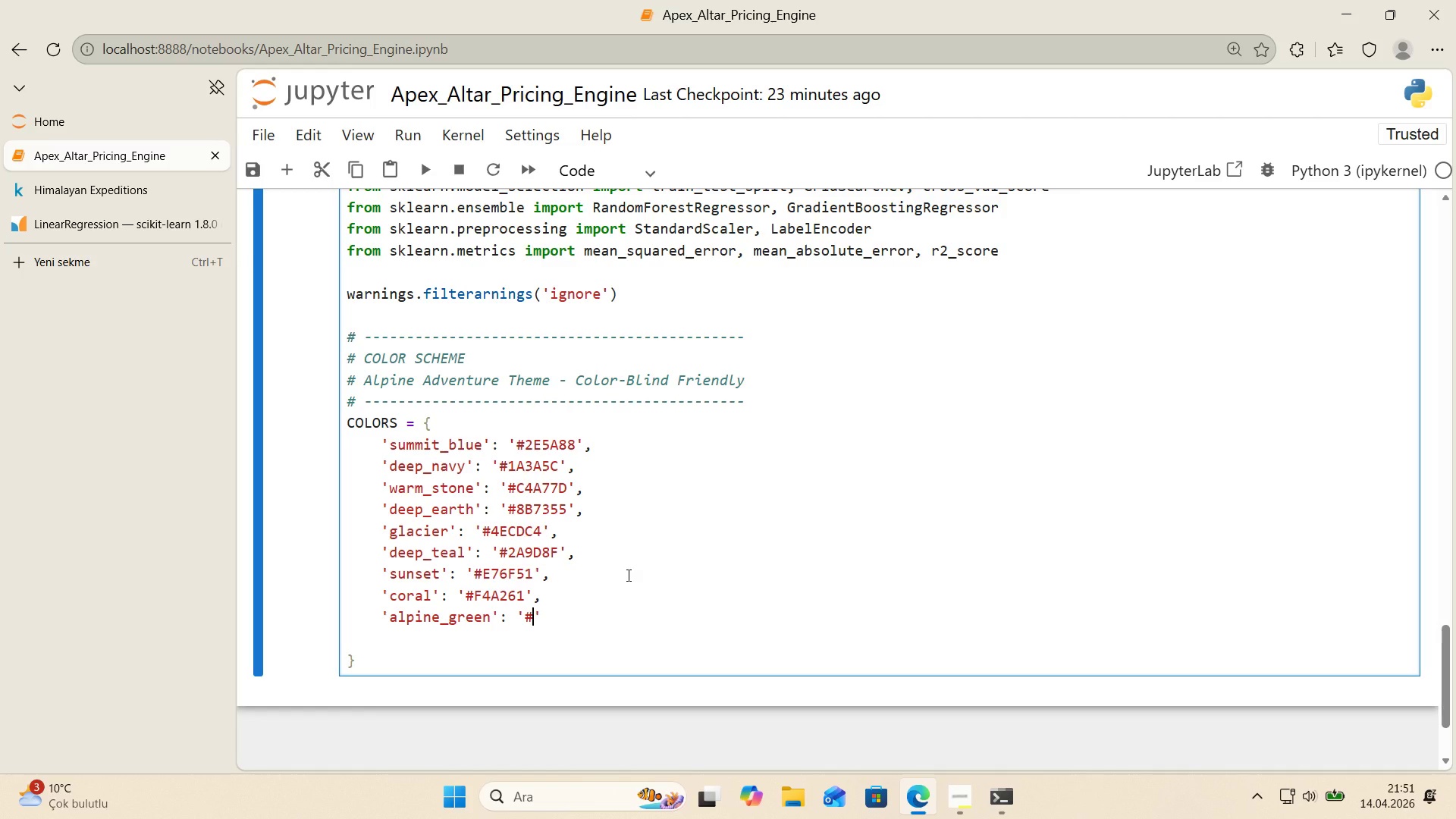 
key(Control+ControlLeft)
 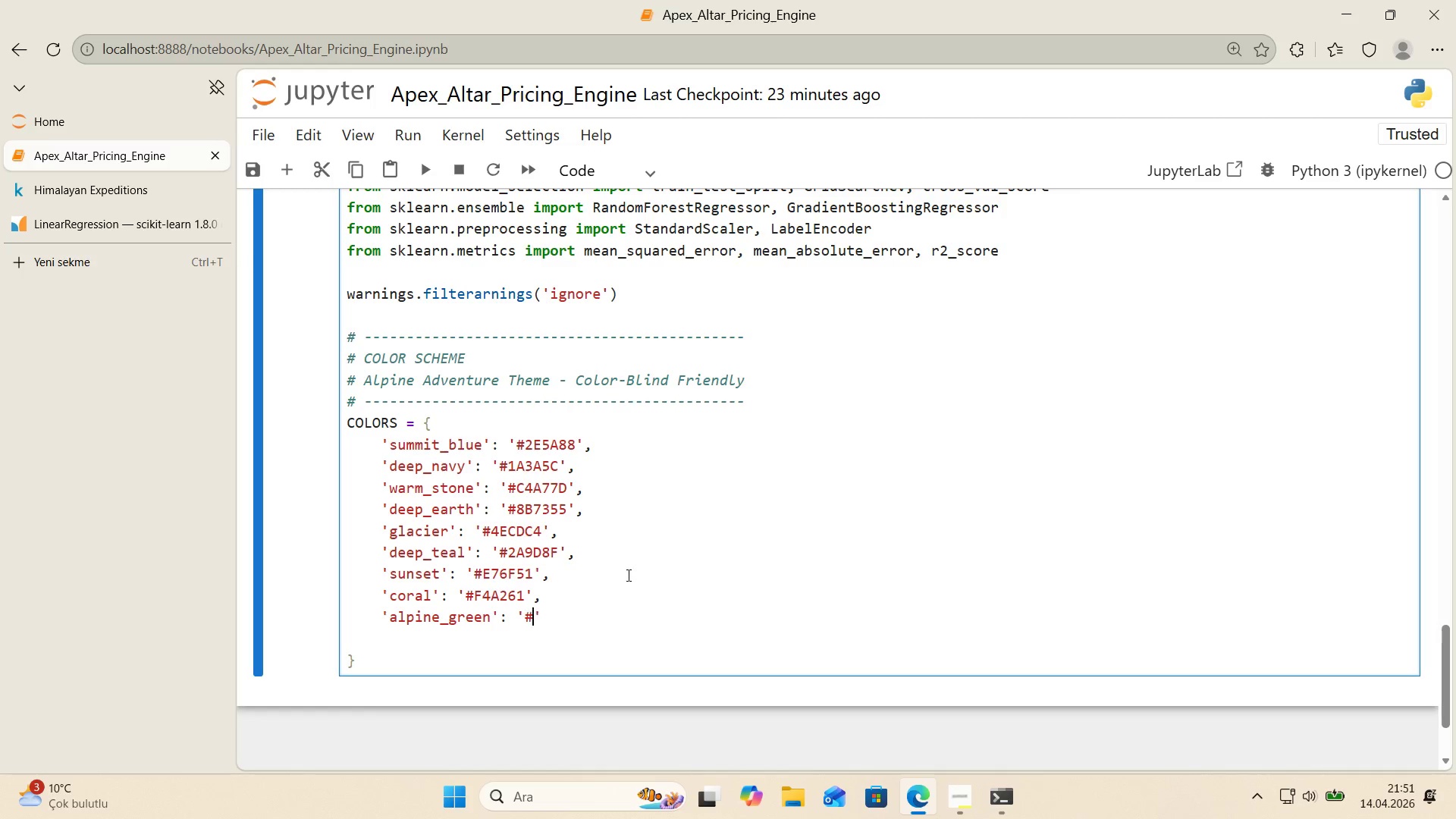 
key(Alt+Control+3)
 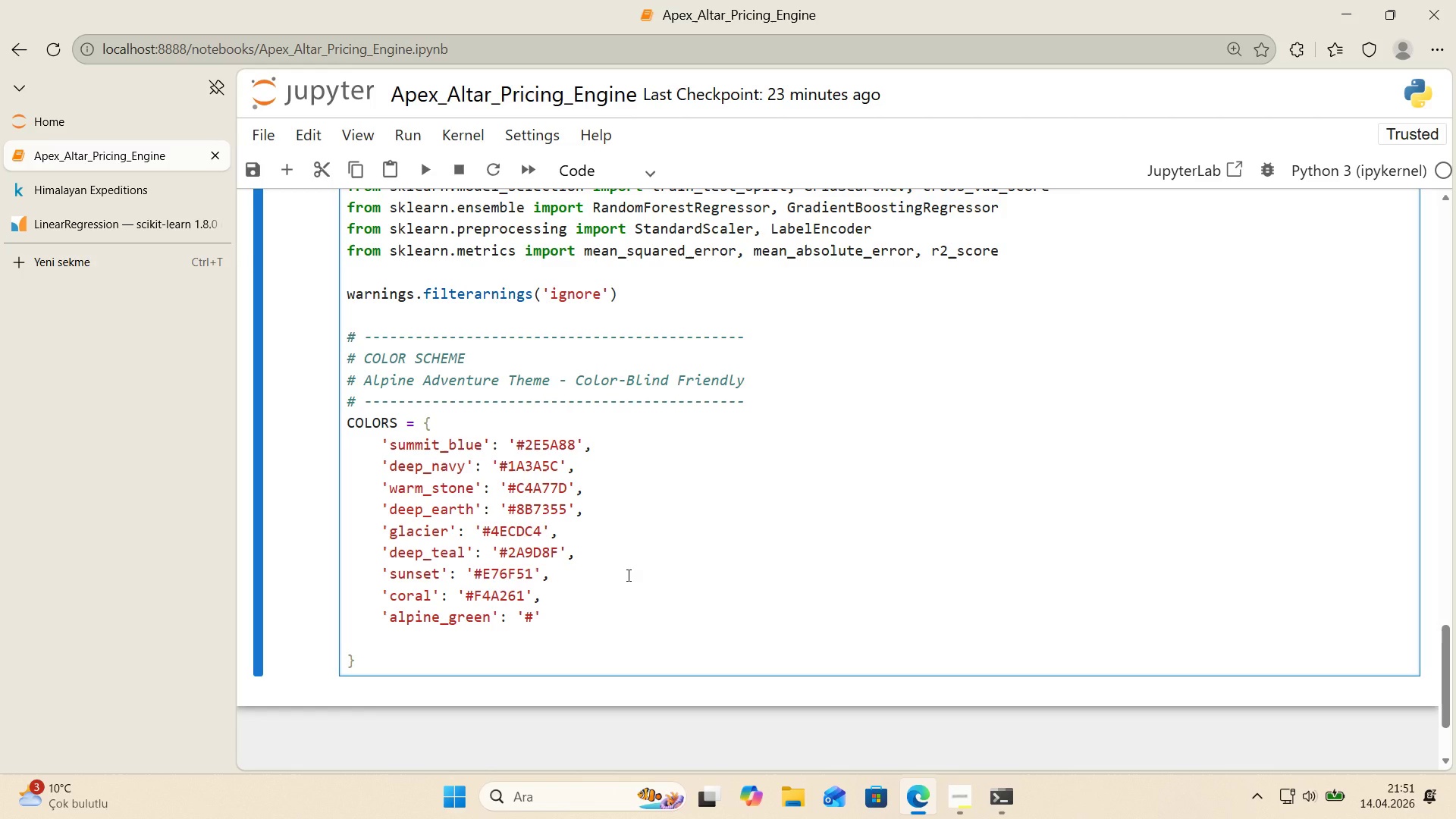 
key(CapsLock)
 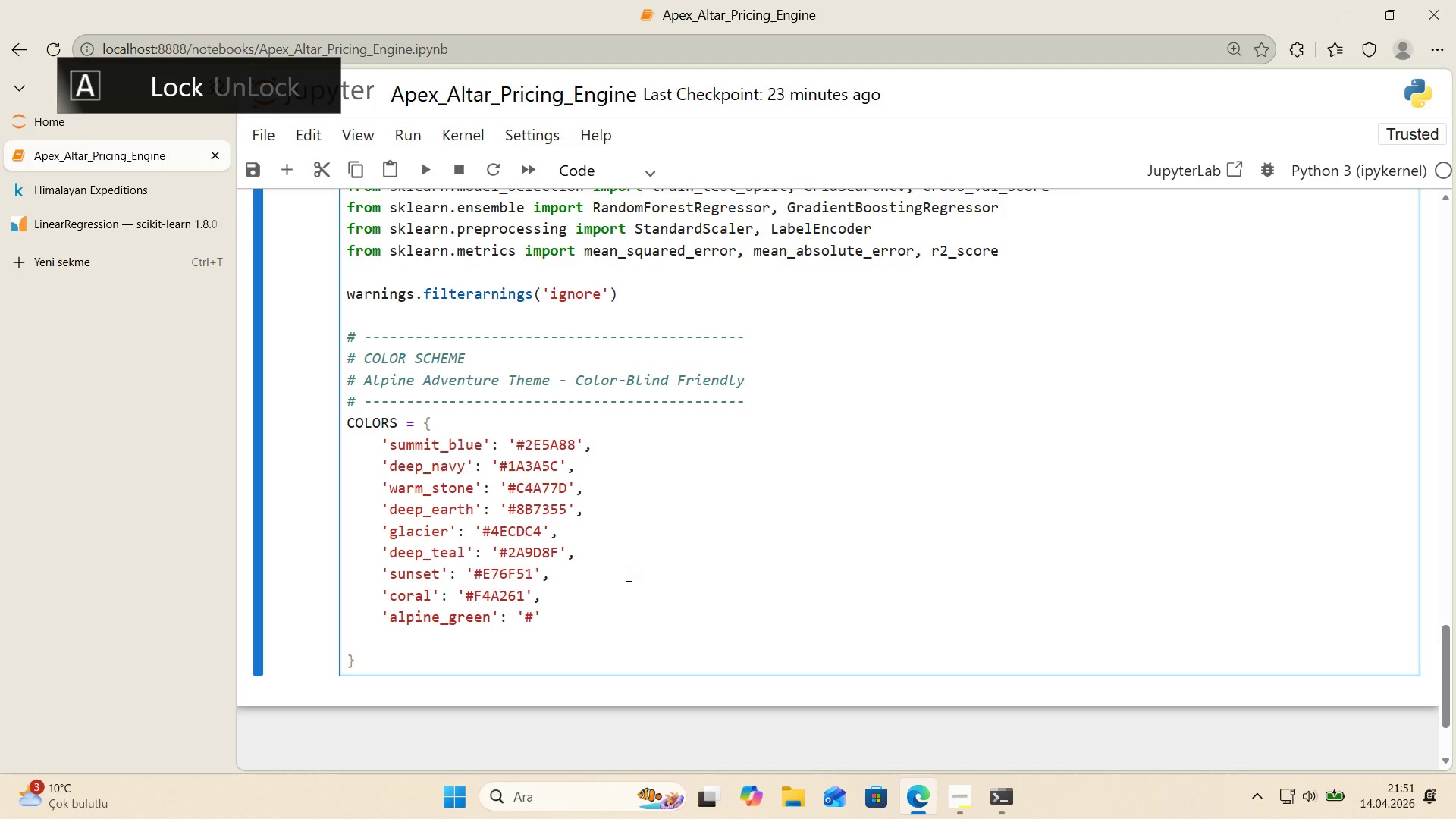 
key(Alt+Control+3)
 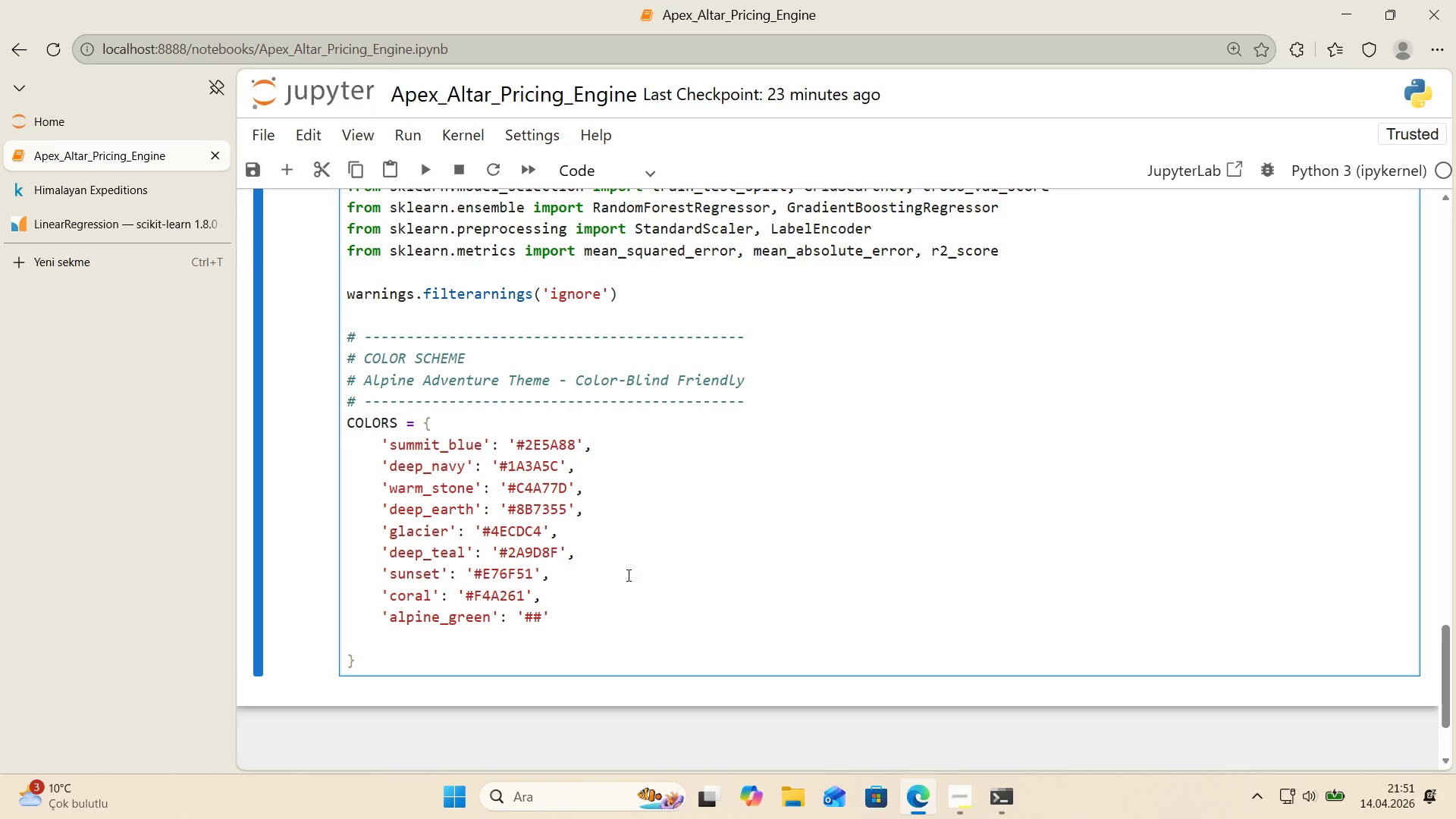 
key(Backspace)
type(427)
key(Backspace)
key(Backspace)
key(Backspace)
type(527)
 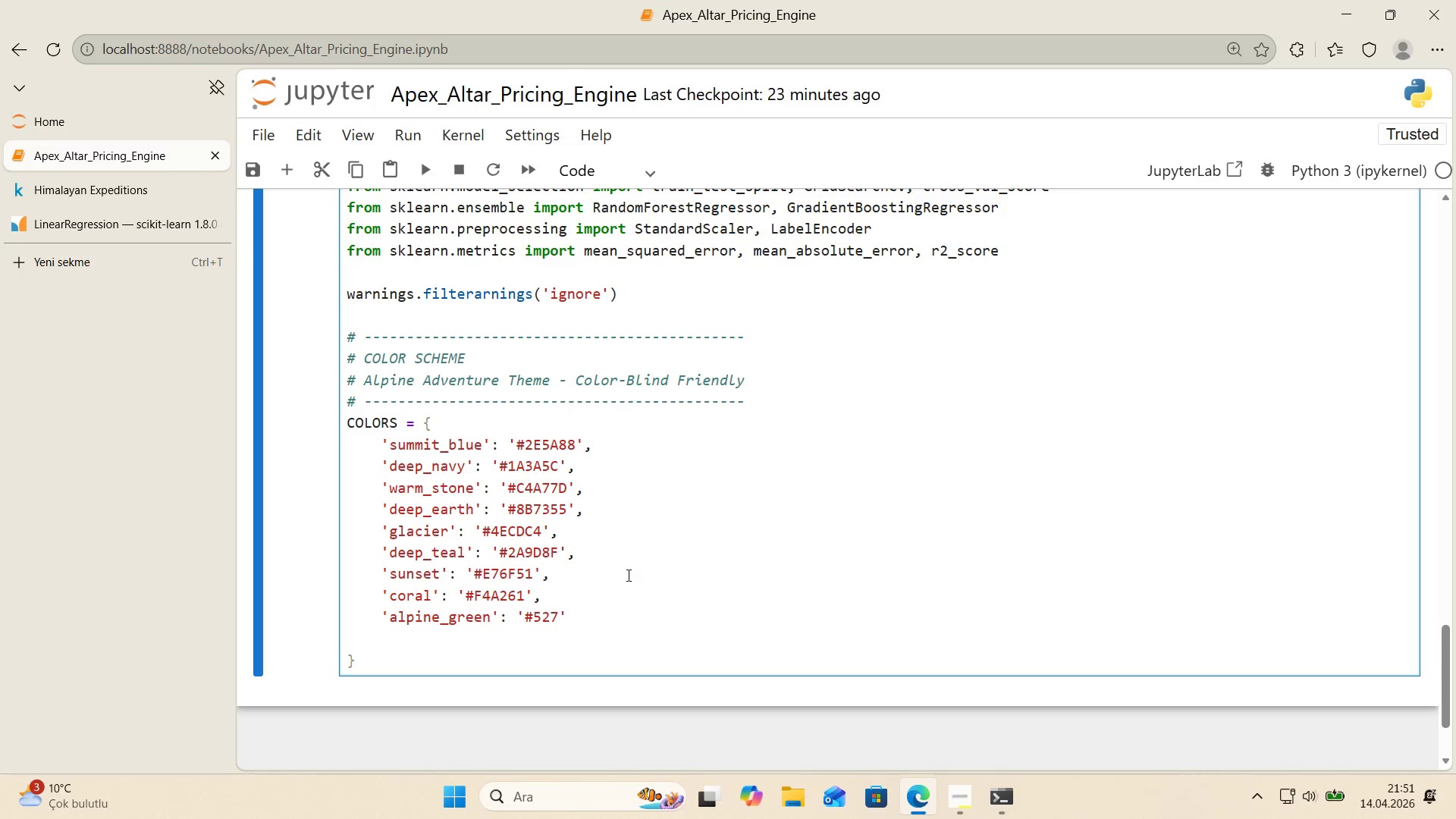 
type(96F)
 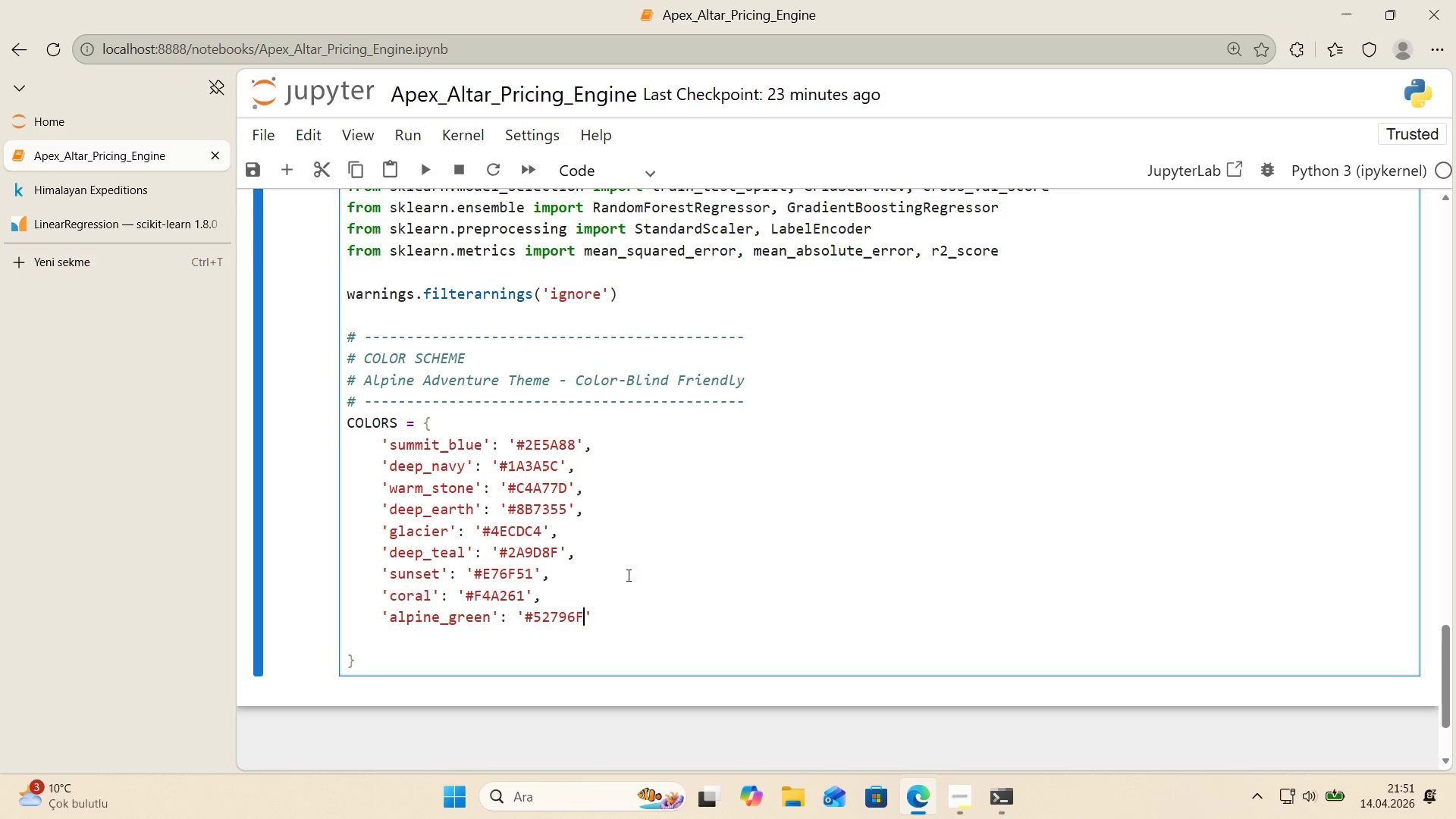 
key(ArrowRight)
 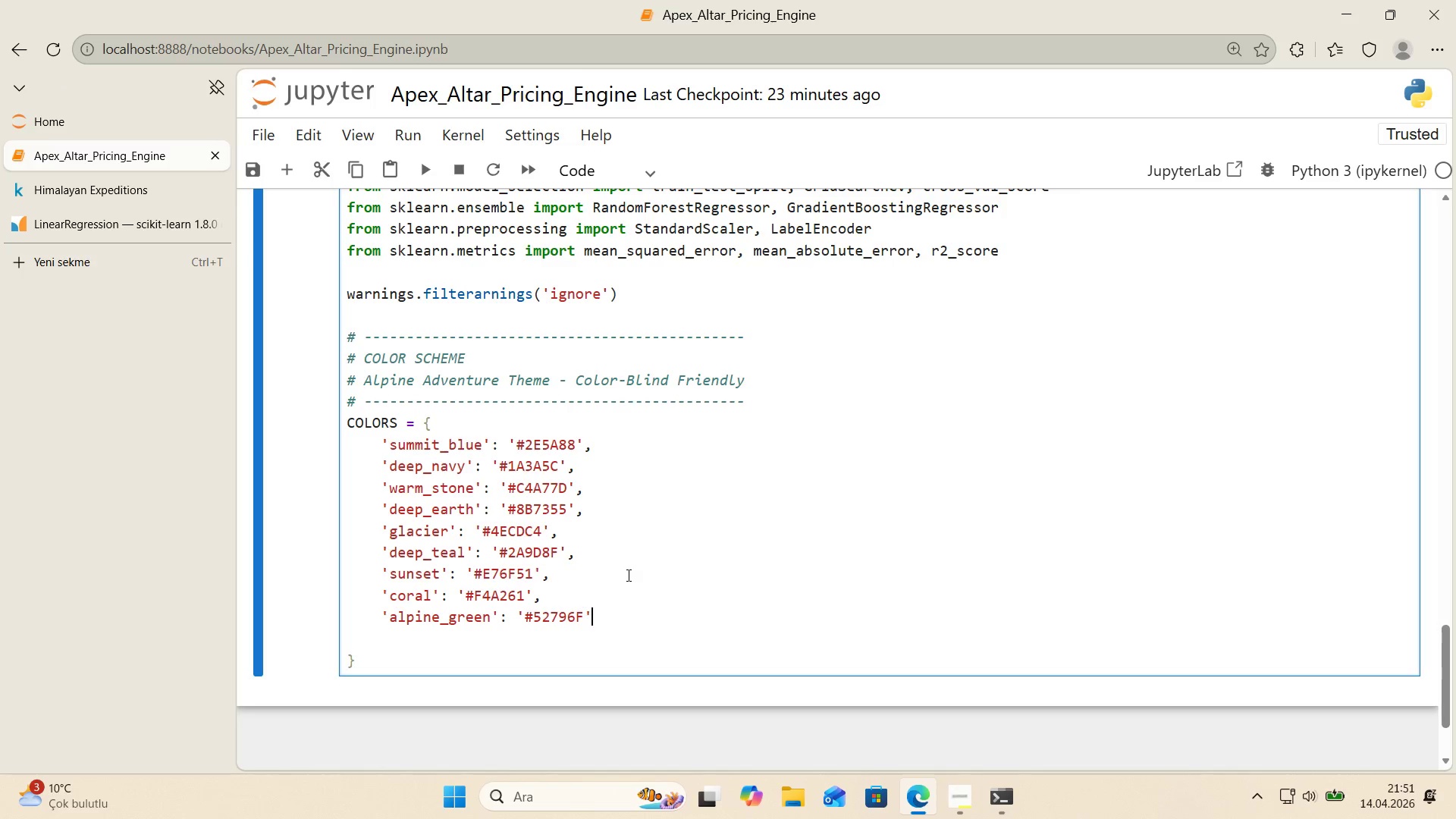 
key(Enter)
 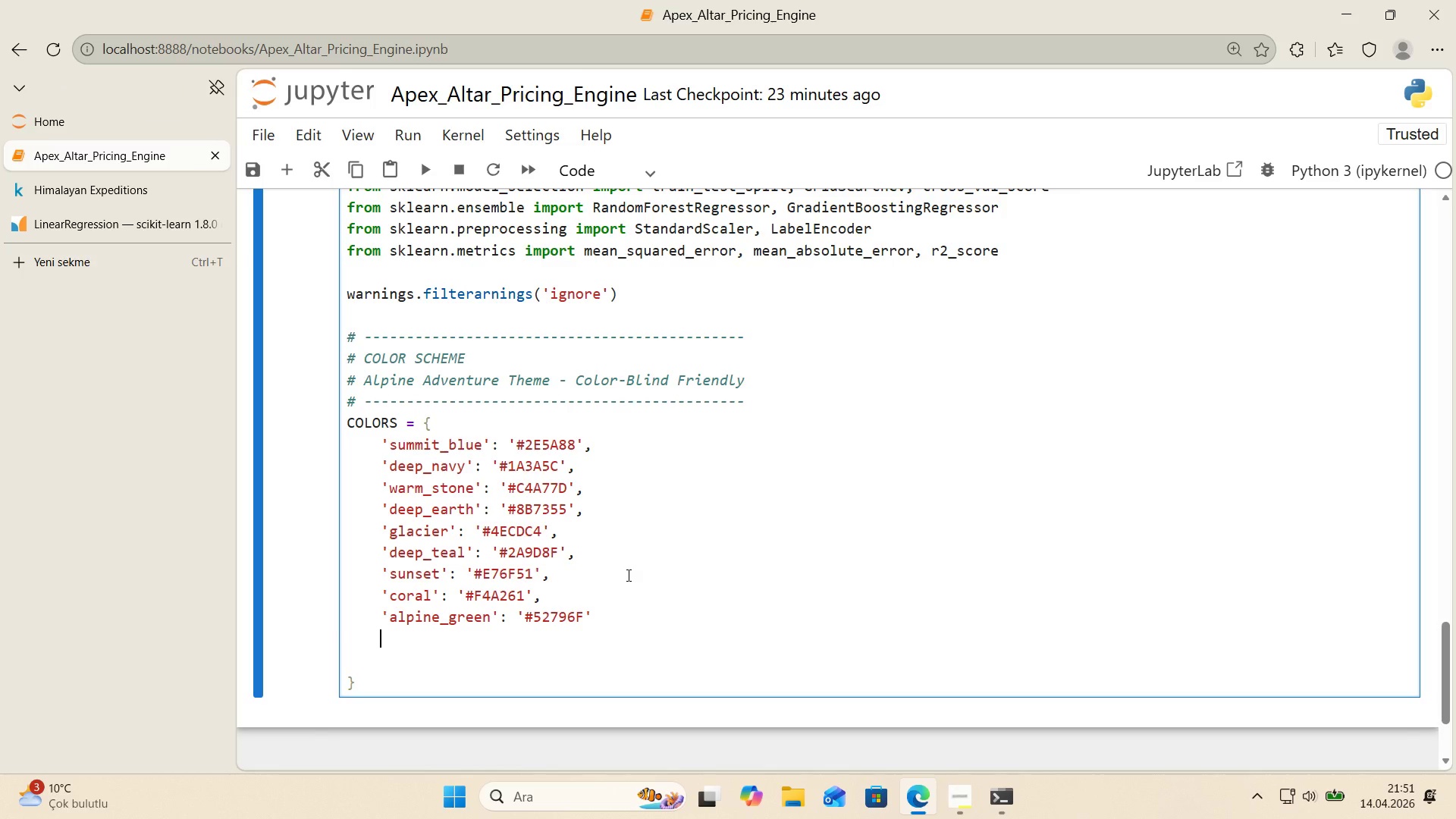 
type(@@)
 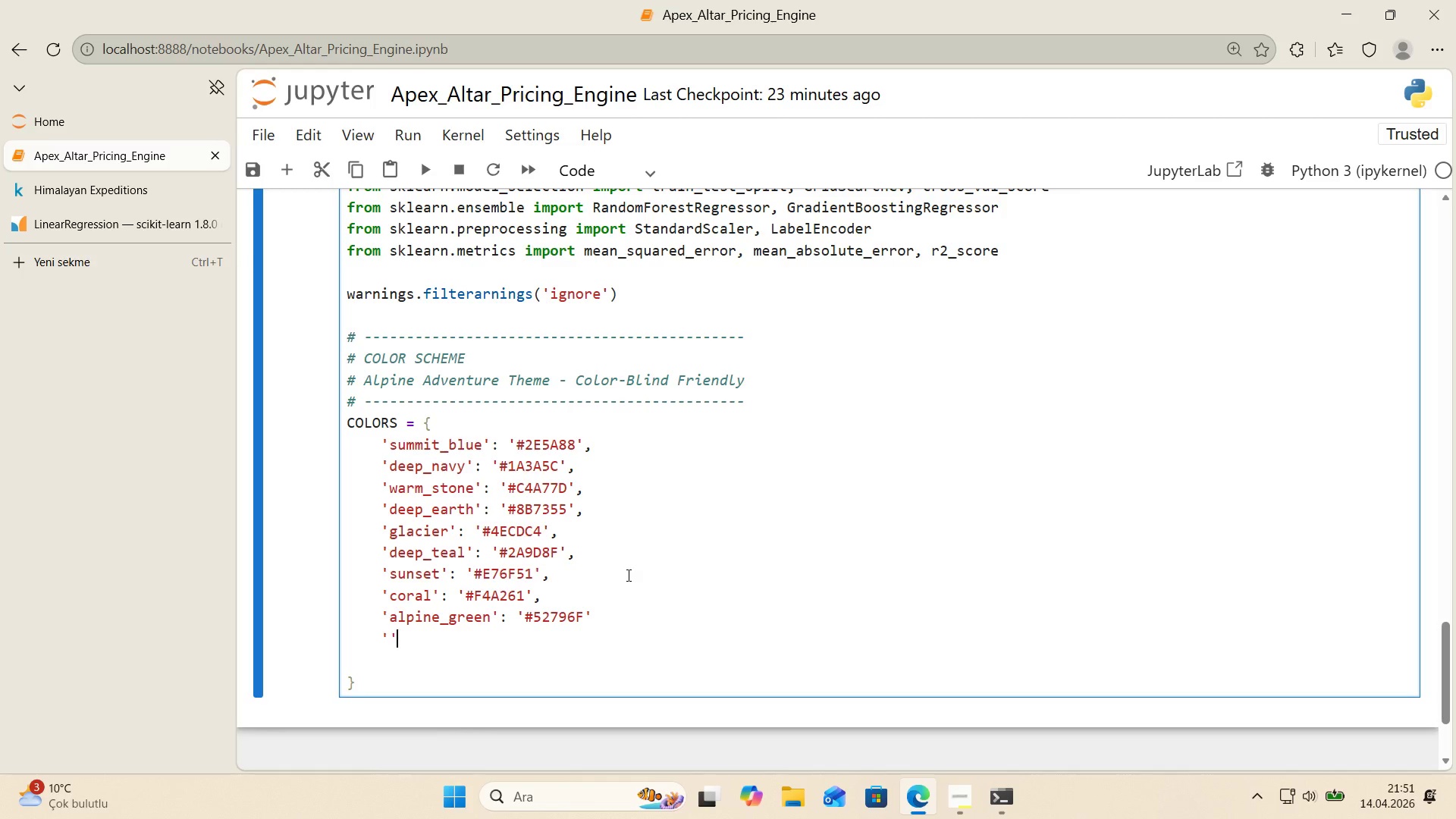 
key(ArrowLeft)
 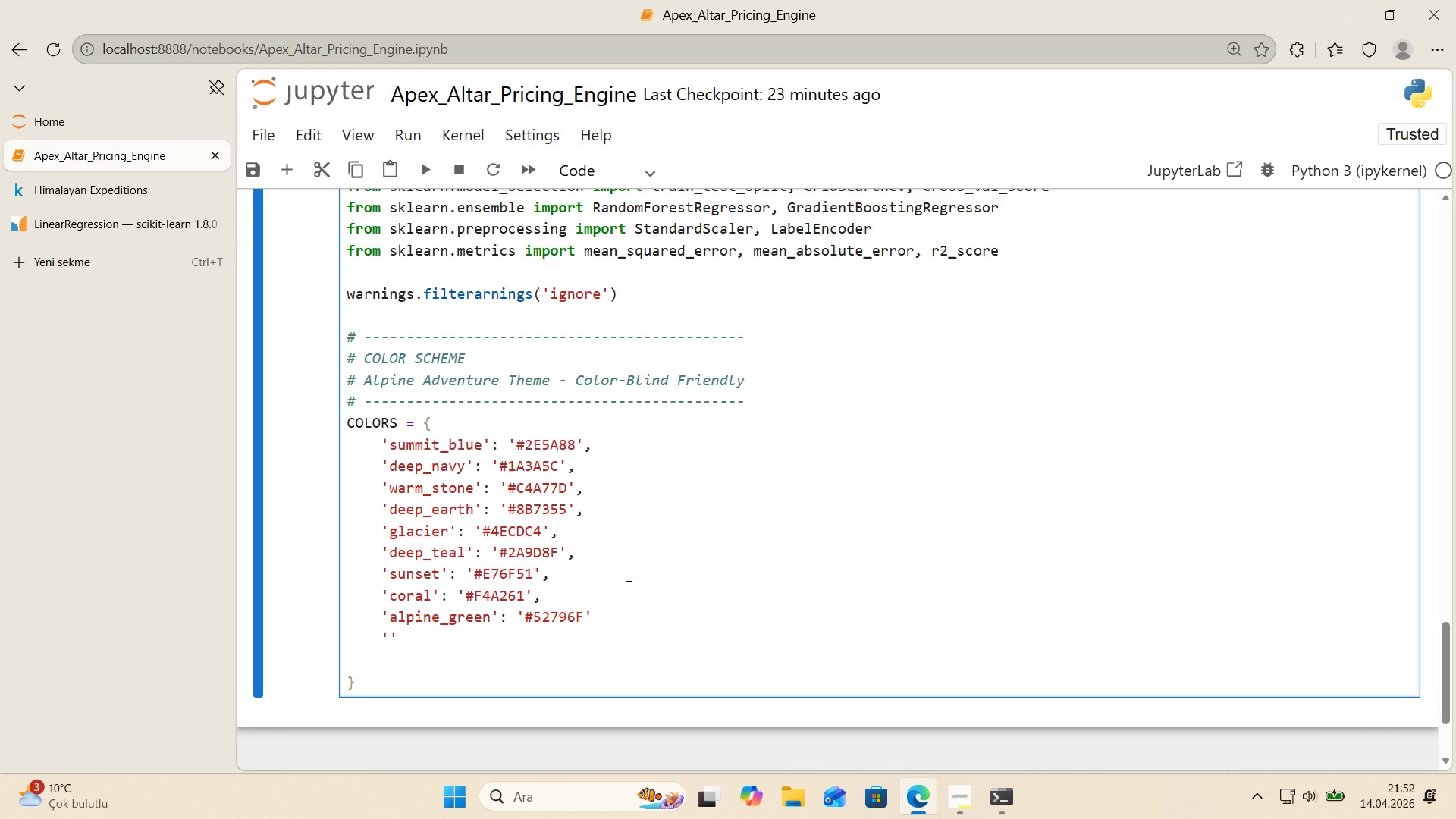 
left_click([620, 617])
 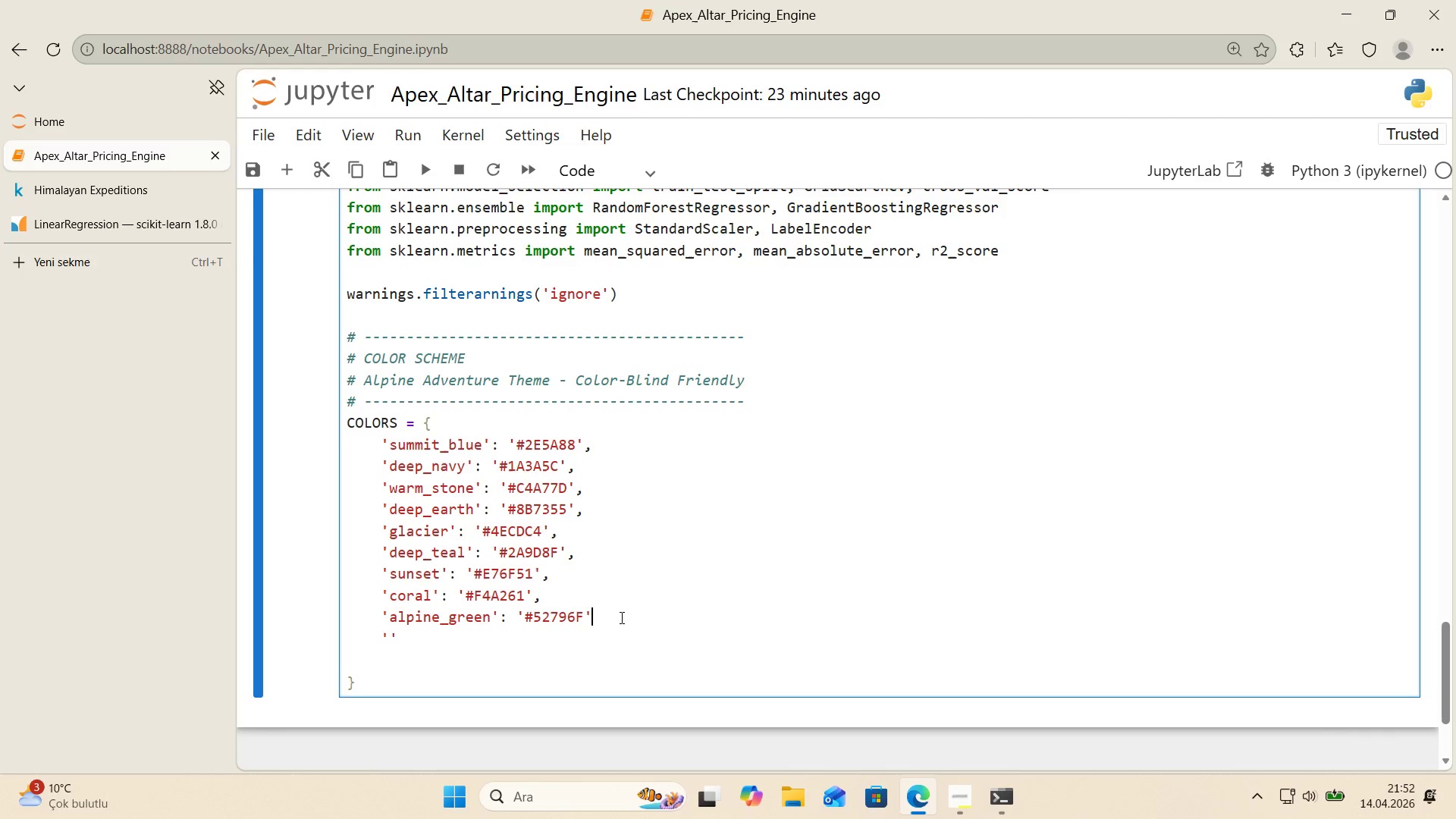 
key(Comma)
 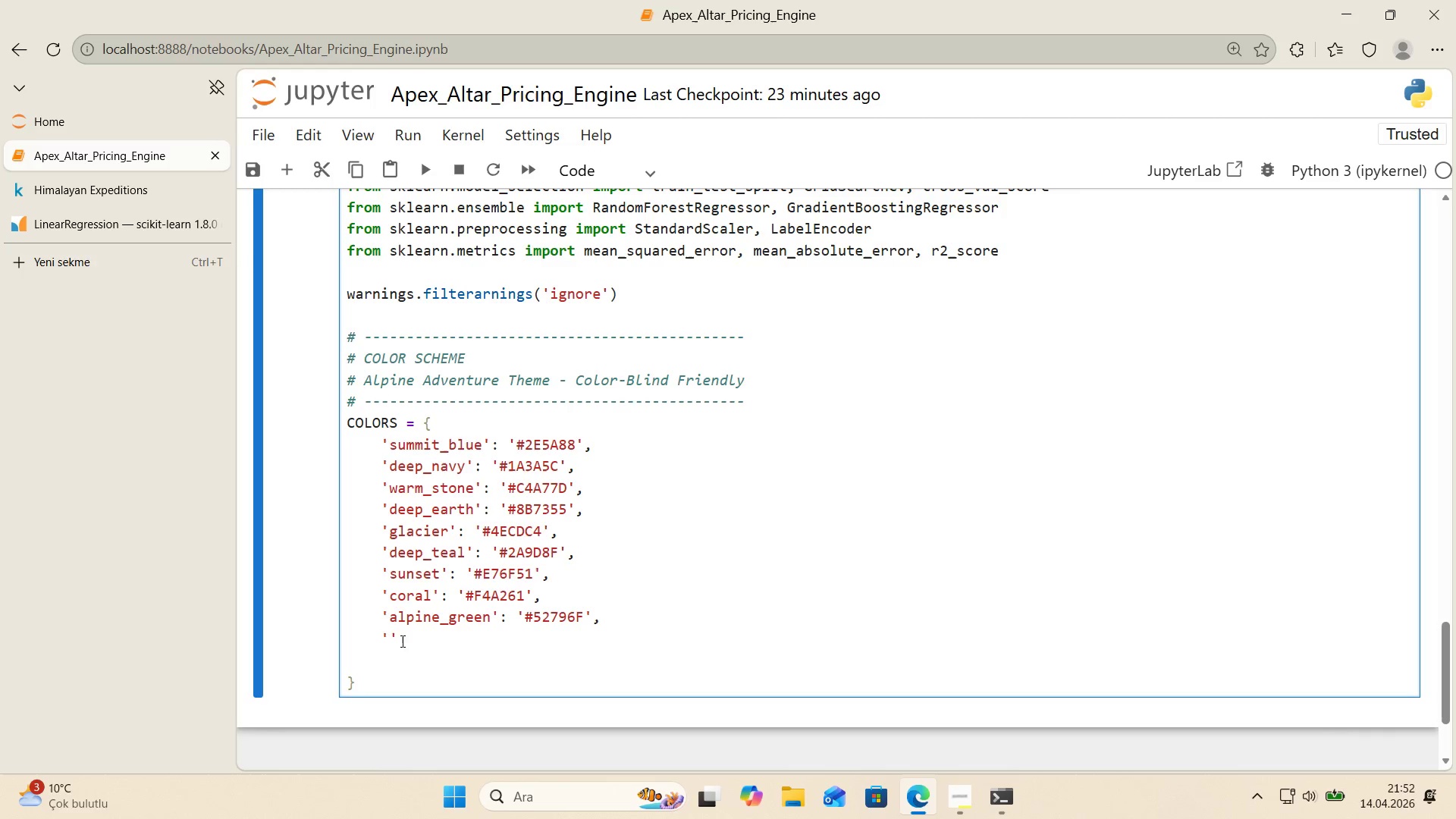 
left_click([388, 635])
 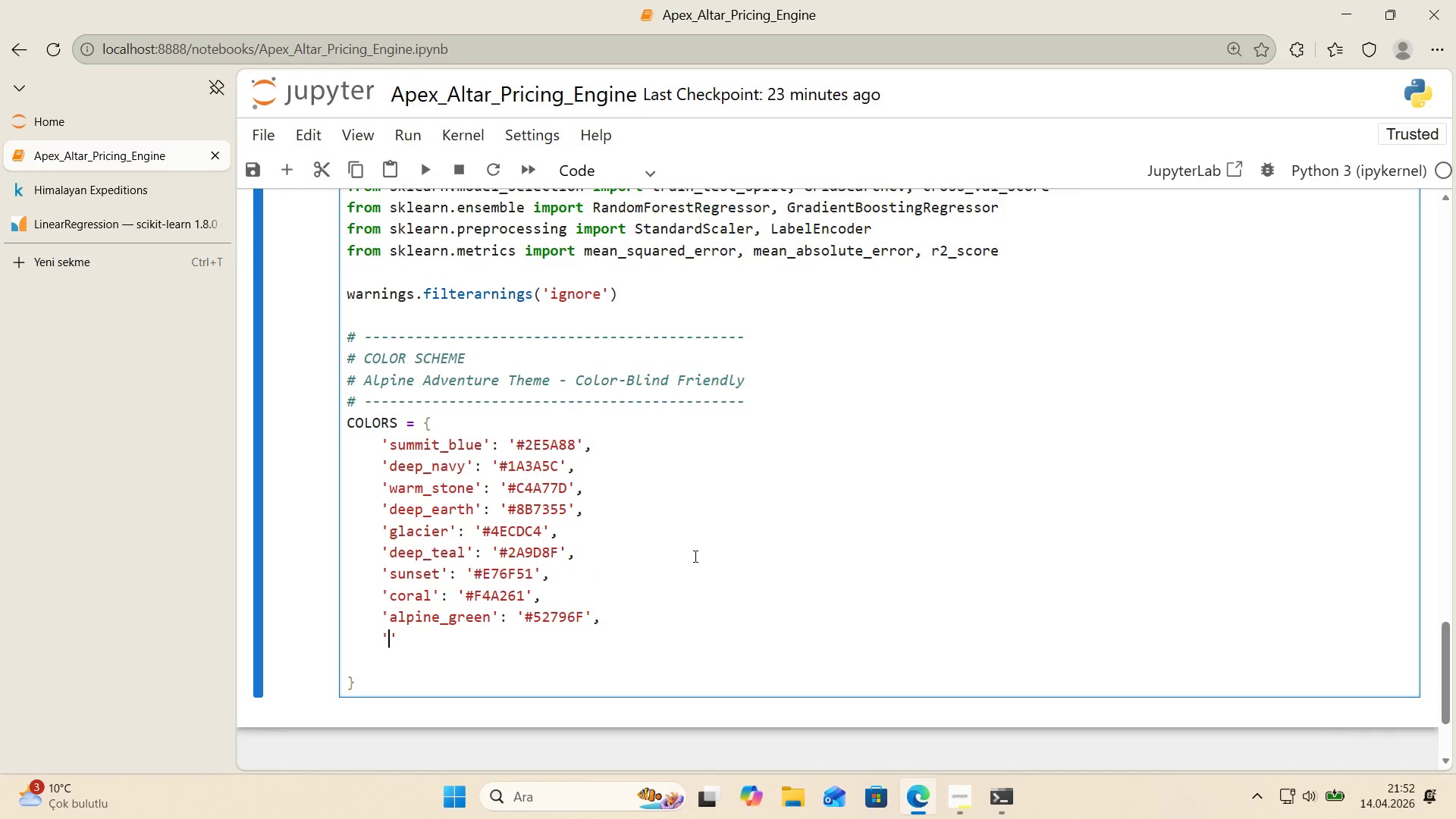 
wait(6.56)
 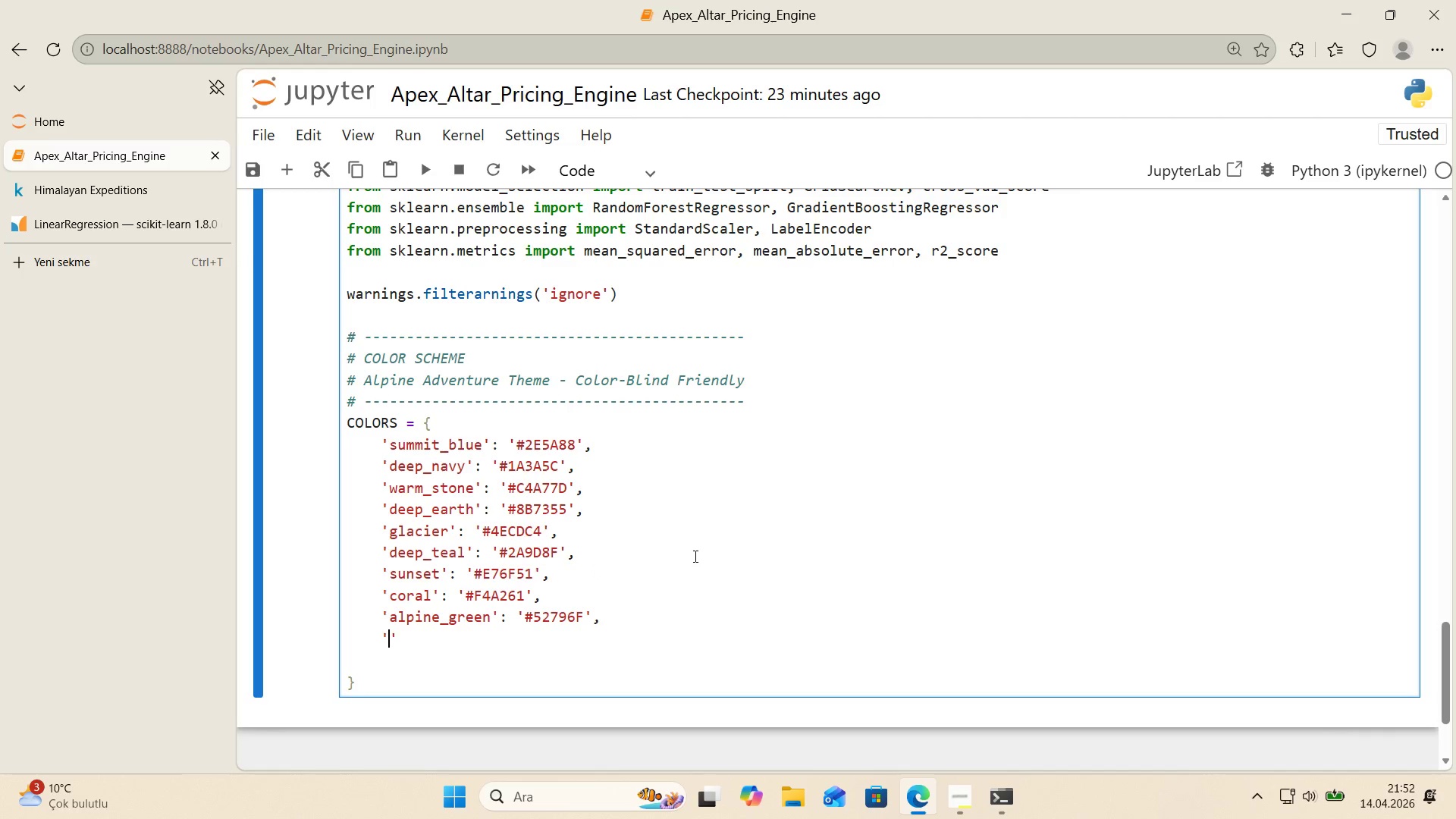 
type(BAC)
key(Backspace)
key(Backspace)
key(Backspace)
type(background)
 